 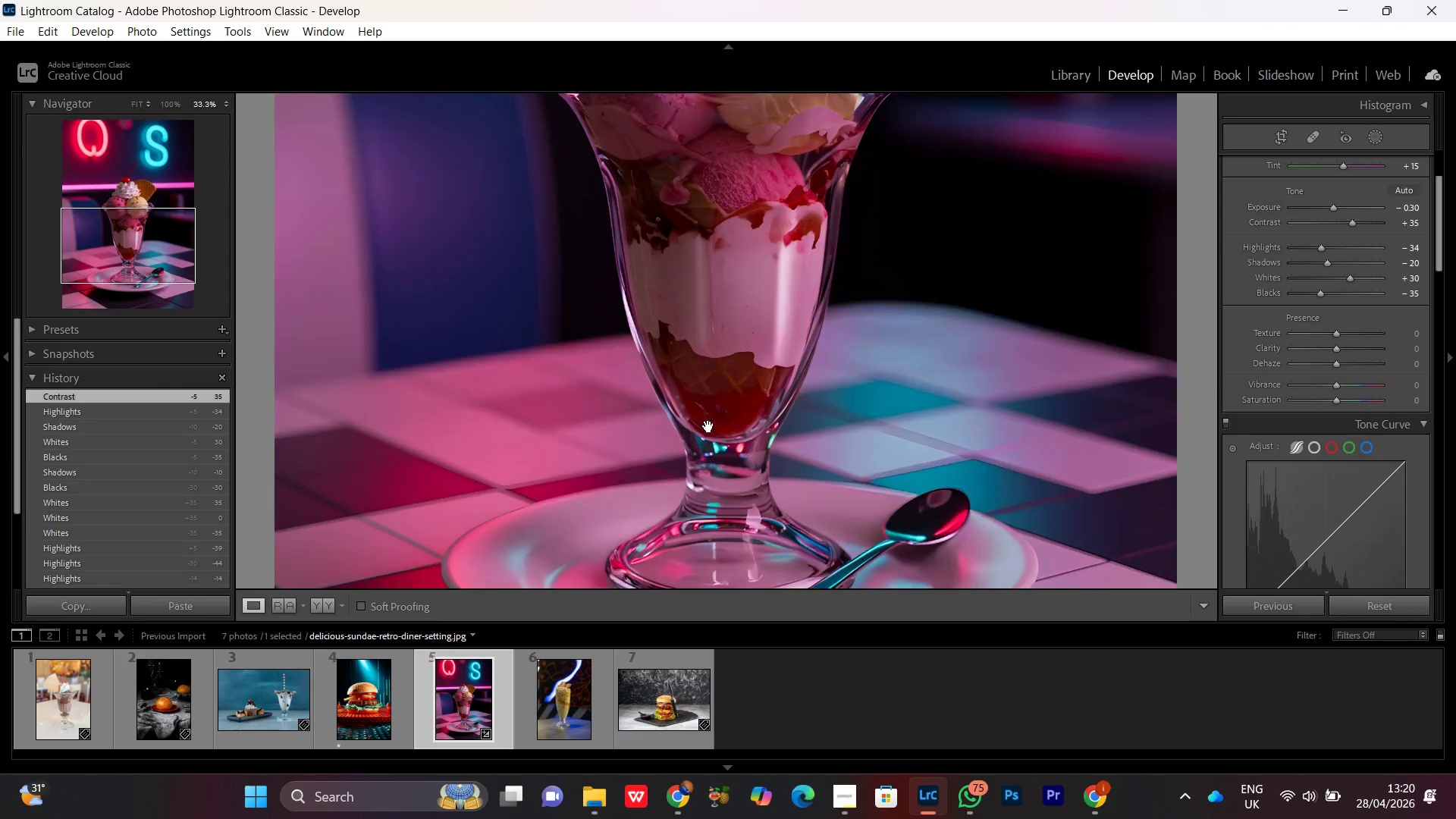 
triple_click([711, 426])
 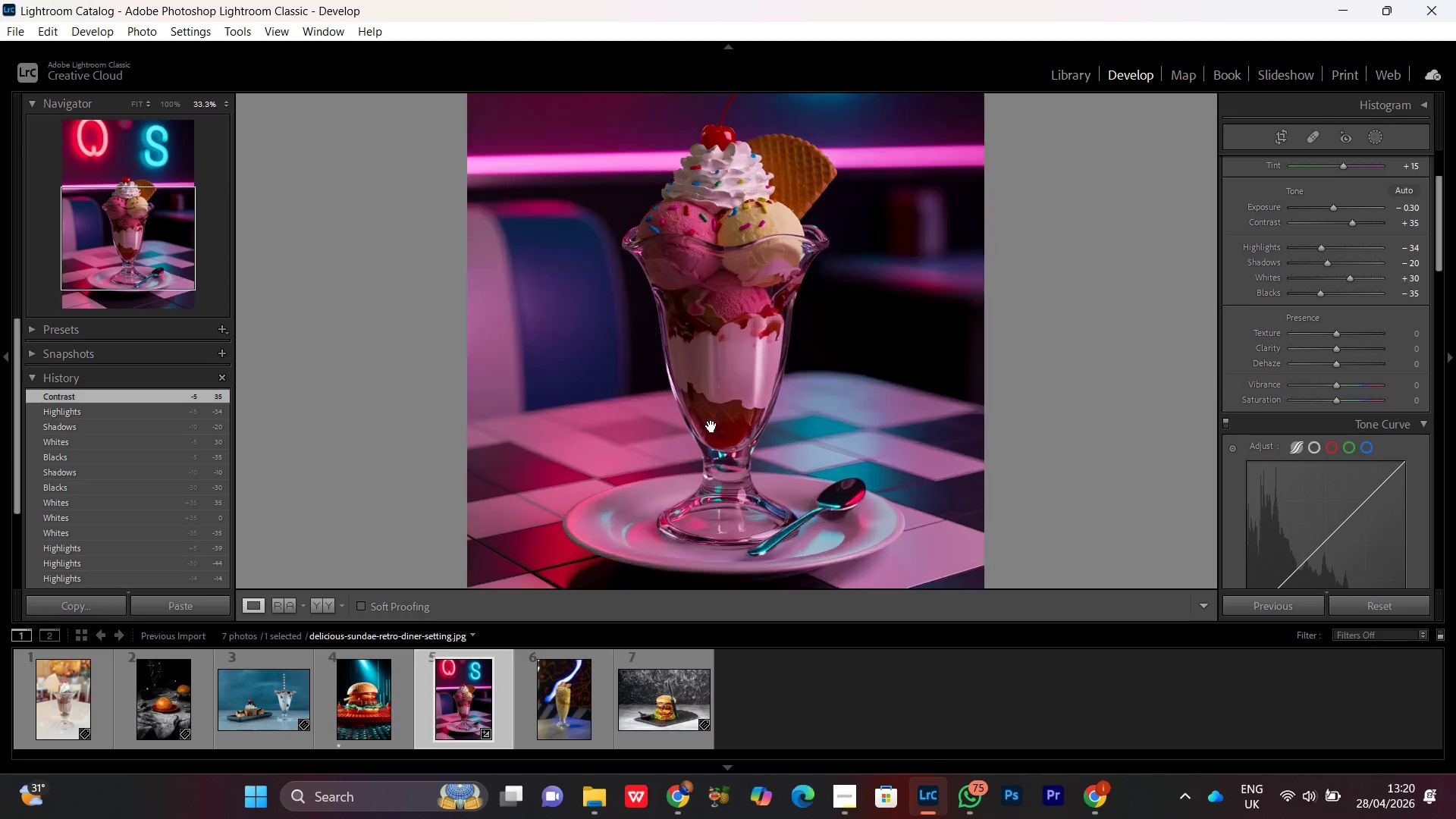 
triple_click([711, 426])
 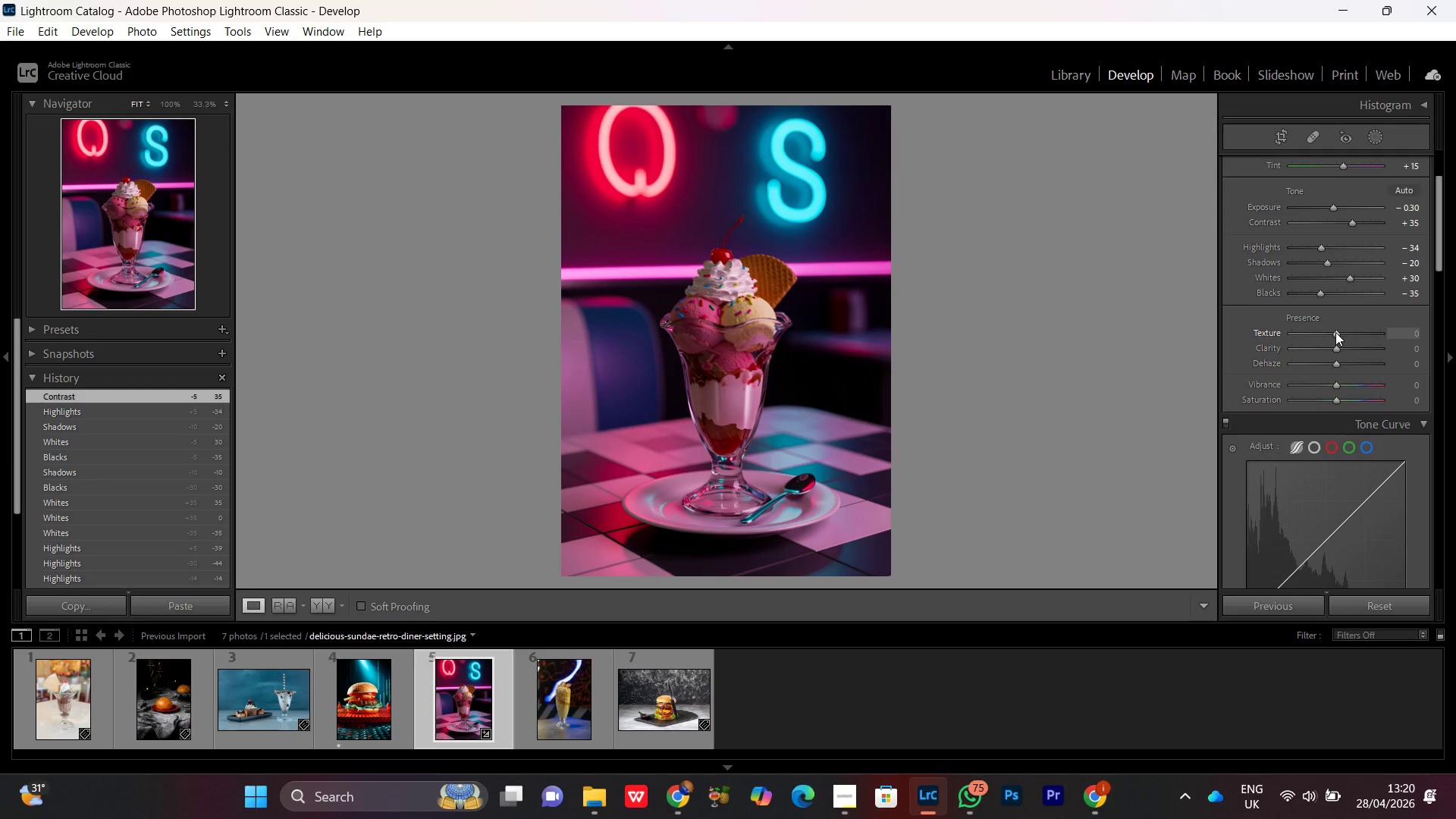 
left_click([1335, 332])
 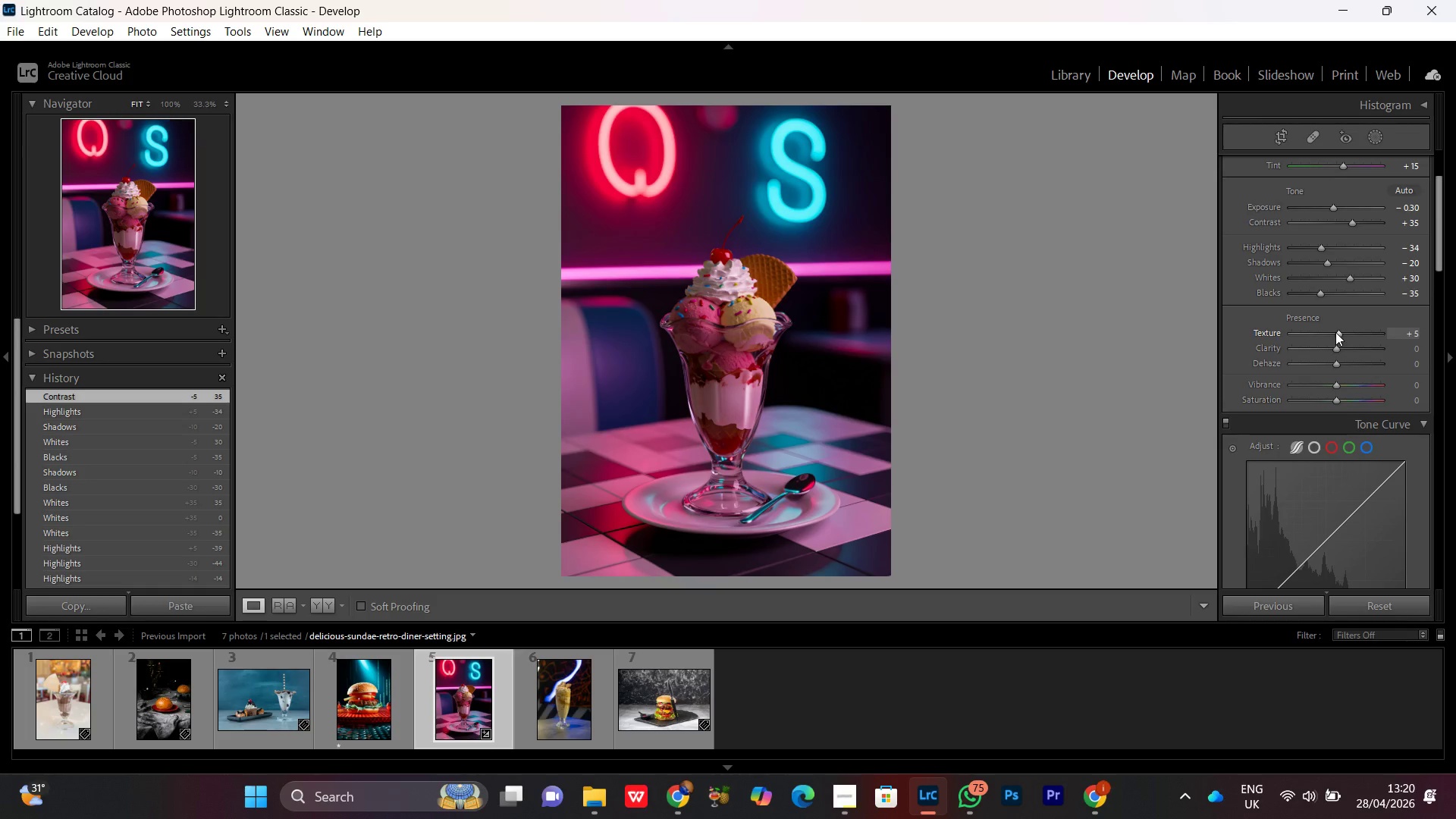 
scroll: coordinate [1335, 332], scroll_direction: up, amount: 4.0
 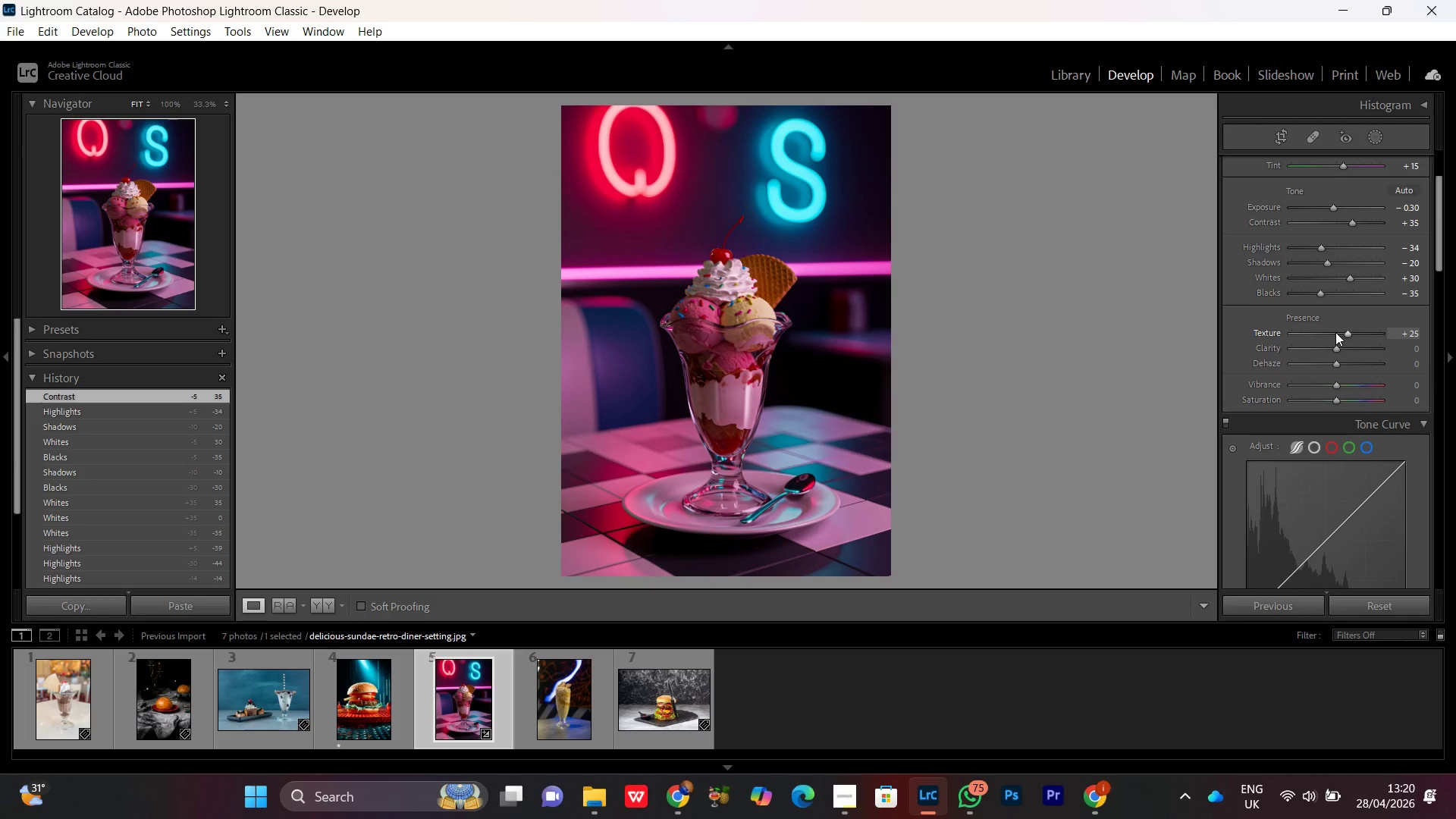 
scroll: coordinate [1335, 332], scroll_direction: none, amount: 0.0
 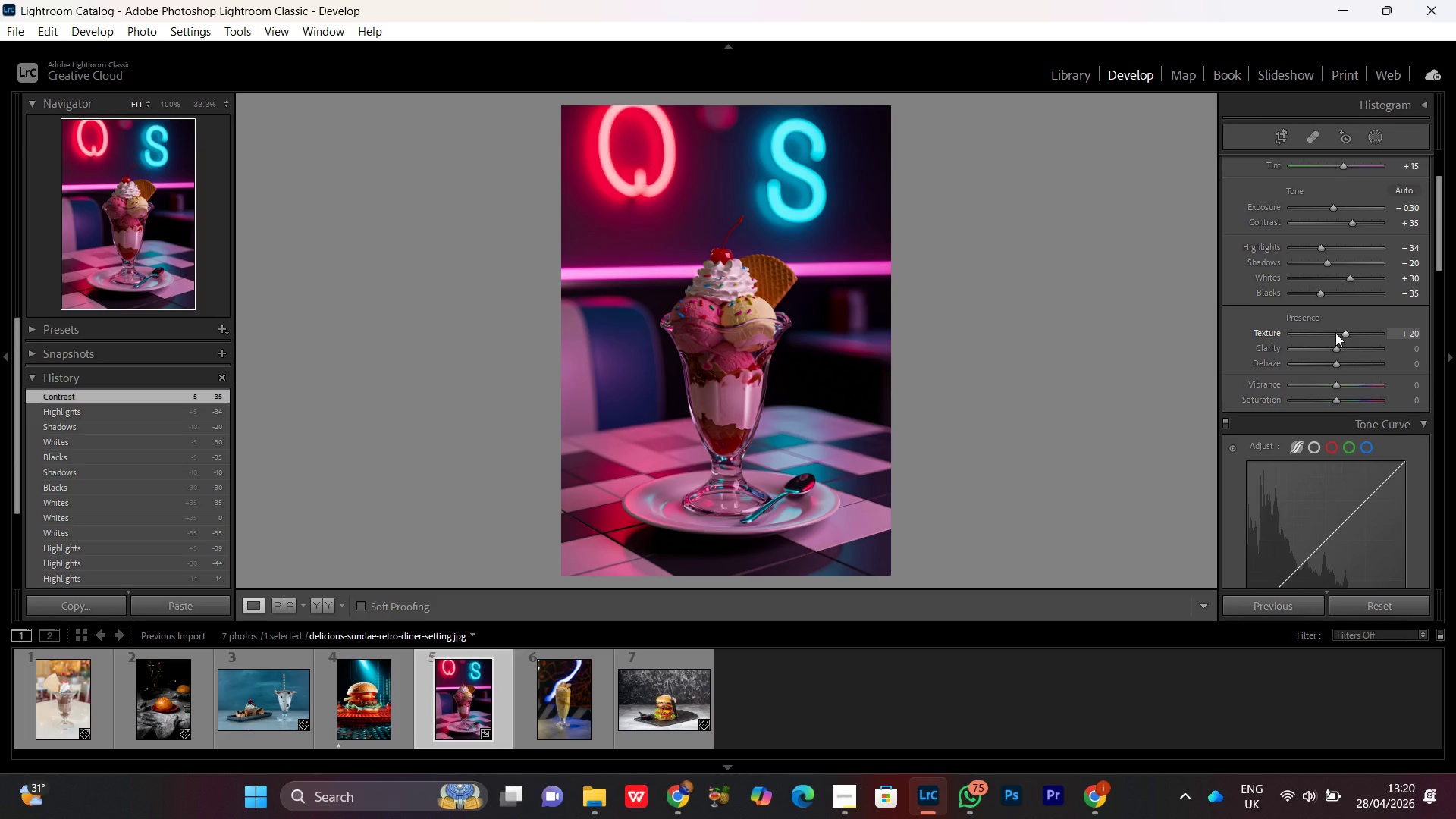 
scroll: coordinate [1335, 333], scroll_direction: down, amount: 1.0
 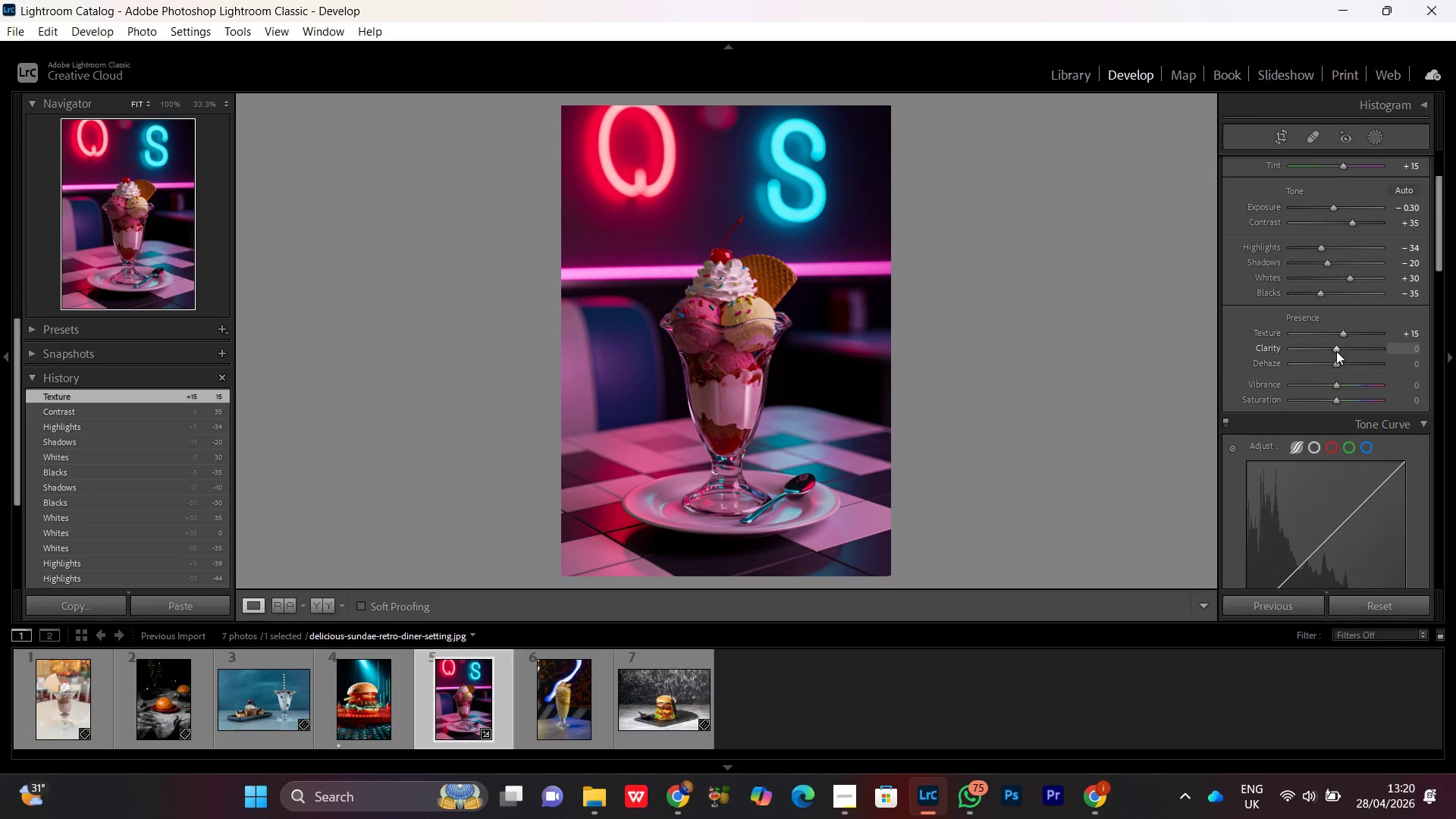 
left_click([1335, 350])
 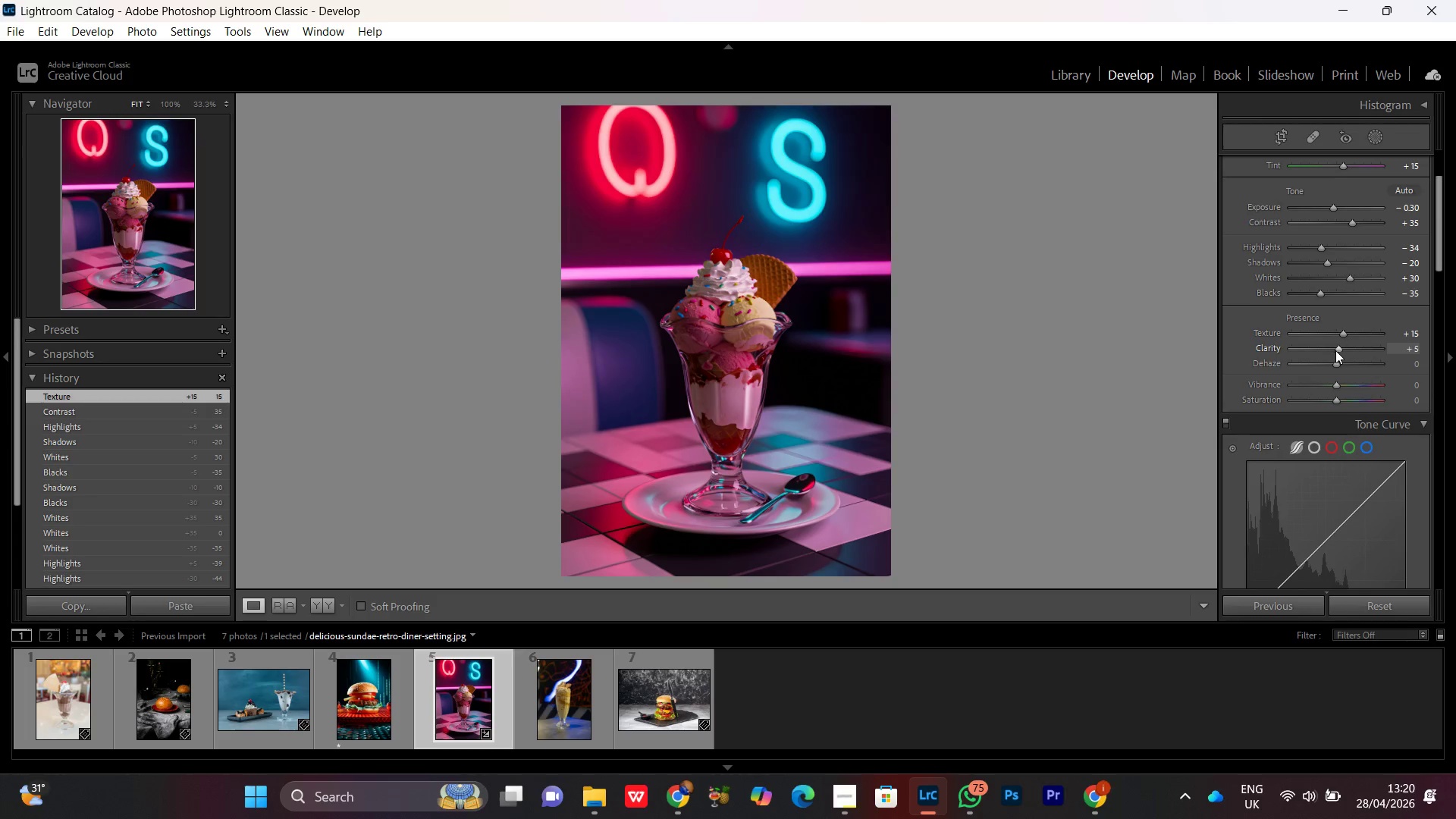 
scroll: coordinate [1335, 350], scroll_direction: up, amount: 2.0
 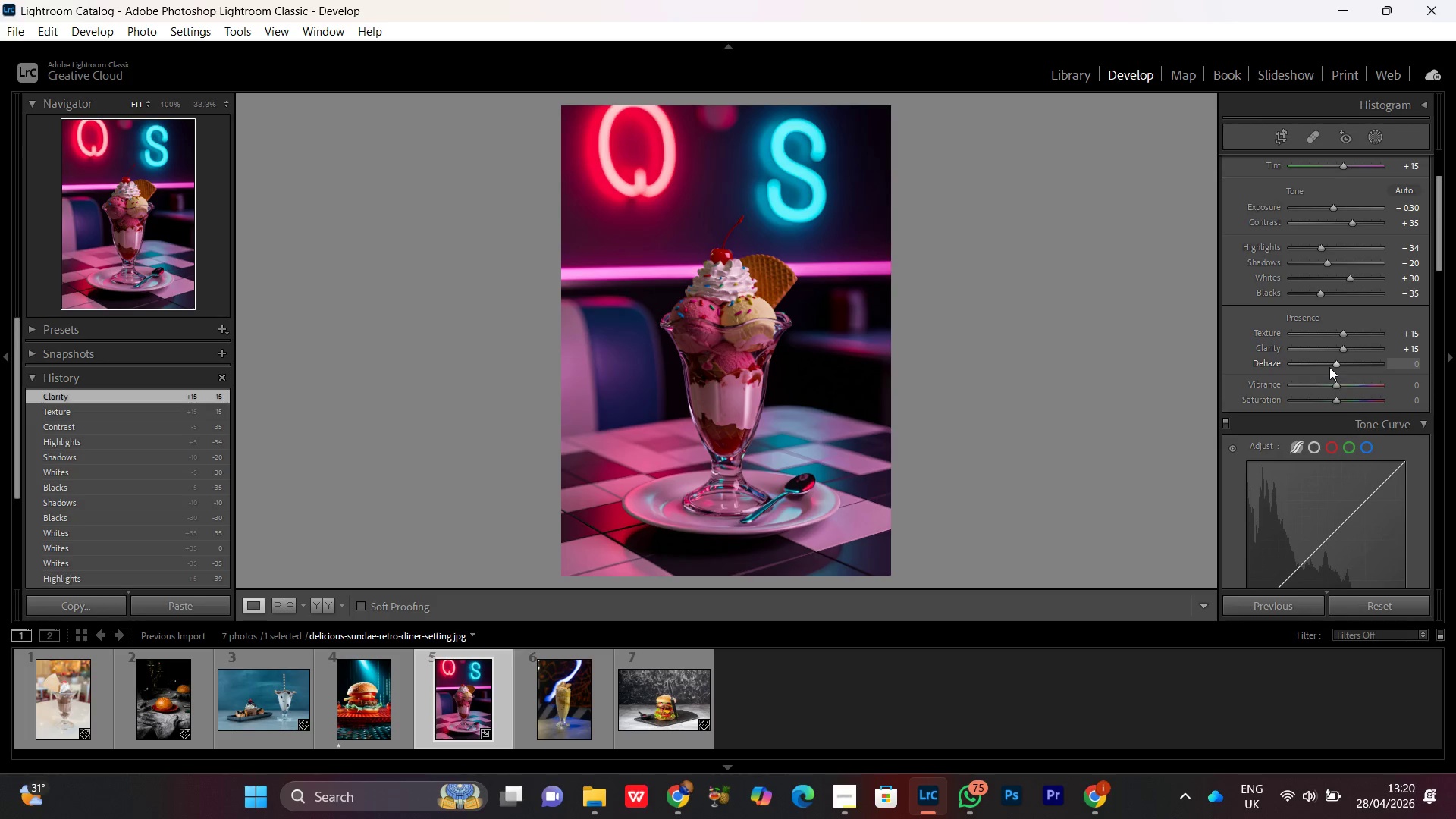 
left_click([1329, 367])
 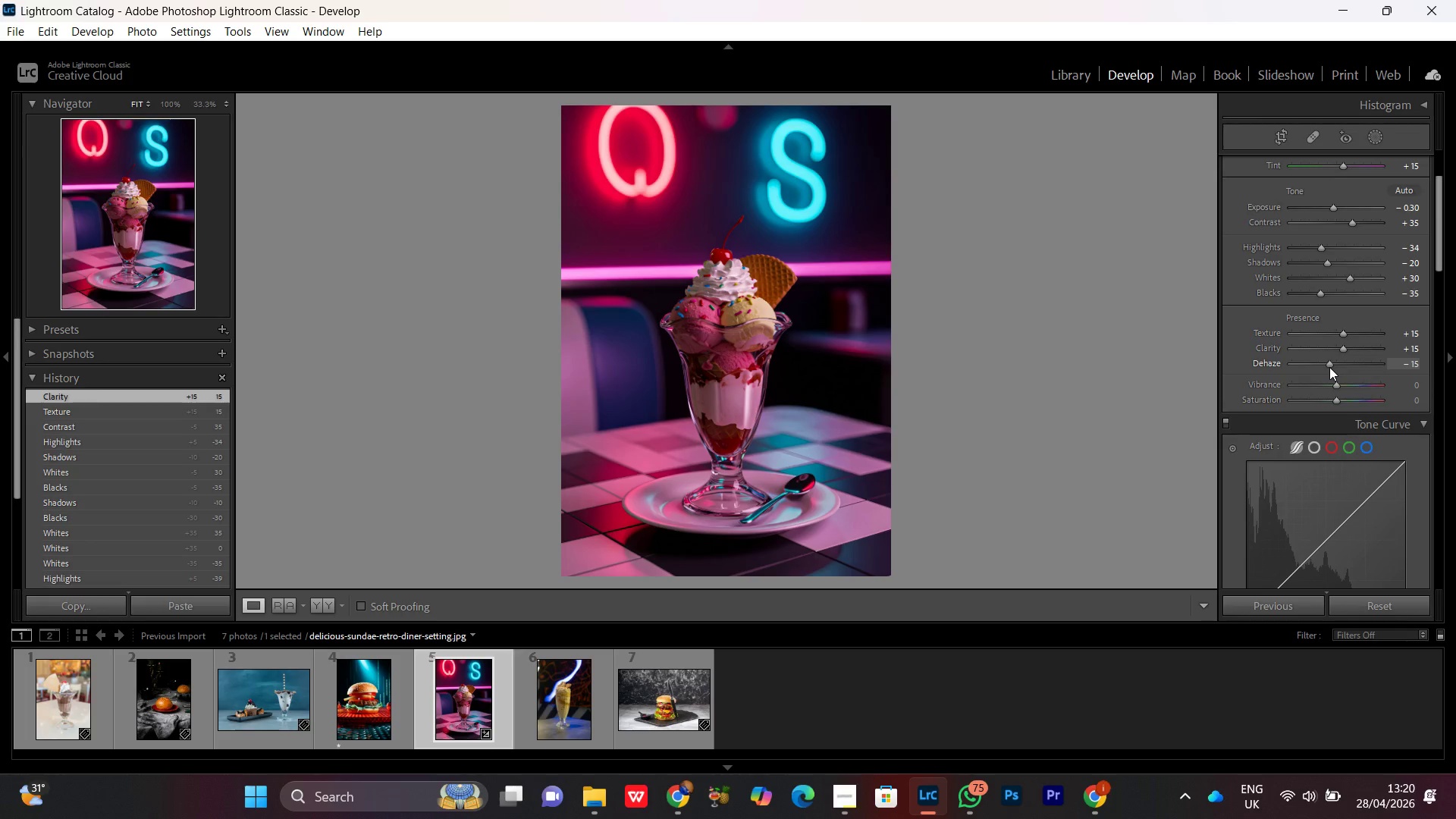 
scroll: coordinate [1329, 367], scroll_direction: up, amount: 2.0
 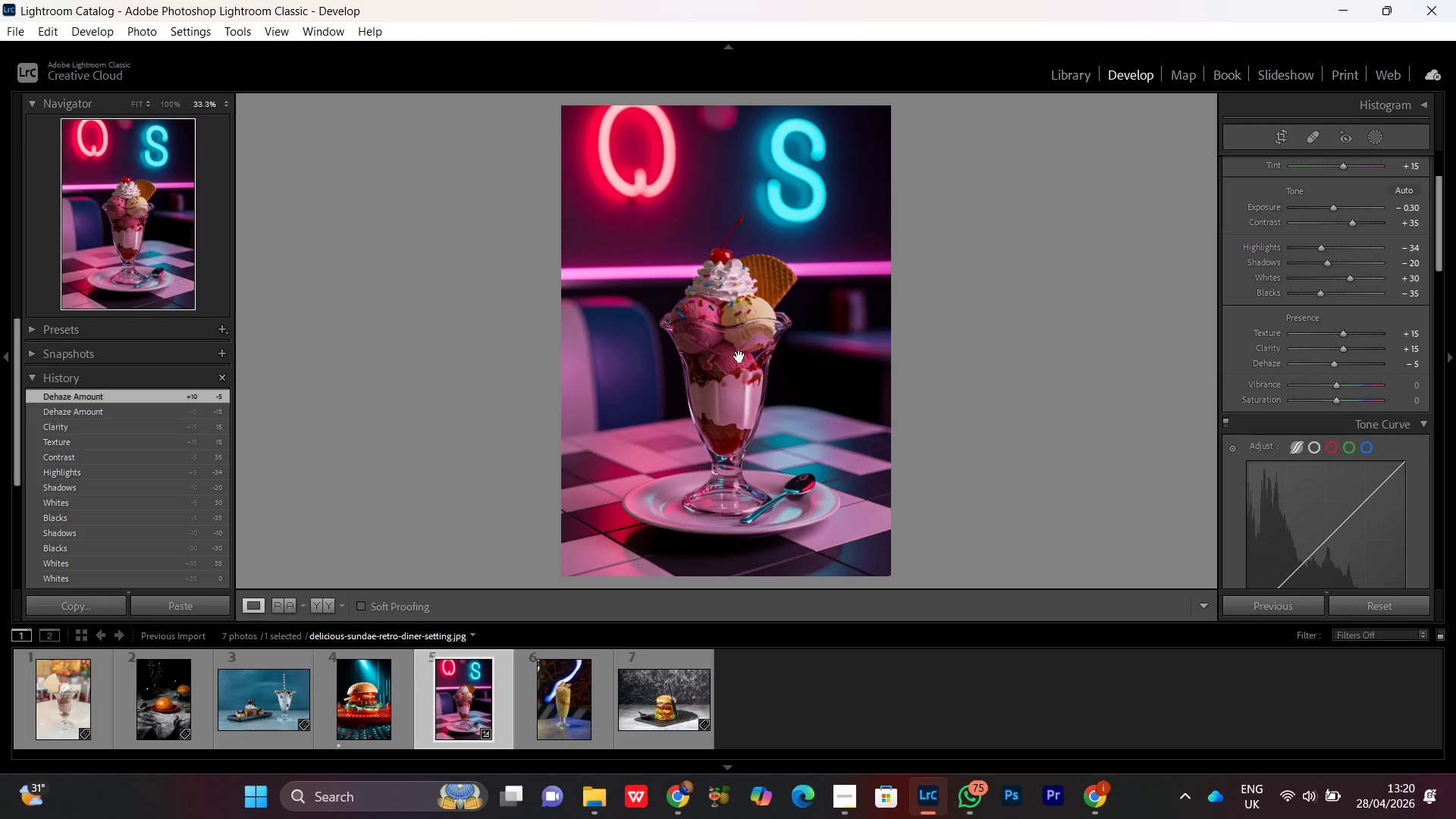 
double_click([739, 356])
 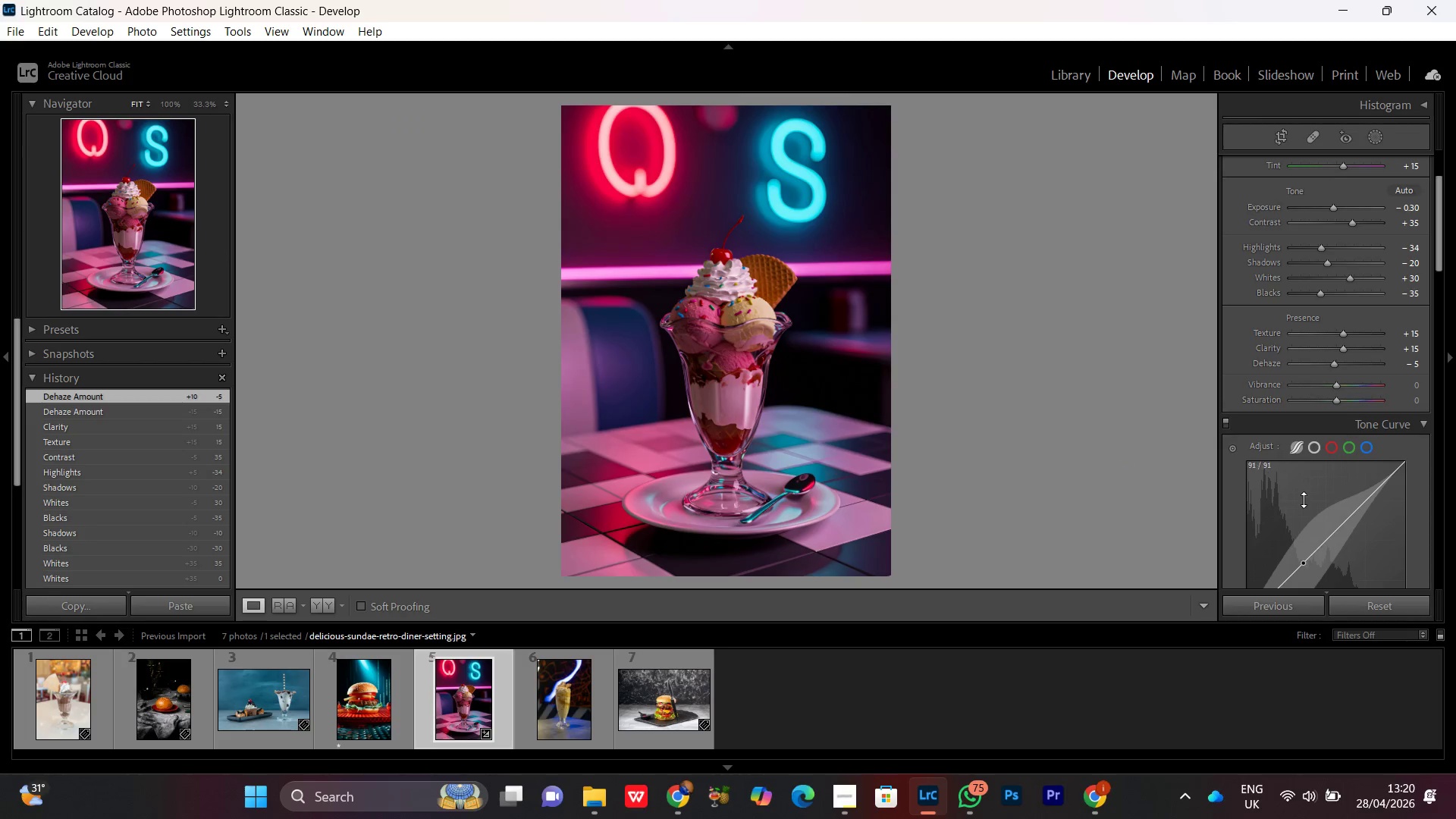 
scroll: coordinate [1304, 500], scroll_direction: none, amount: 0.0
 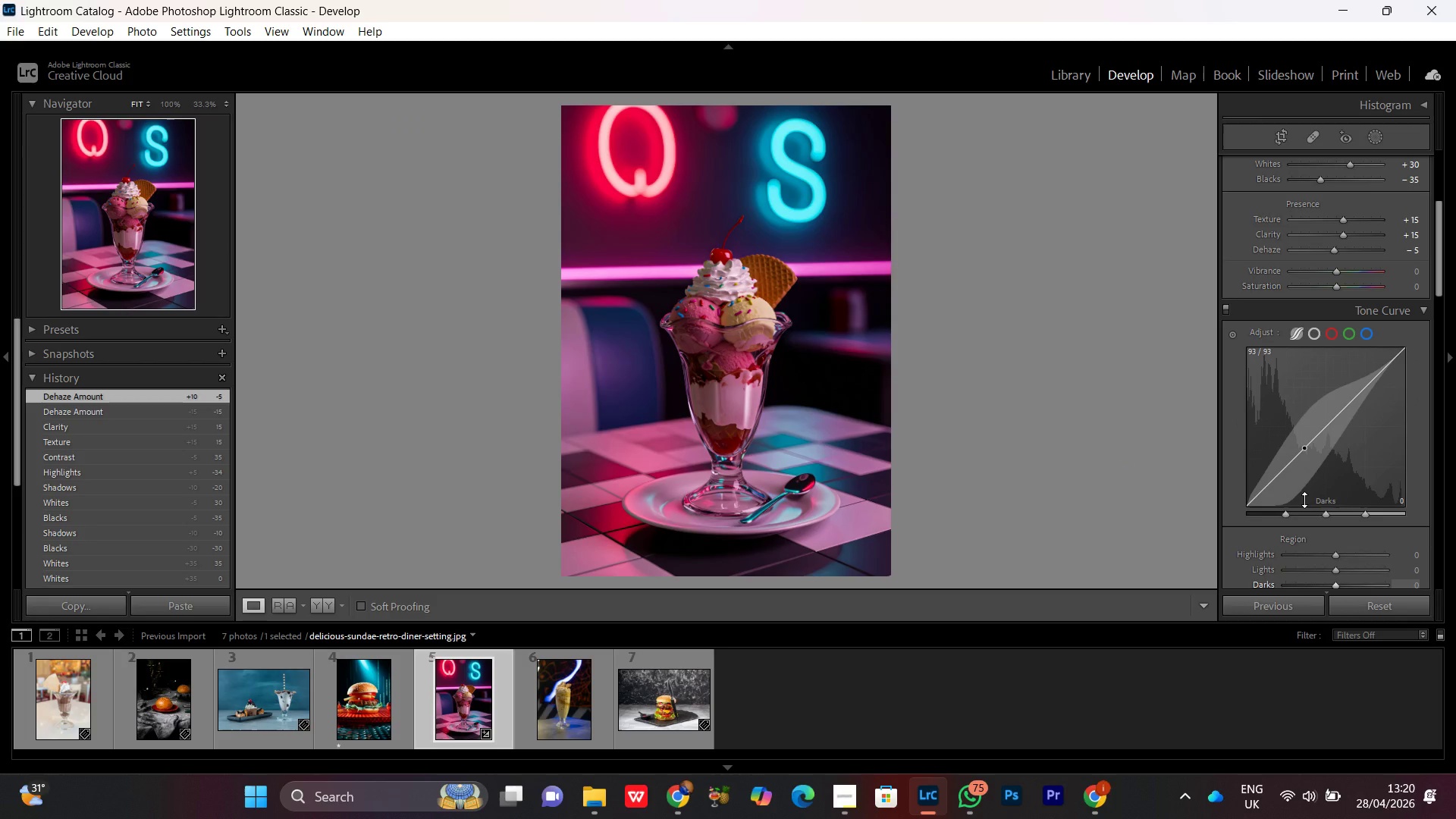 
scroll: coordinate [1305, 500], scroll_direction: down, amount: 1.0
 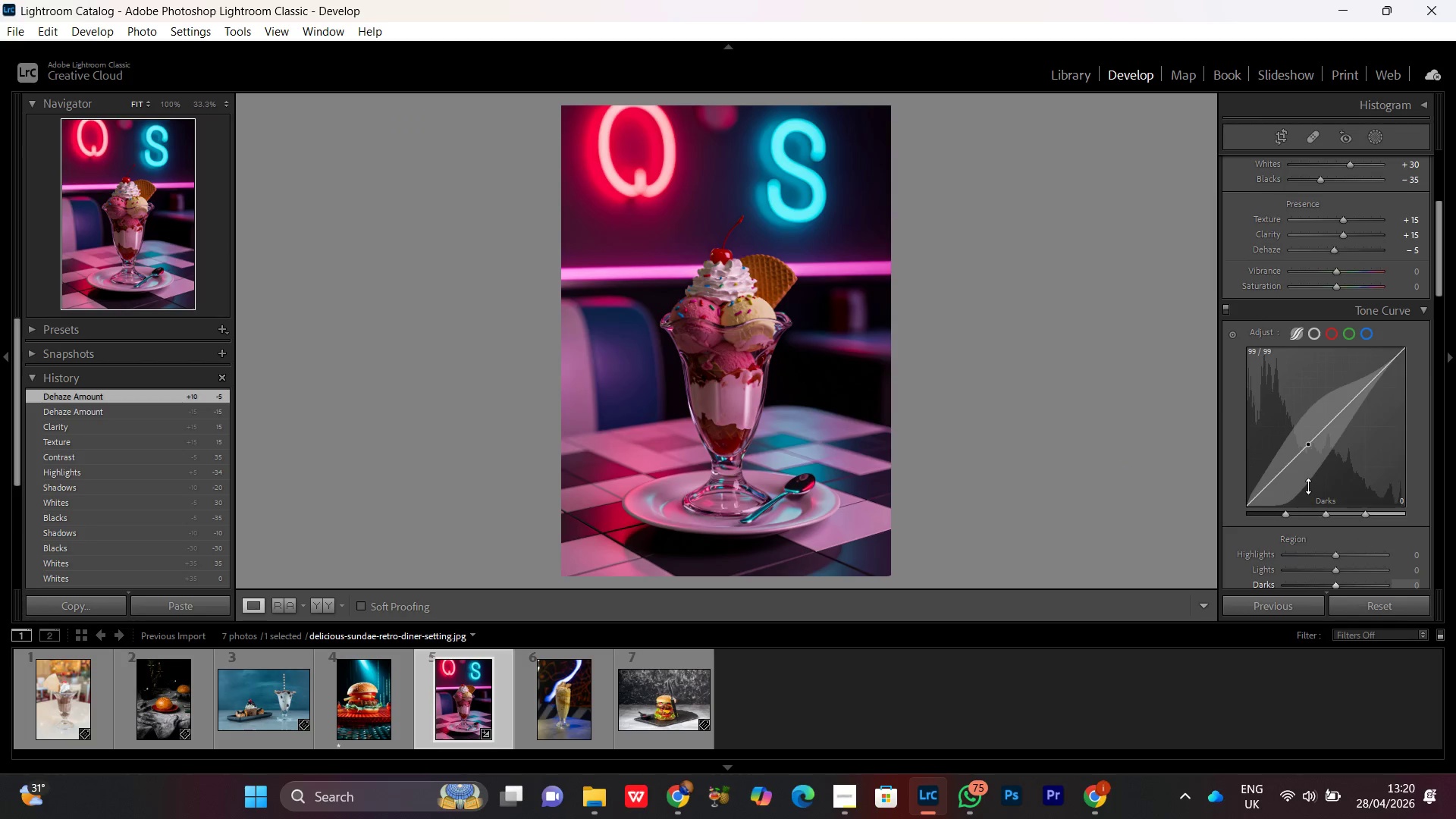 
scroll: coordinate [1305, 416], scroll_direction: up, amount: 5.0
 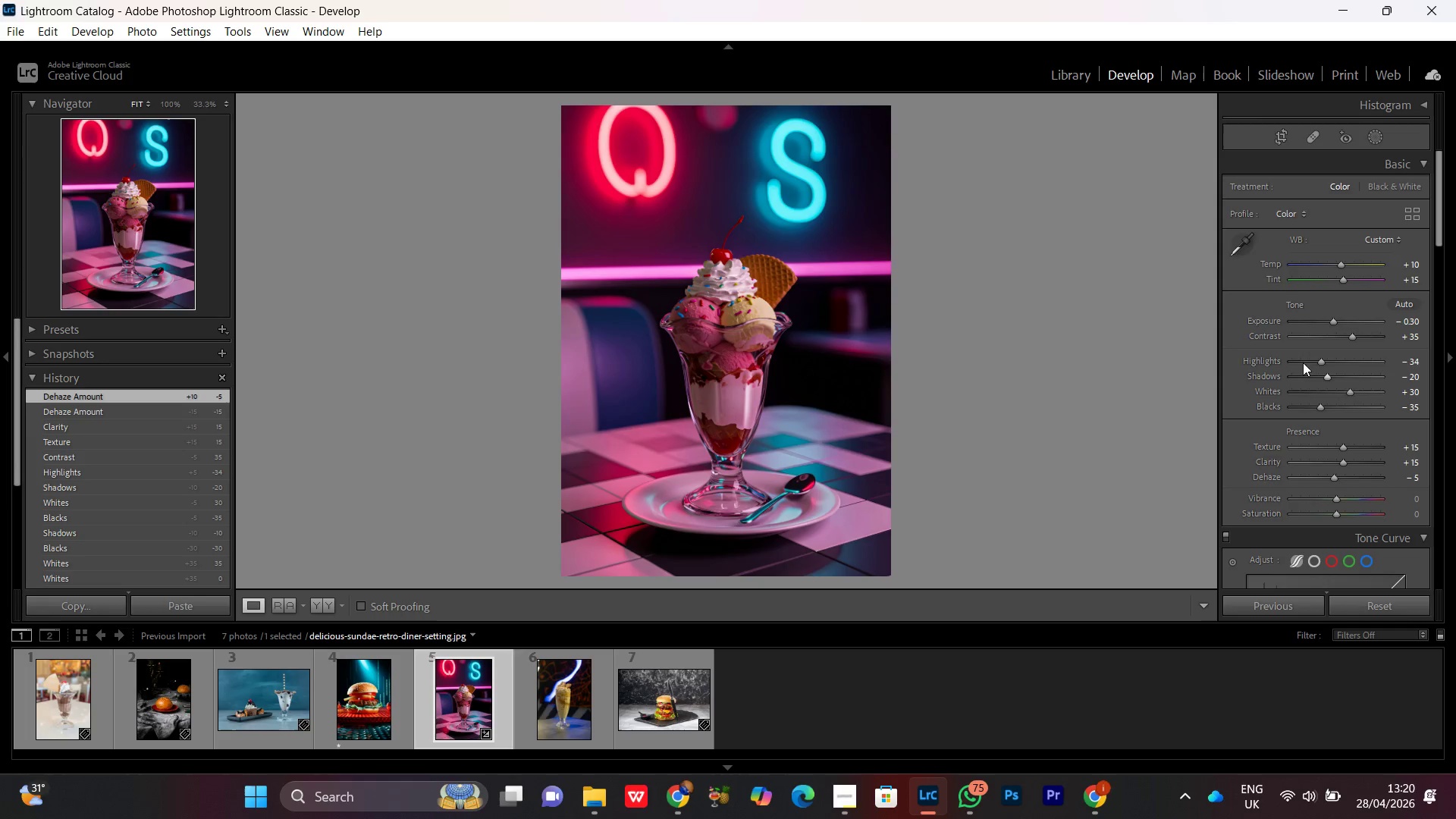 
left_click([1335, 497])
 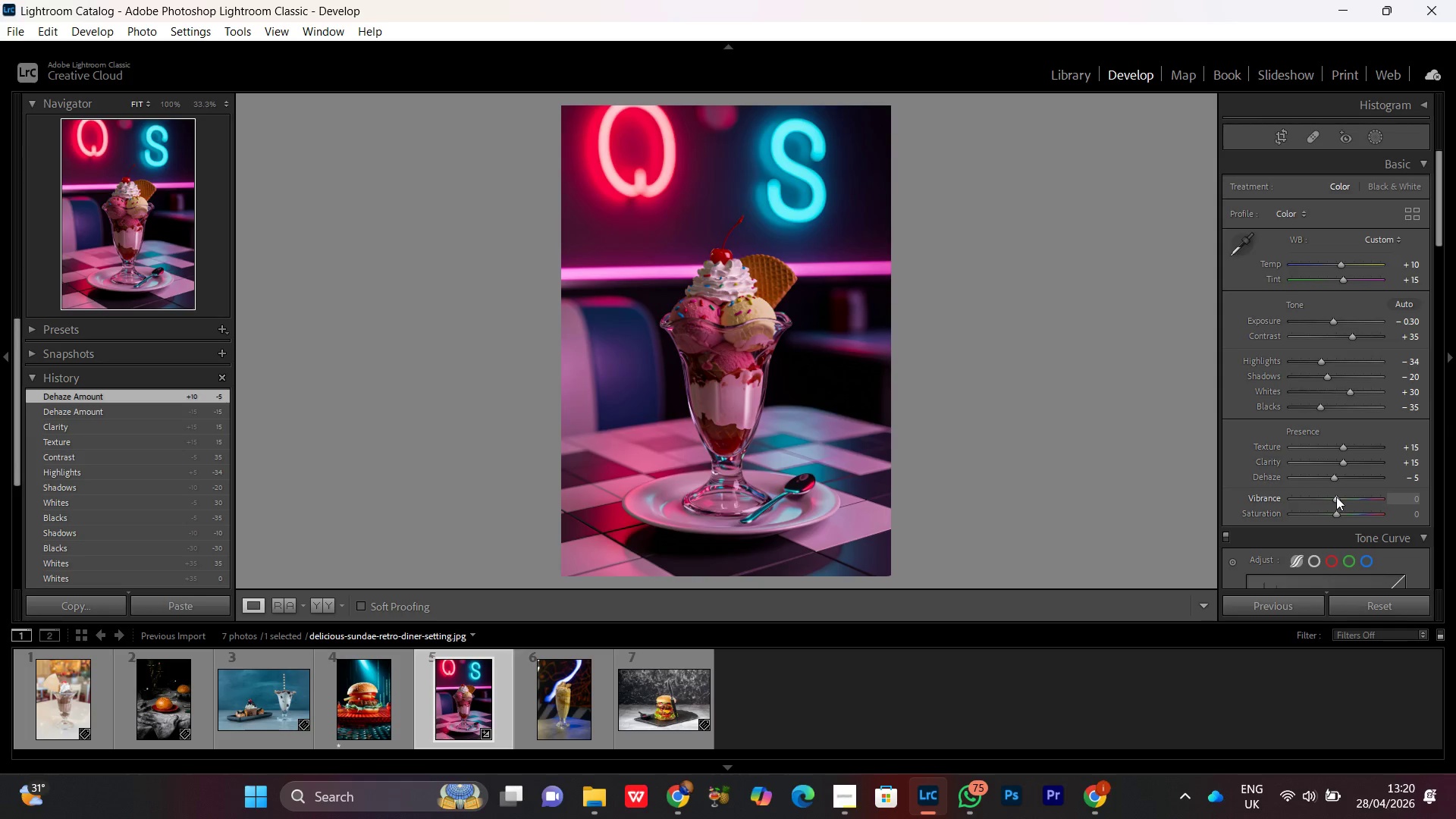 
scroll: coordinate [1338, 497], scroll_direction: up, amount: 2.0
 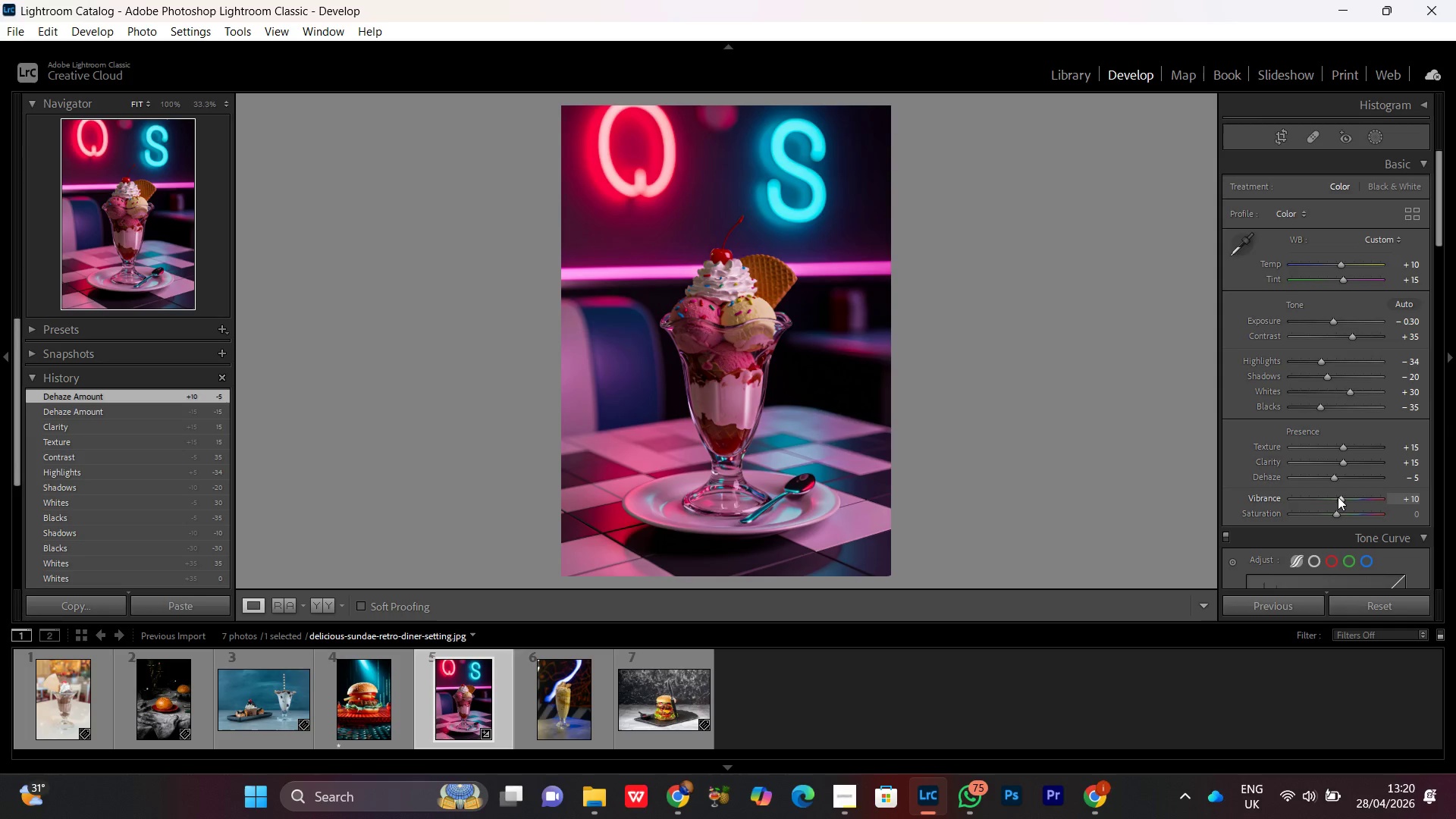 
scroll: coordinate [1338, 497], scroll_direction: none, amount: 0.0
 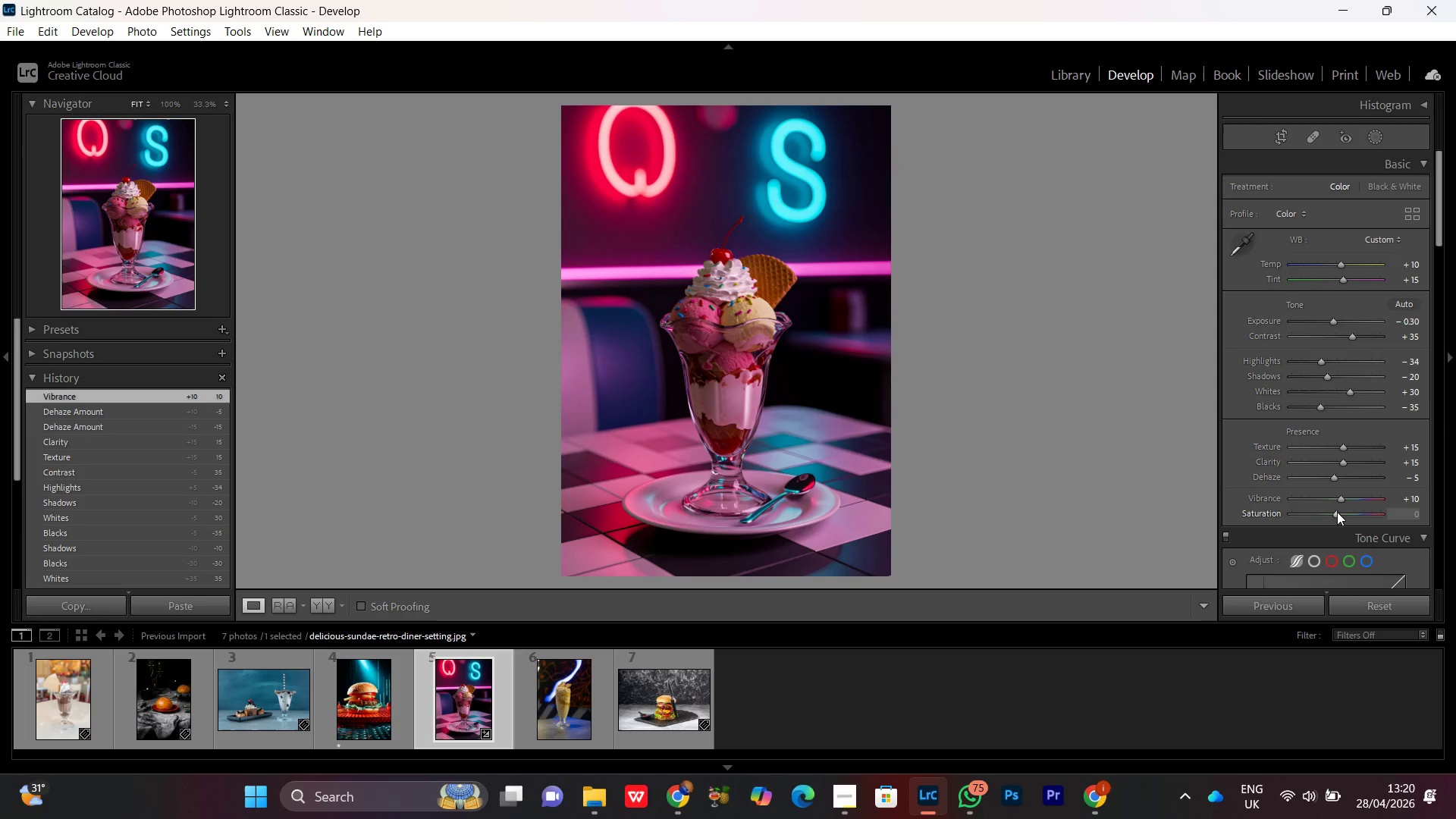 
left_click([1337, 512])
 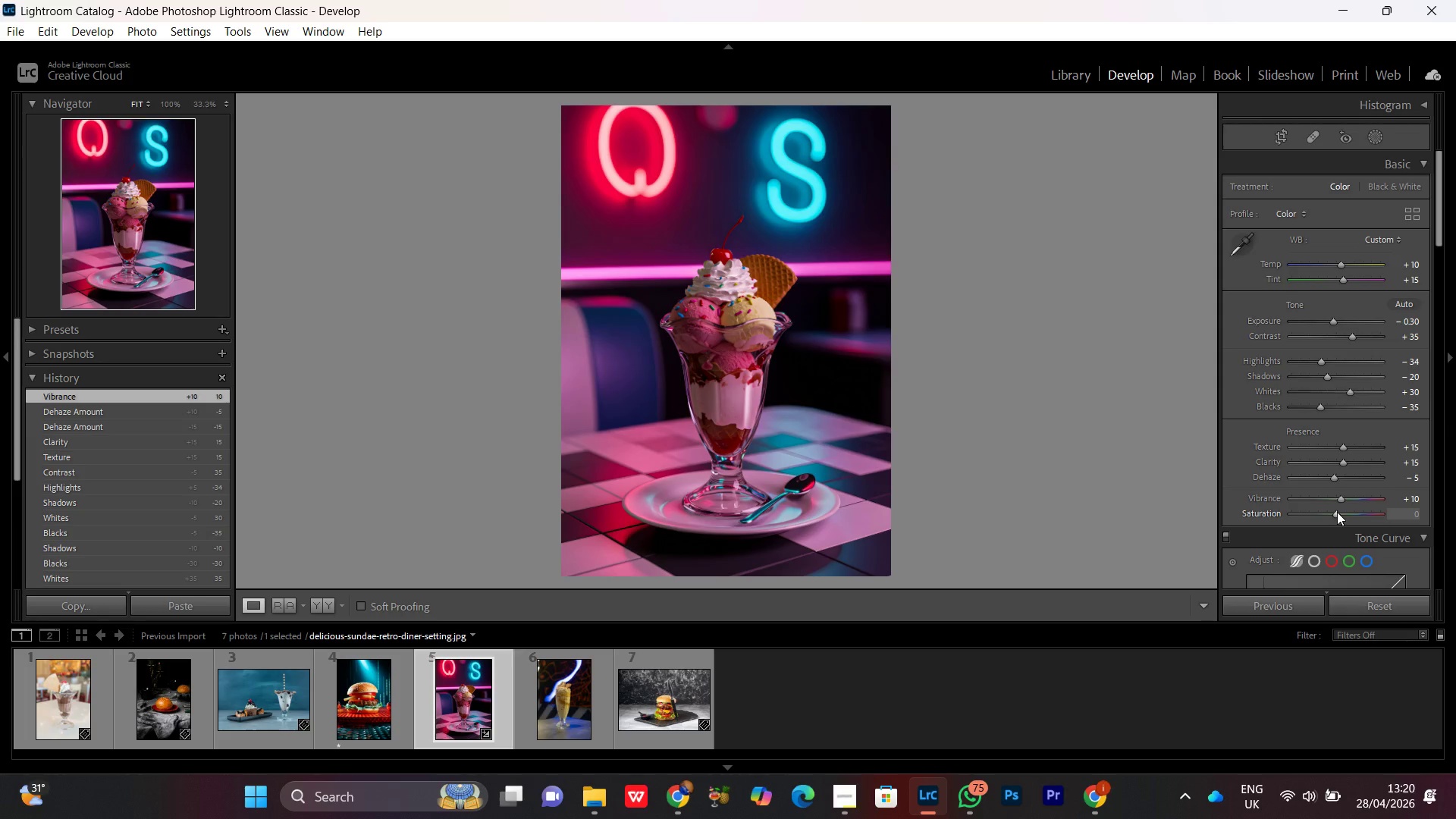 
scroll: coordinate [1337, 512], scroll_direction: none, amount: 0.0
 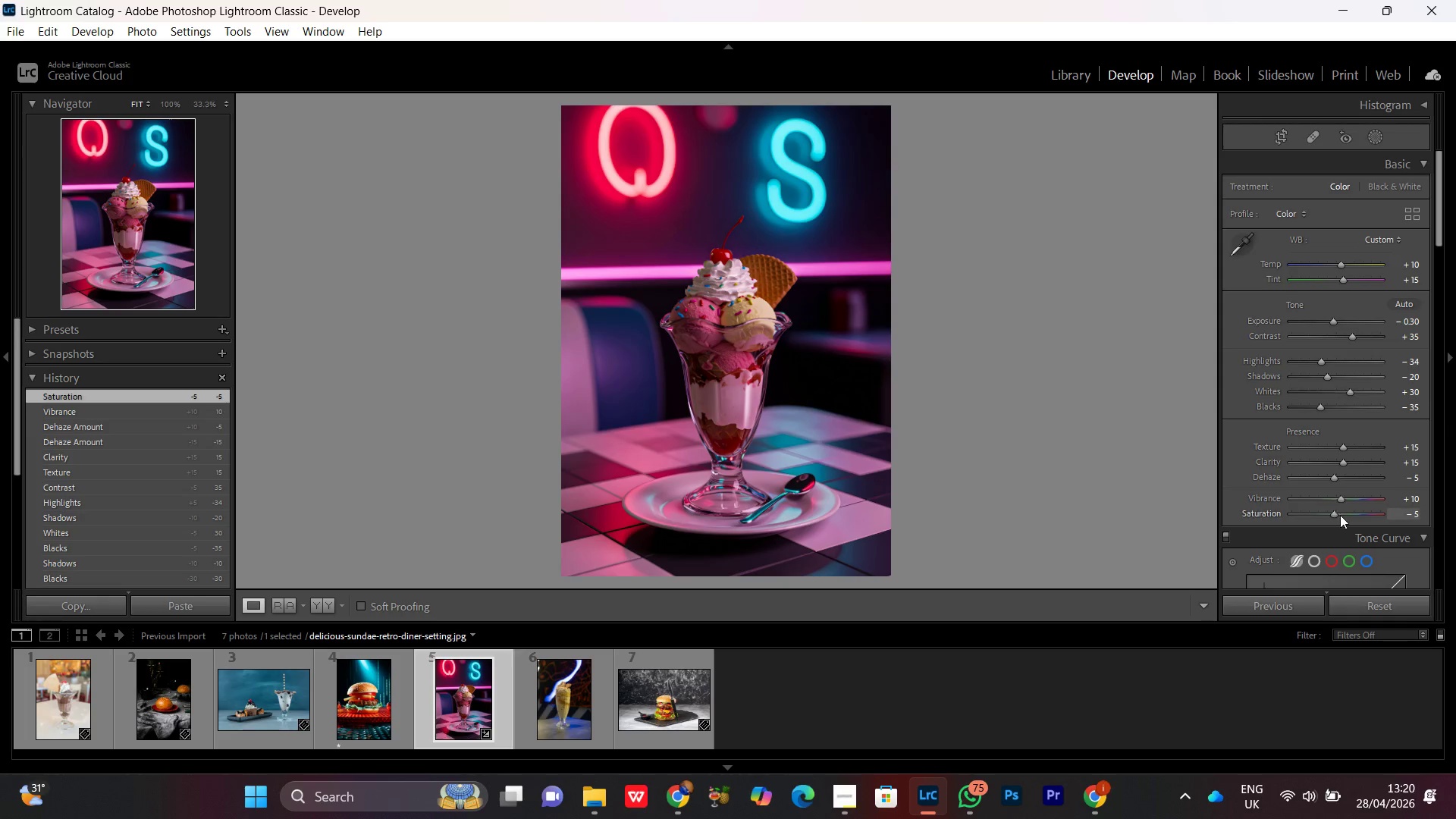 
double_click([1333, 515])
 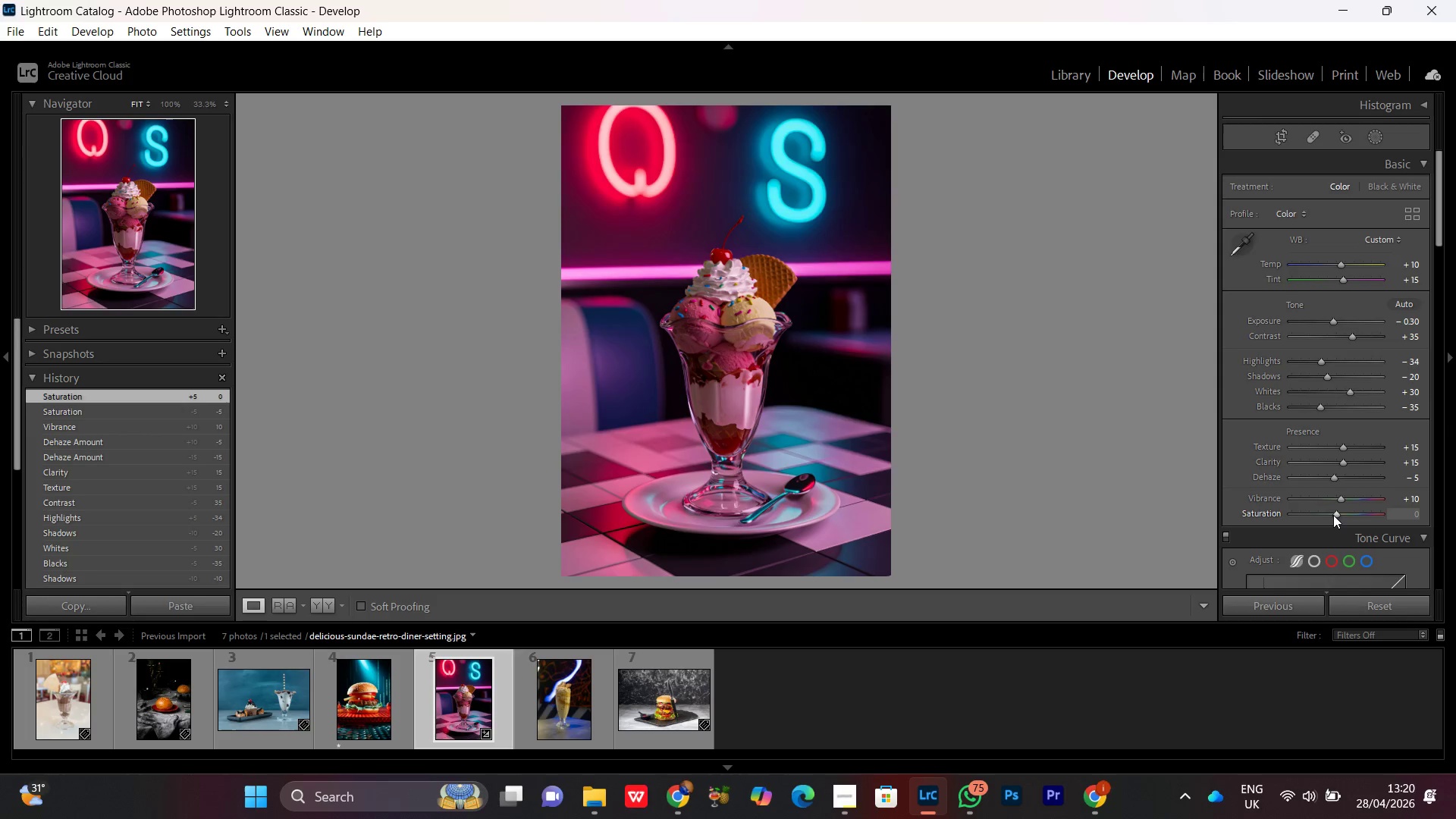 
scroll: coordinate [1333, 515], scroll_direction: none, amount: 0.0
 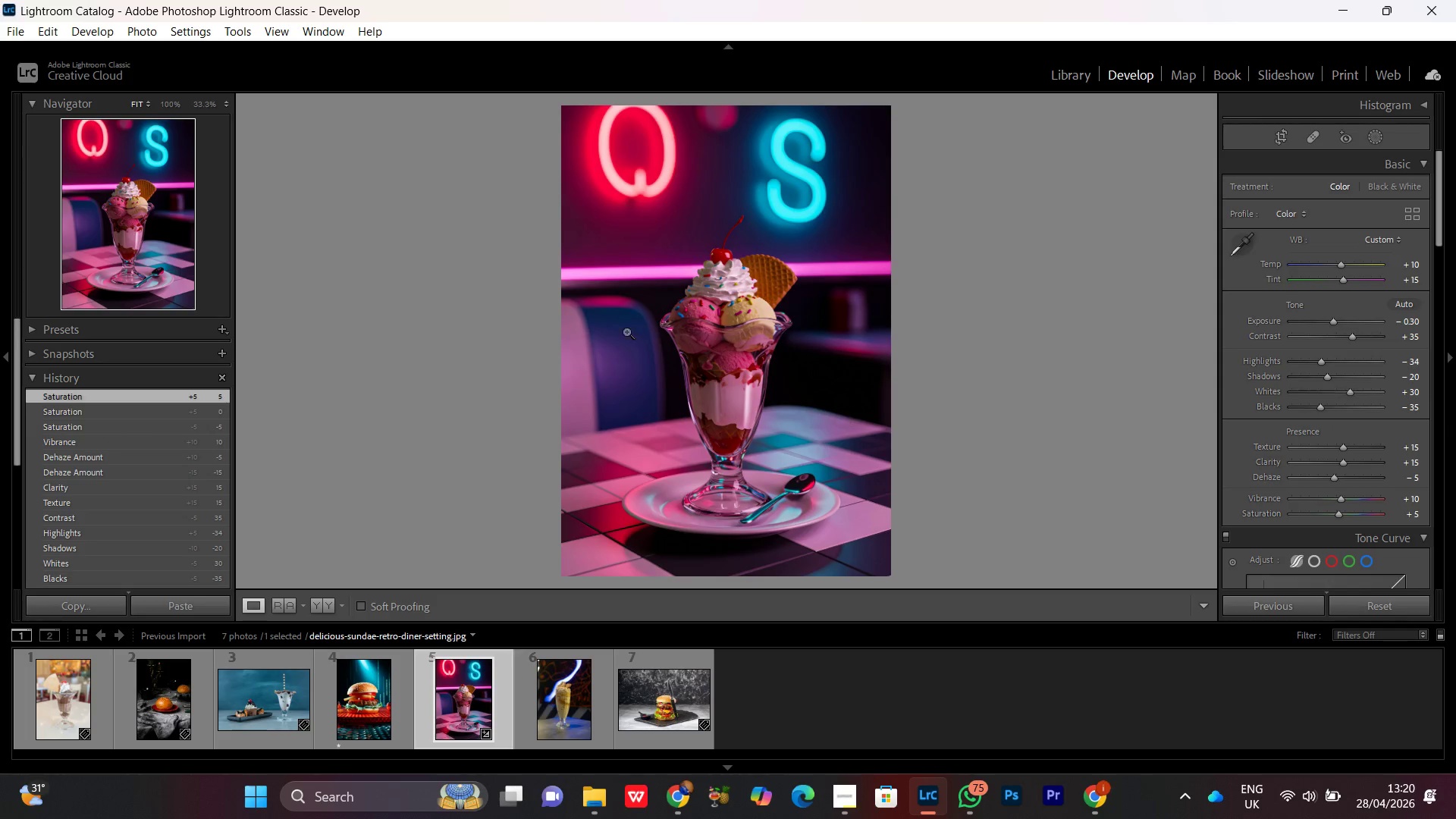 
left_click([712, 293])
 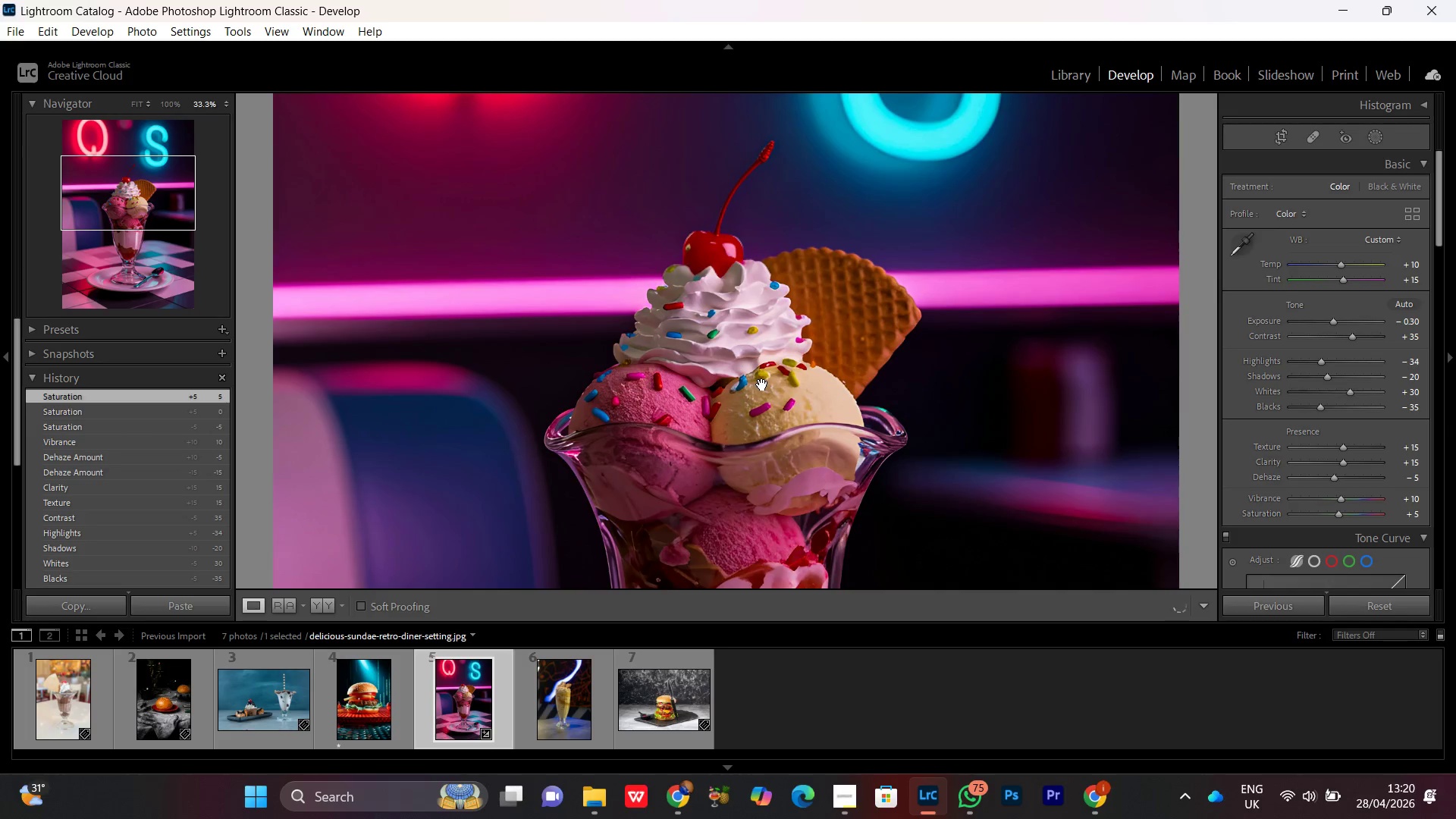 
left_click([762, 384])
 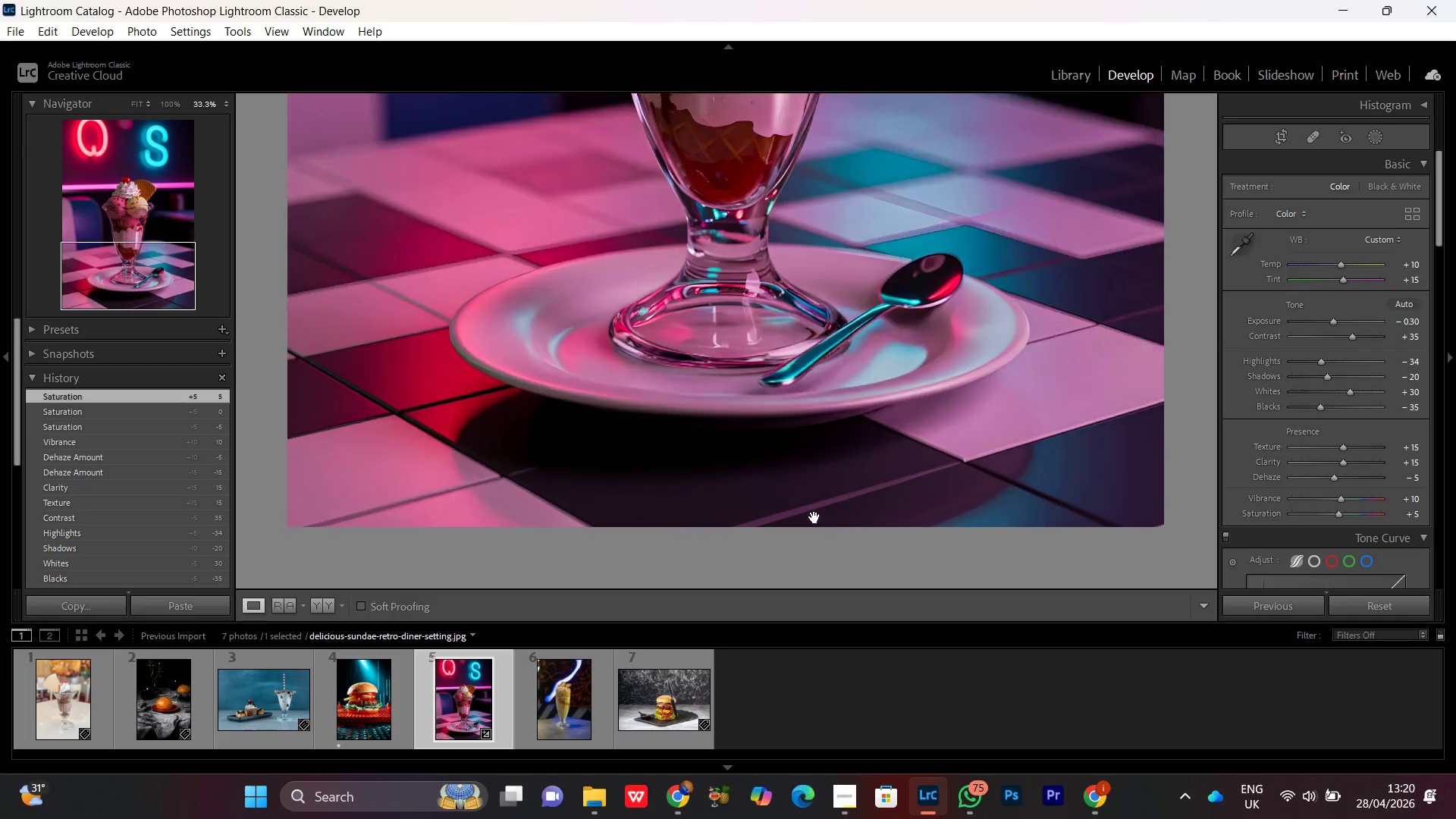 
left_click_drag(start_coordinate=[812, 400], to_coordinate=[758, 464])
 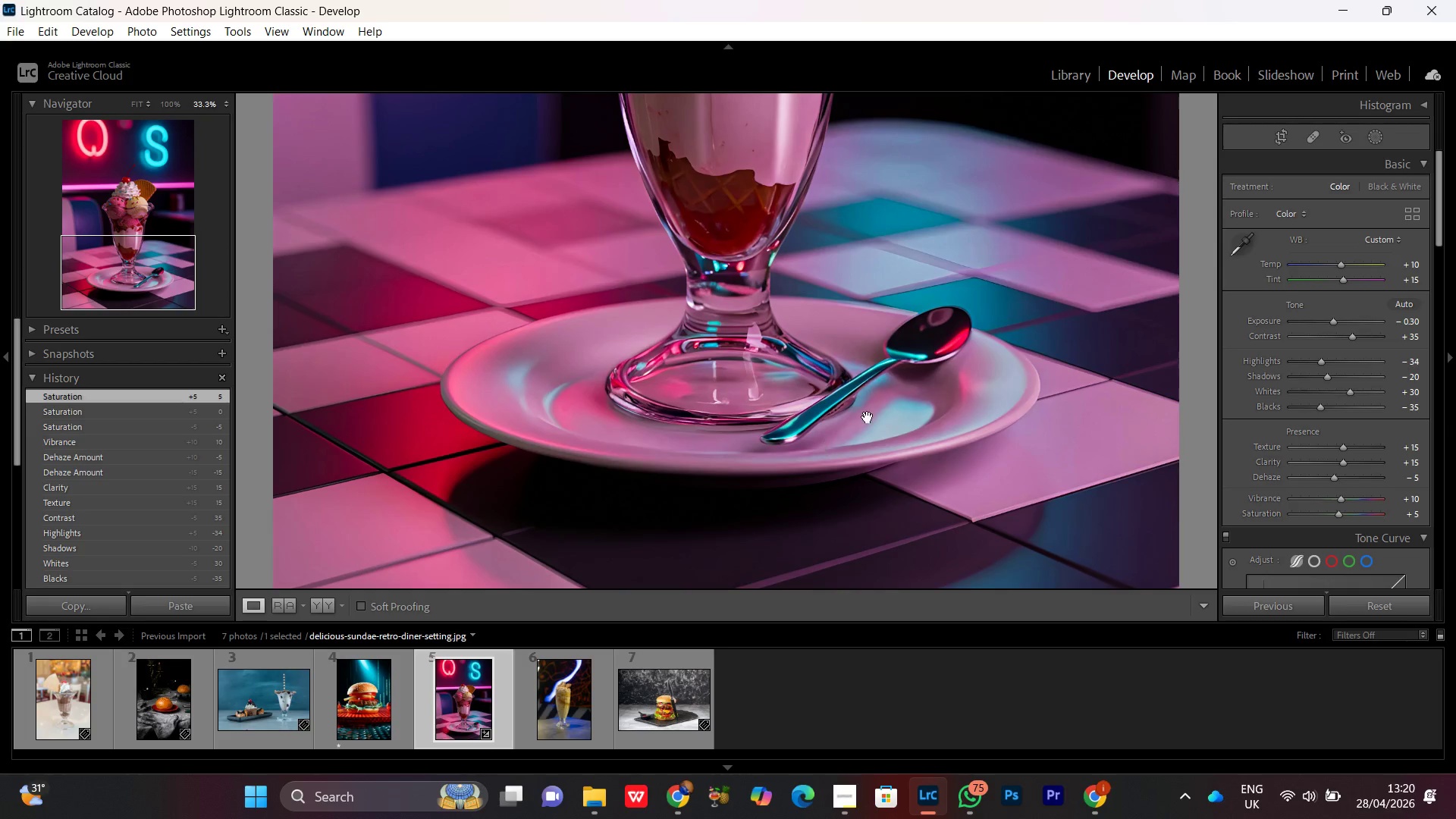 
double_click([868, 413])
 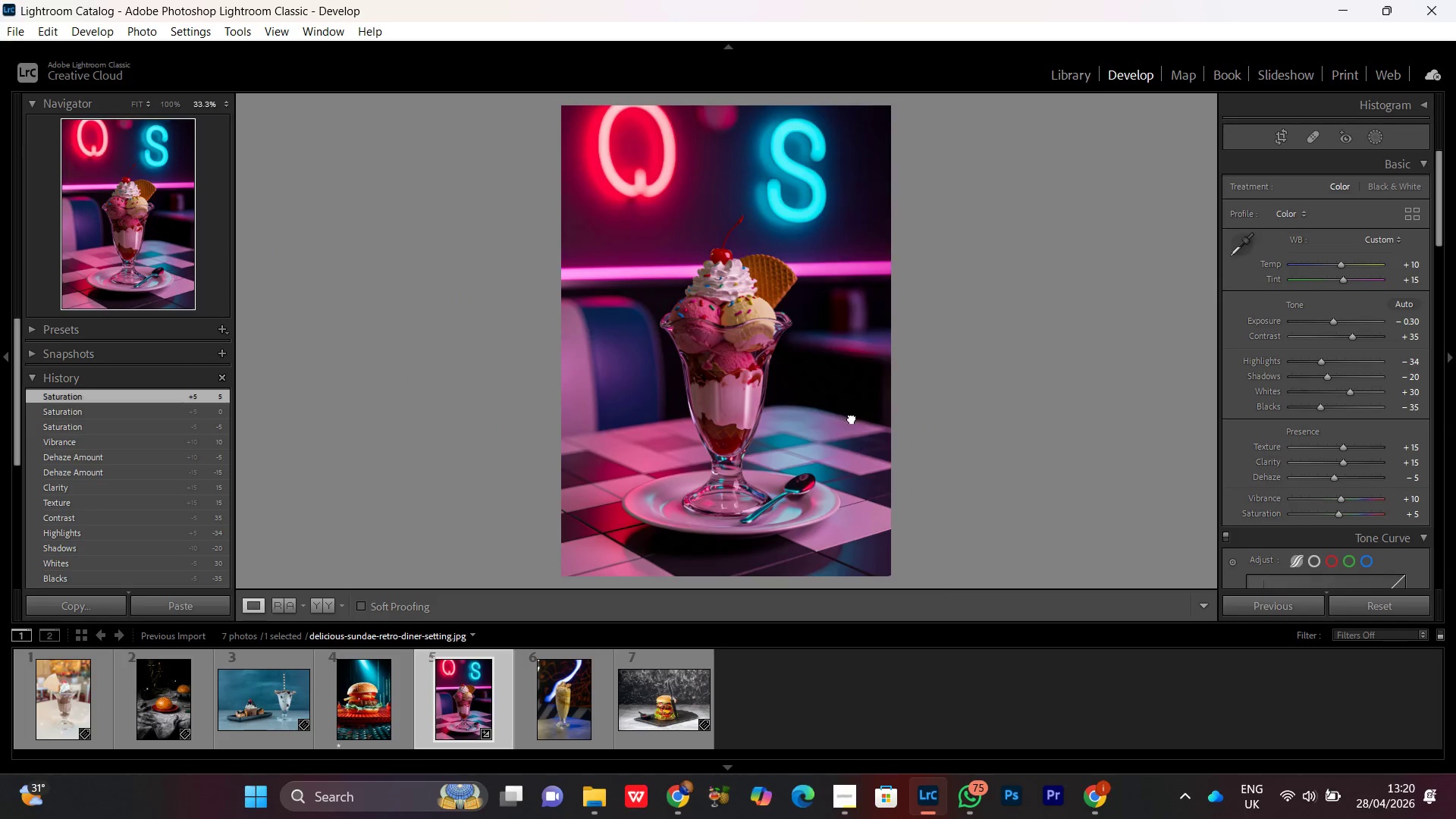 
double_click([852, 418])
 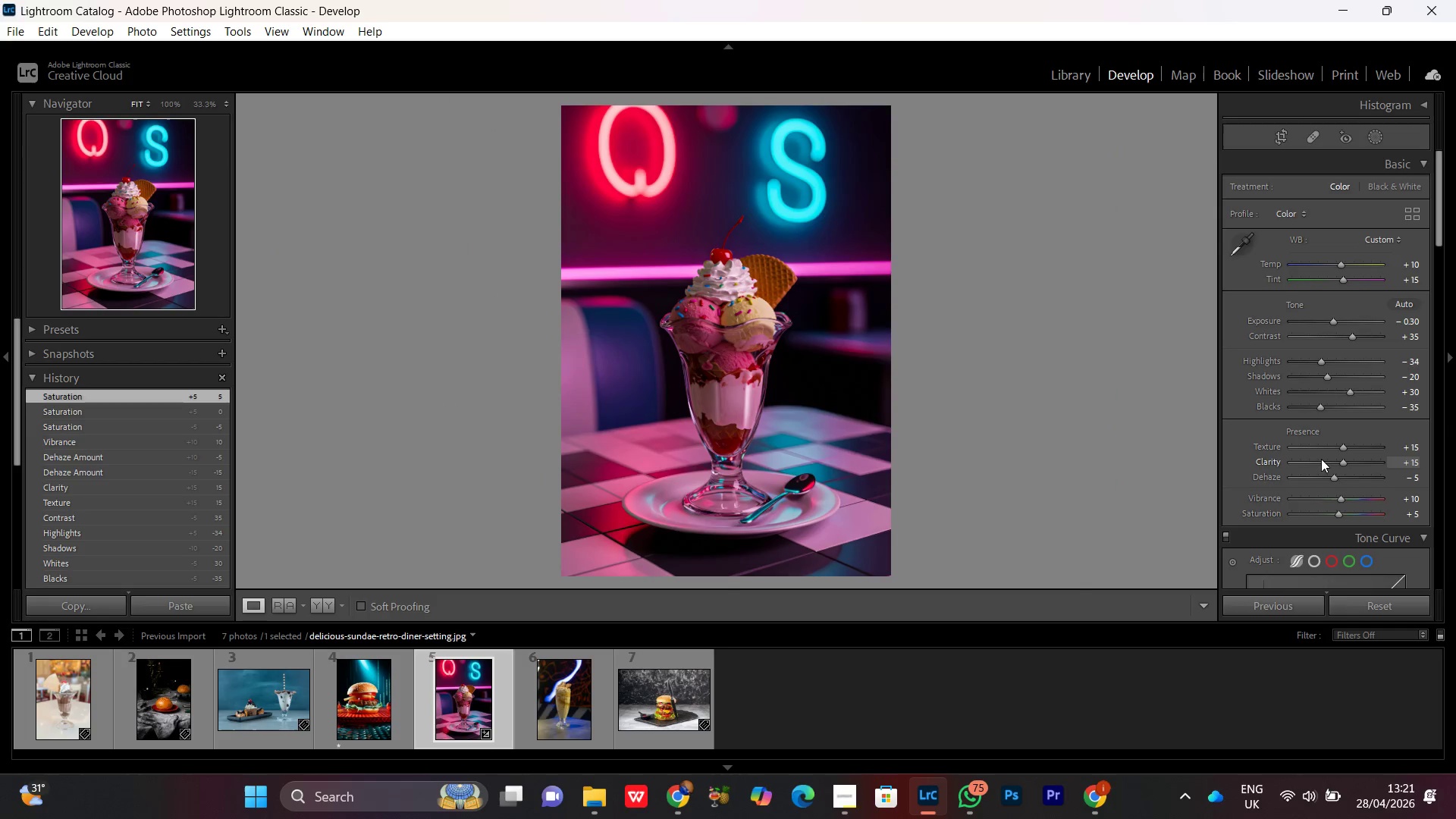 
scroll: coordinate [1332, 485], scroll_direction: down, amount: 6.0
 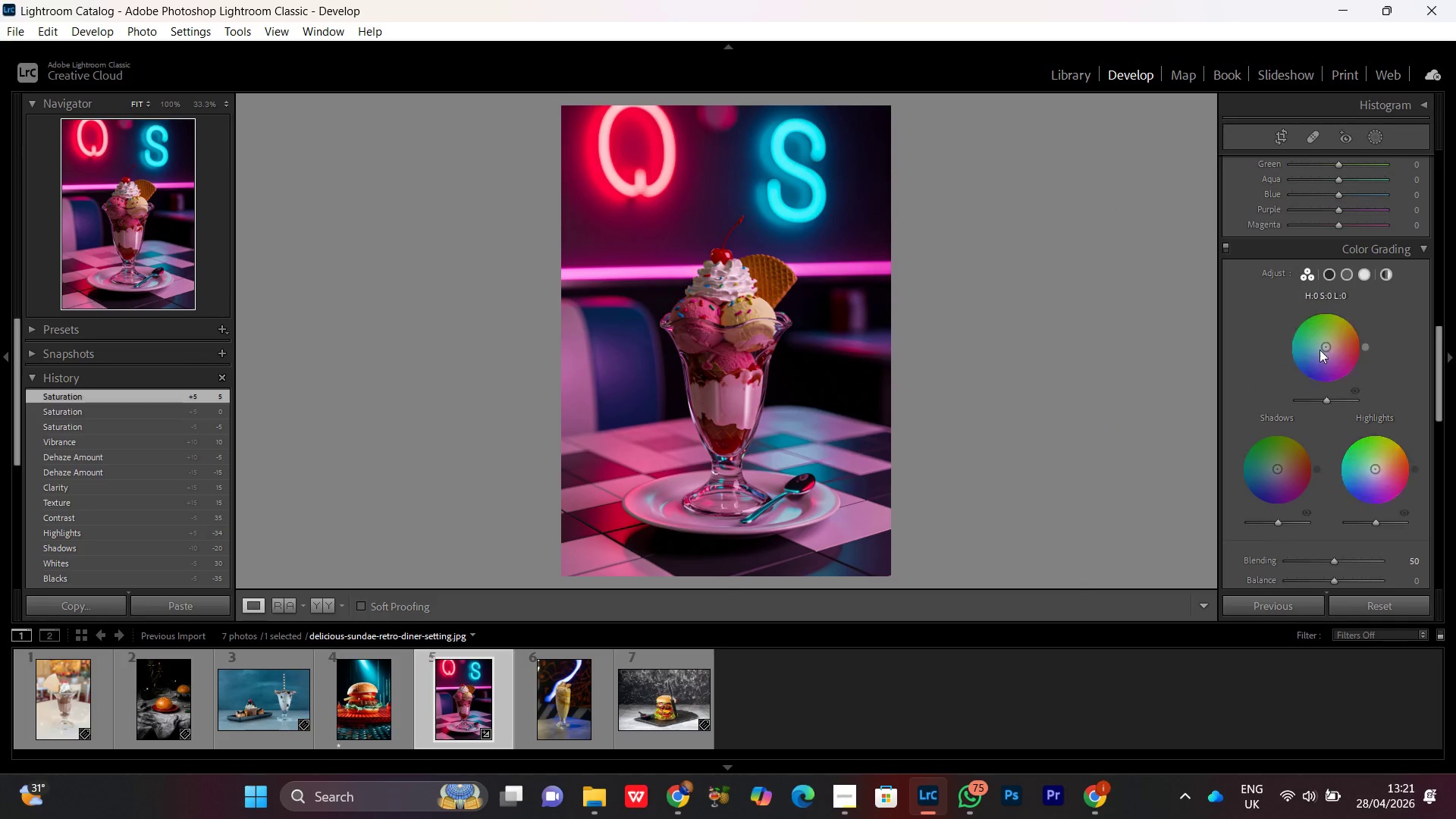 
scroll: coordinate [1313, 372], scroll_direction: none, amount: 0.0
 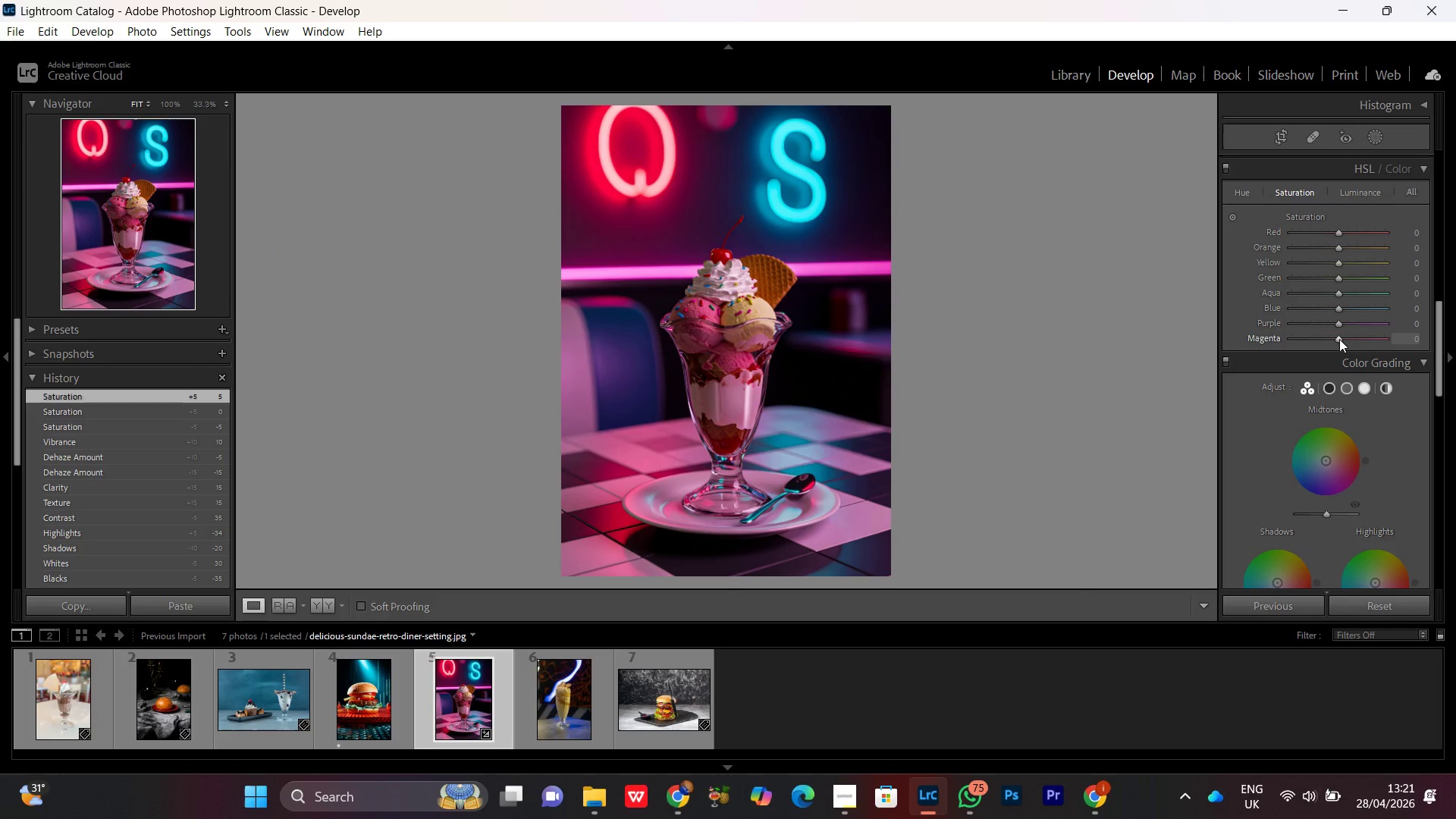 
left_click([1340, 339])
 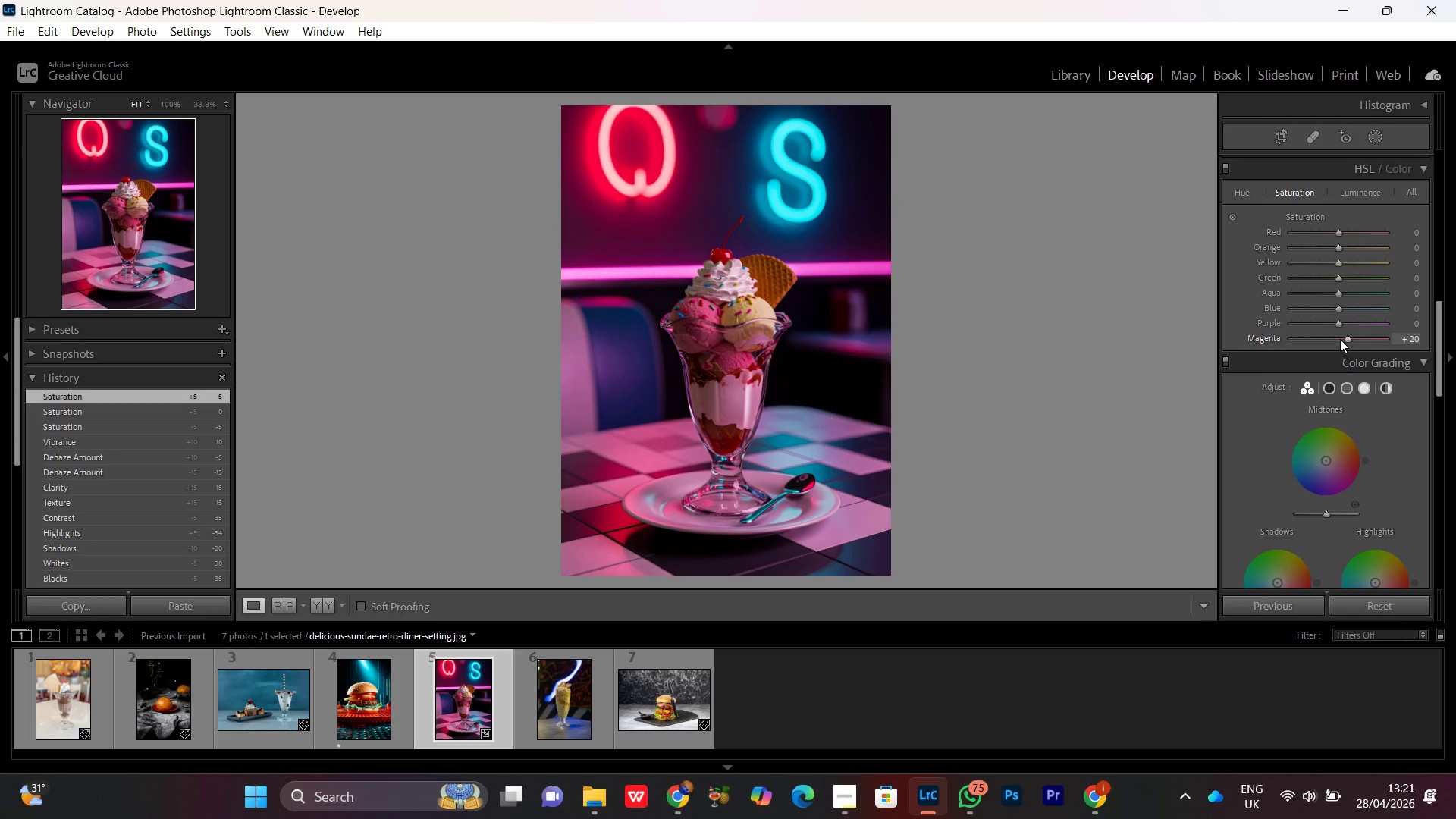 
scroll: coordinate [1340, 338], scroll_direction: up, amount: 11.0
 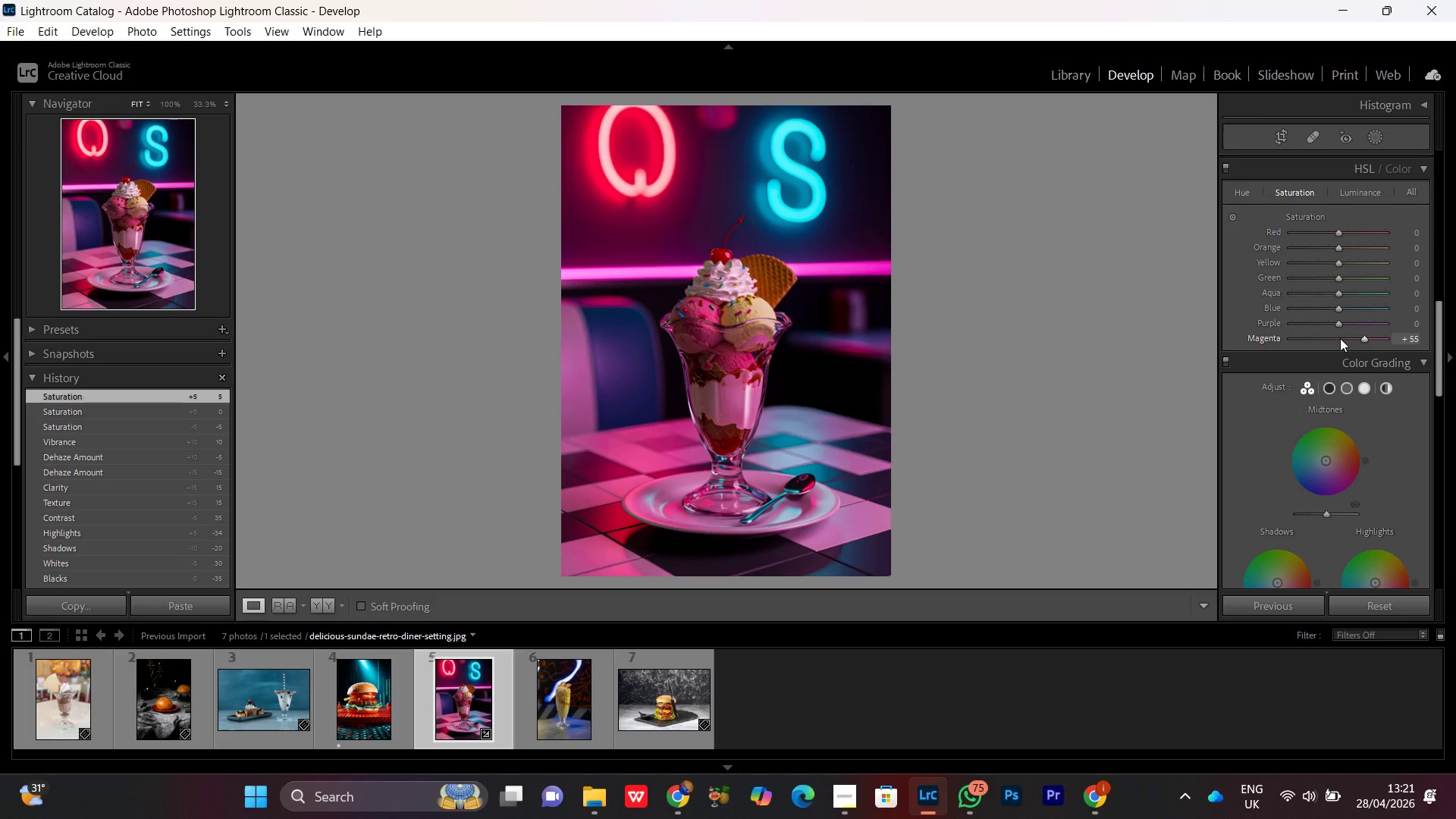 
scroll: coordinate [1340, 338], scroll_direction: down, amount: 3.0
 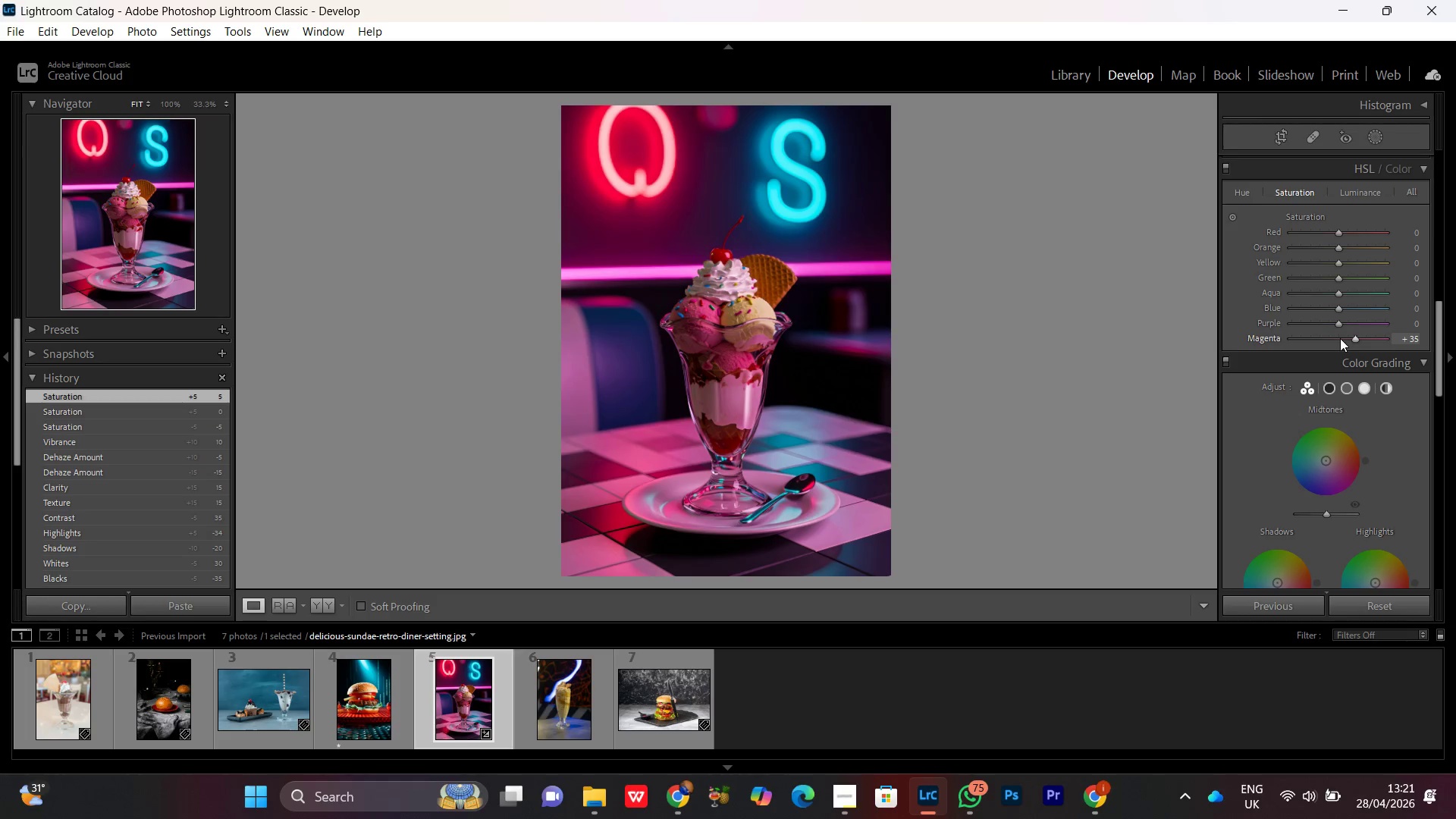 
scroll: coordinate [1340, 338], scroll_direction: none, amount: 0.0
 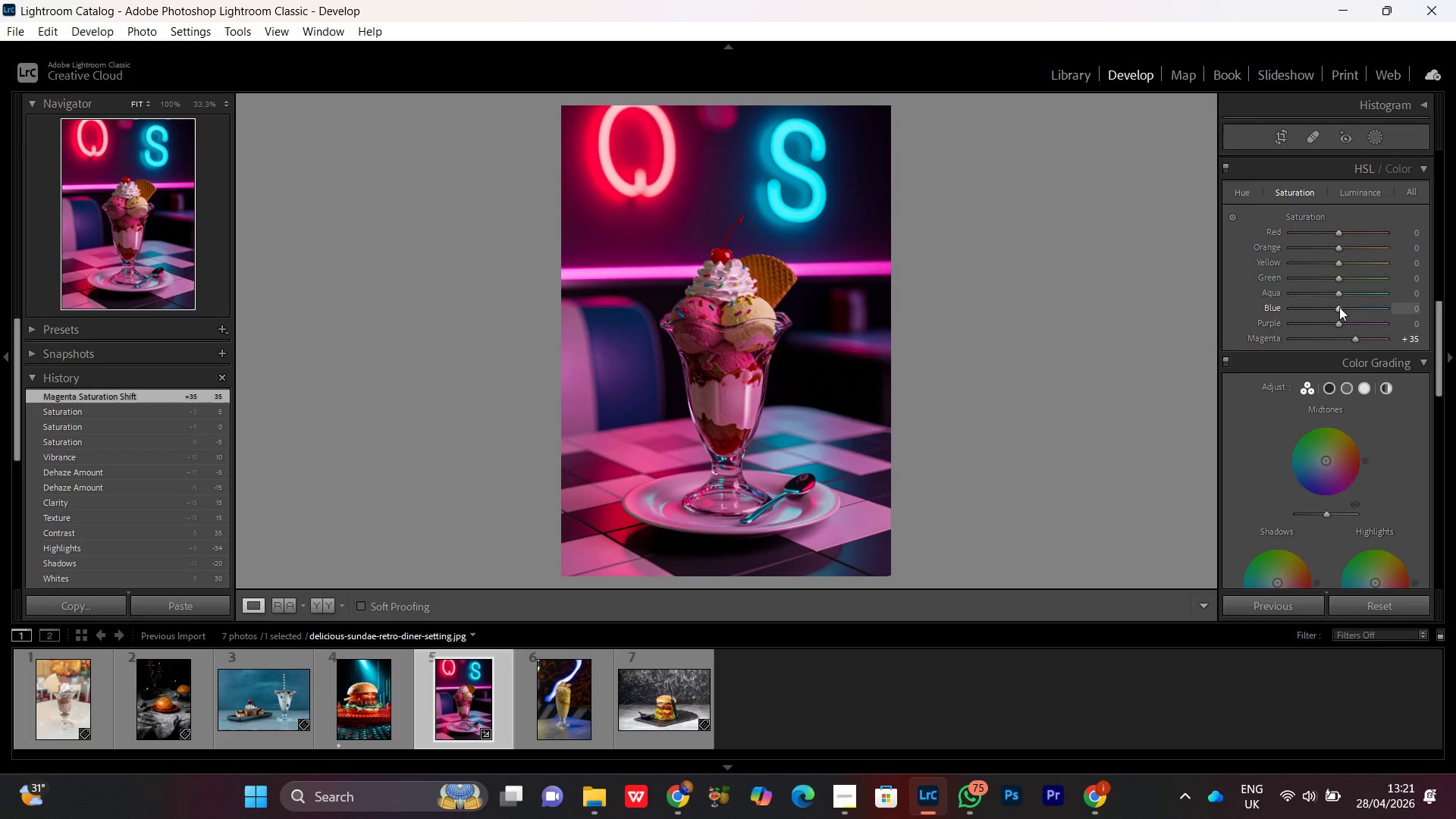 
wait(5.97)
 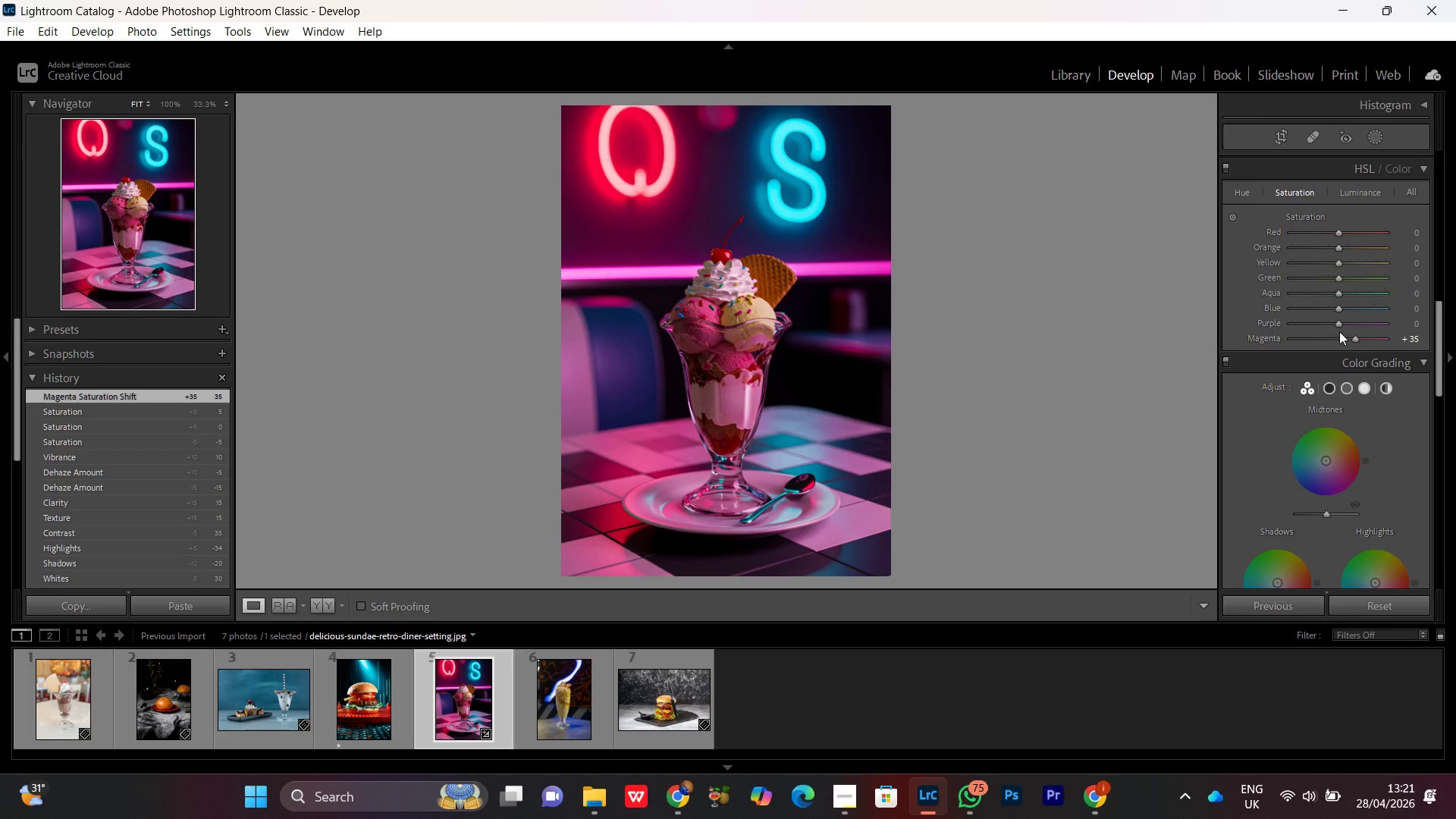 
left_click([1339, 307])
 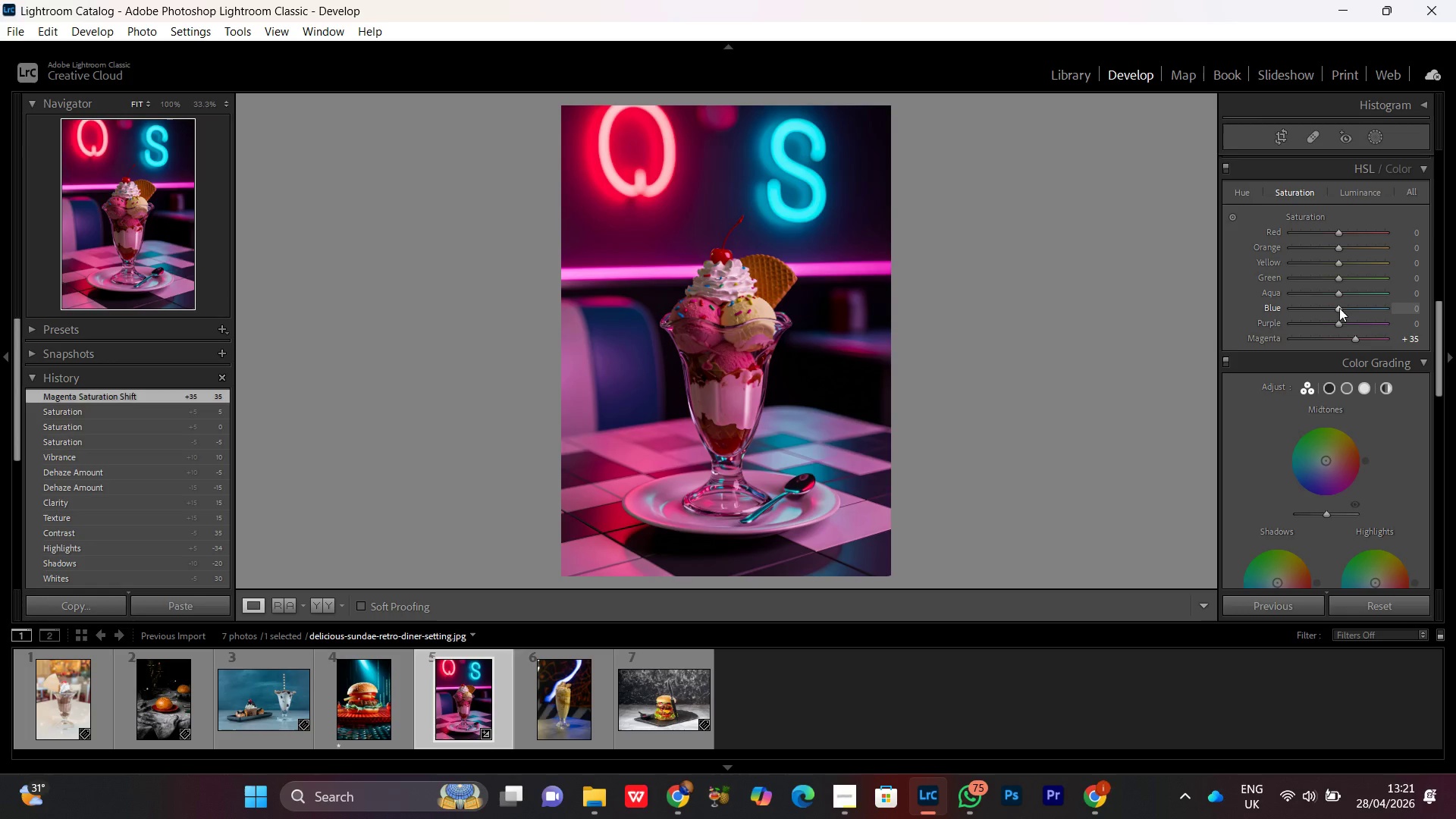 
scroll: coordinate [1339, 308], scroll_direction: up, amount: 7.0
 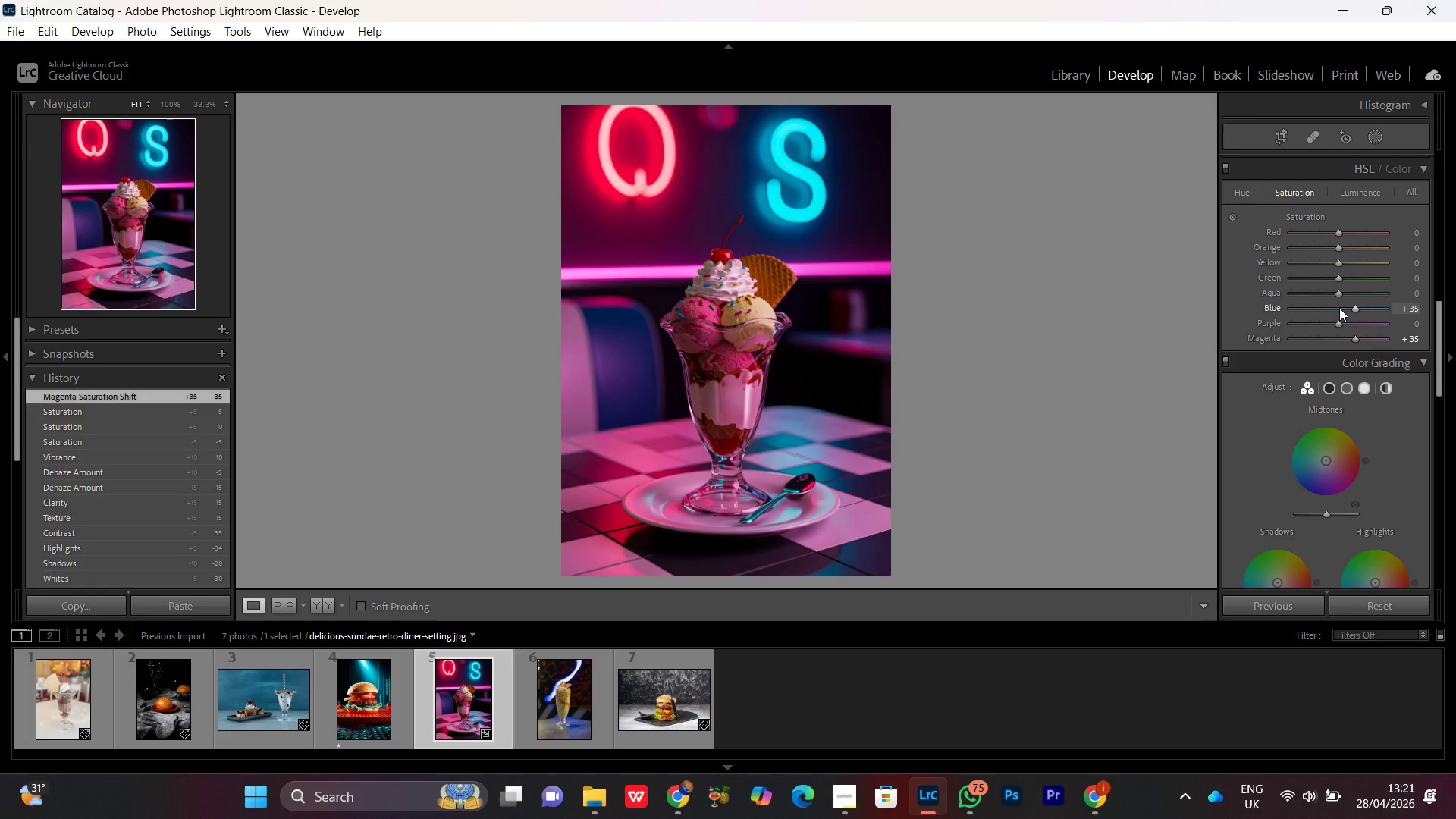 
wait(13.88)
 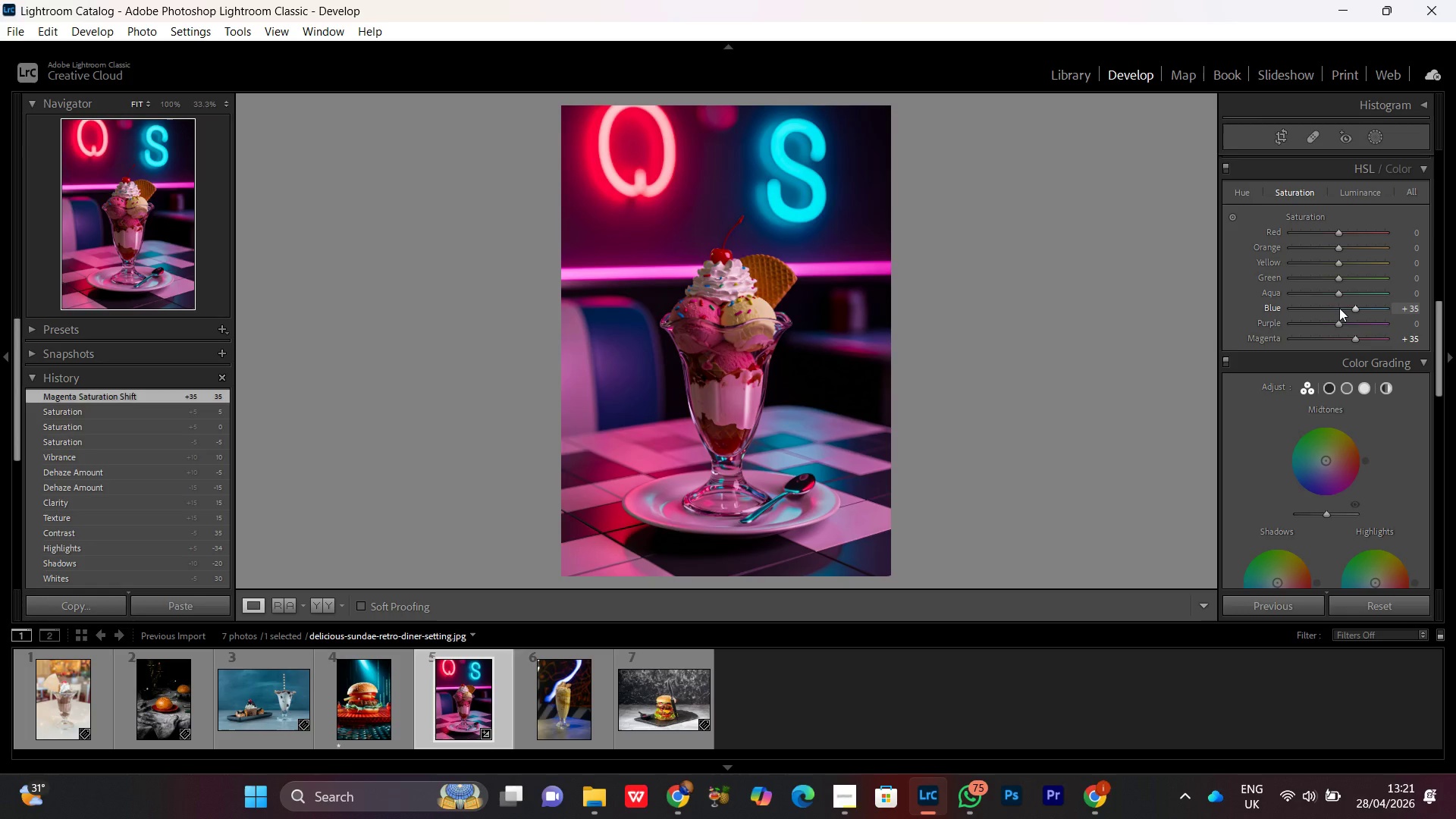 
left_click([1336, 248])
 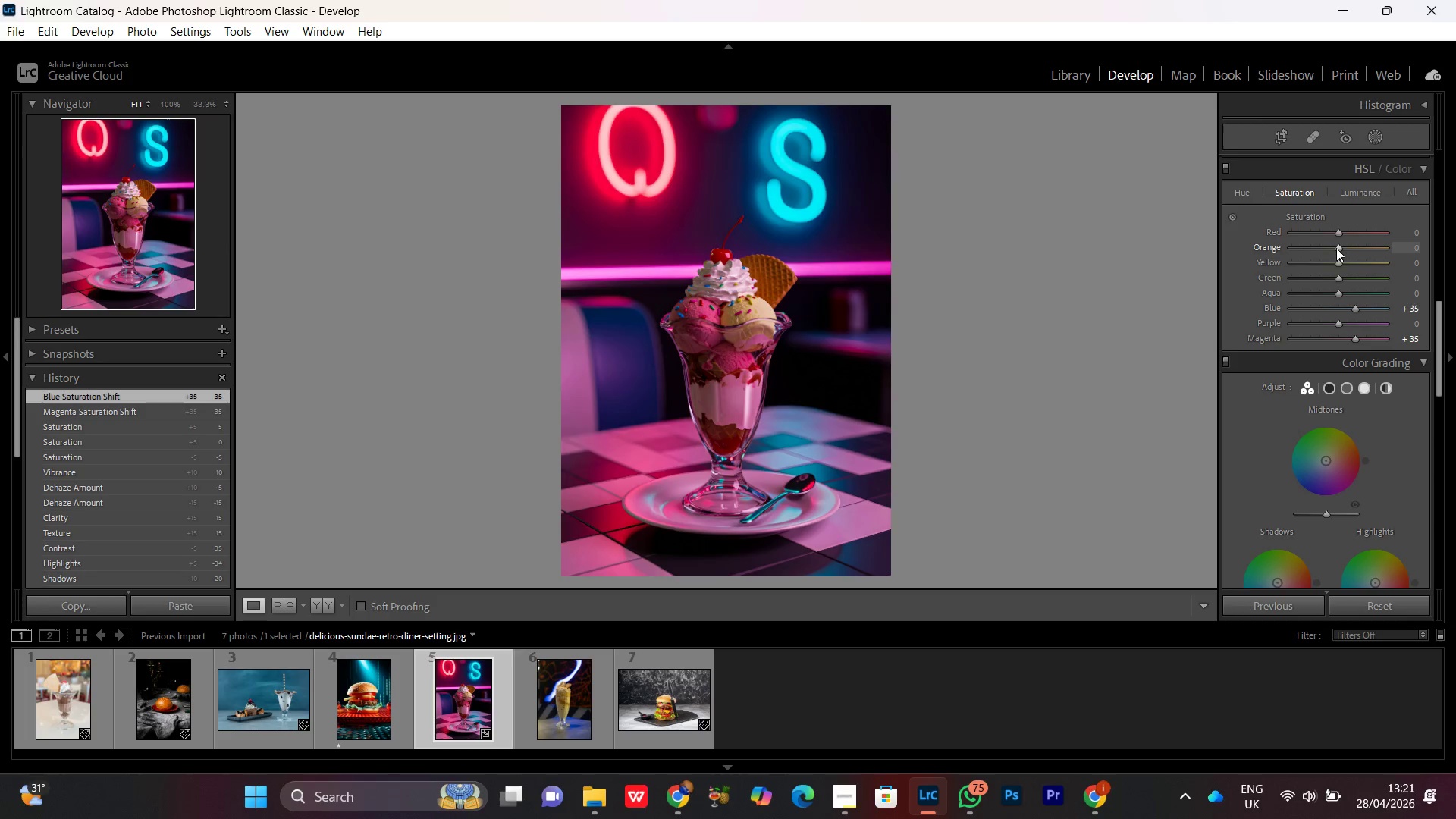 
scroll: coordinate [1336, 248], scroll_direction: up, amount: 2.0
 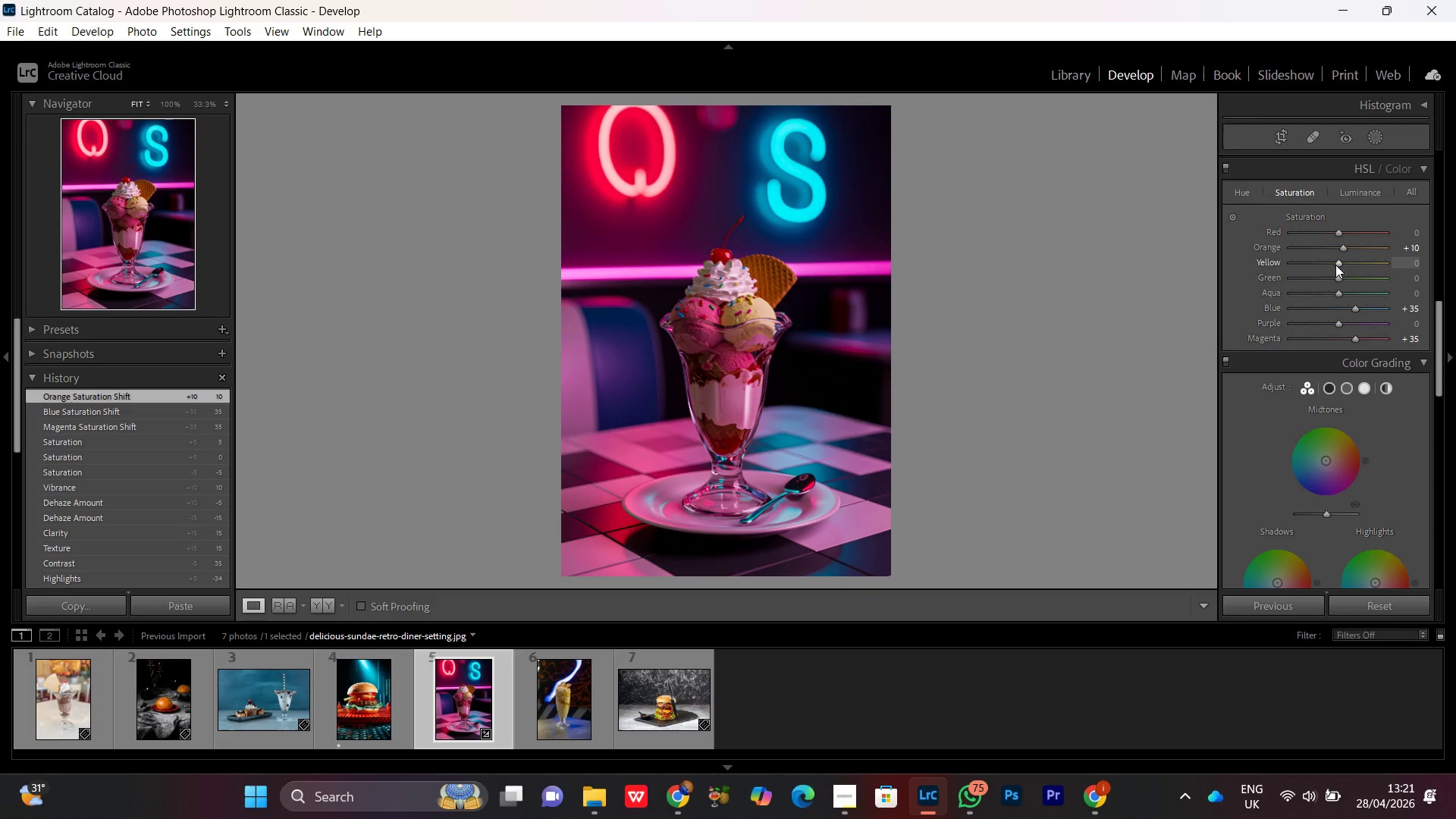 
left_click([1335, 265])
 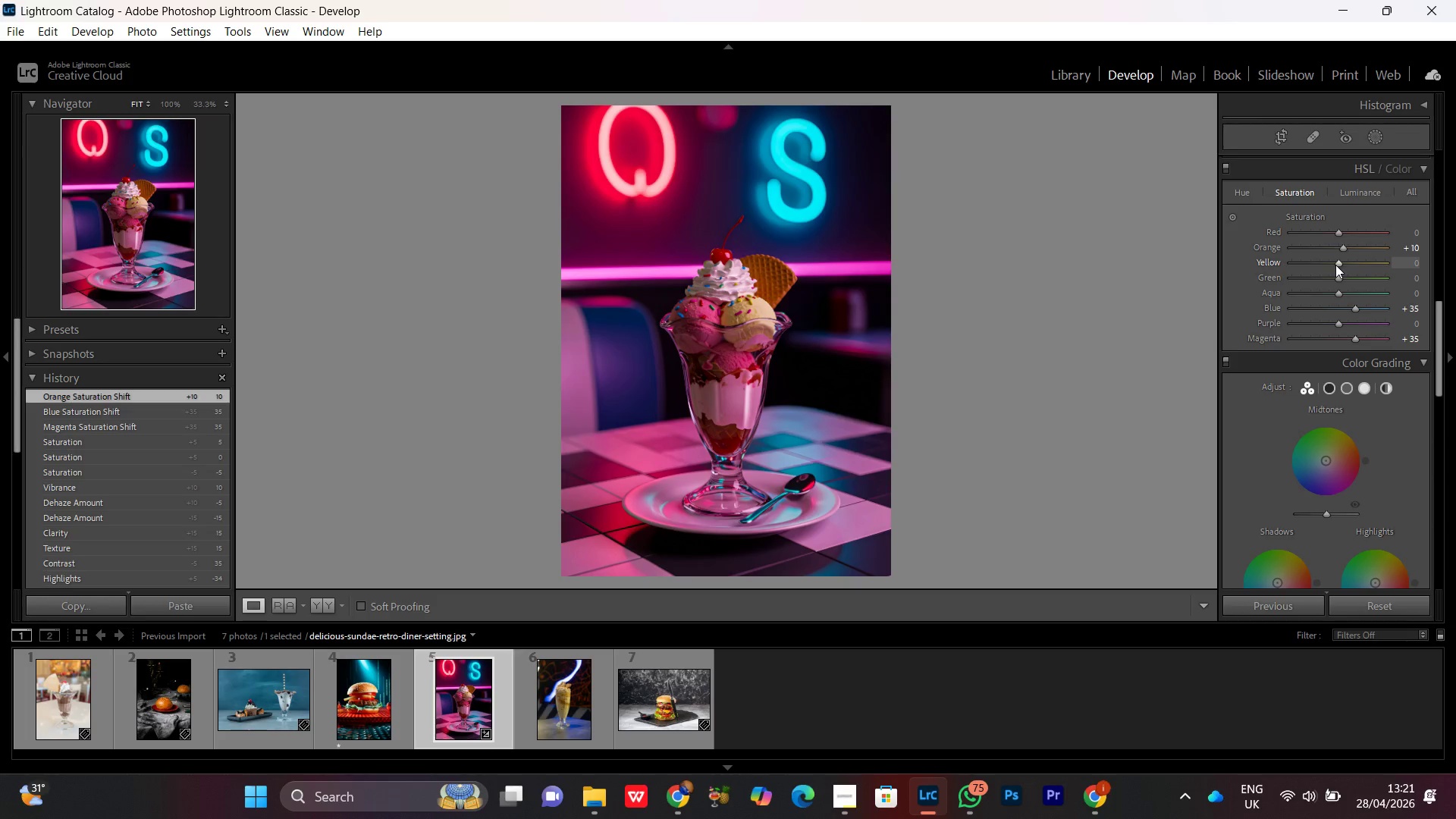 
scroll: coordinate [1335, 265], scroll_direction: down, amount: 2.0
 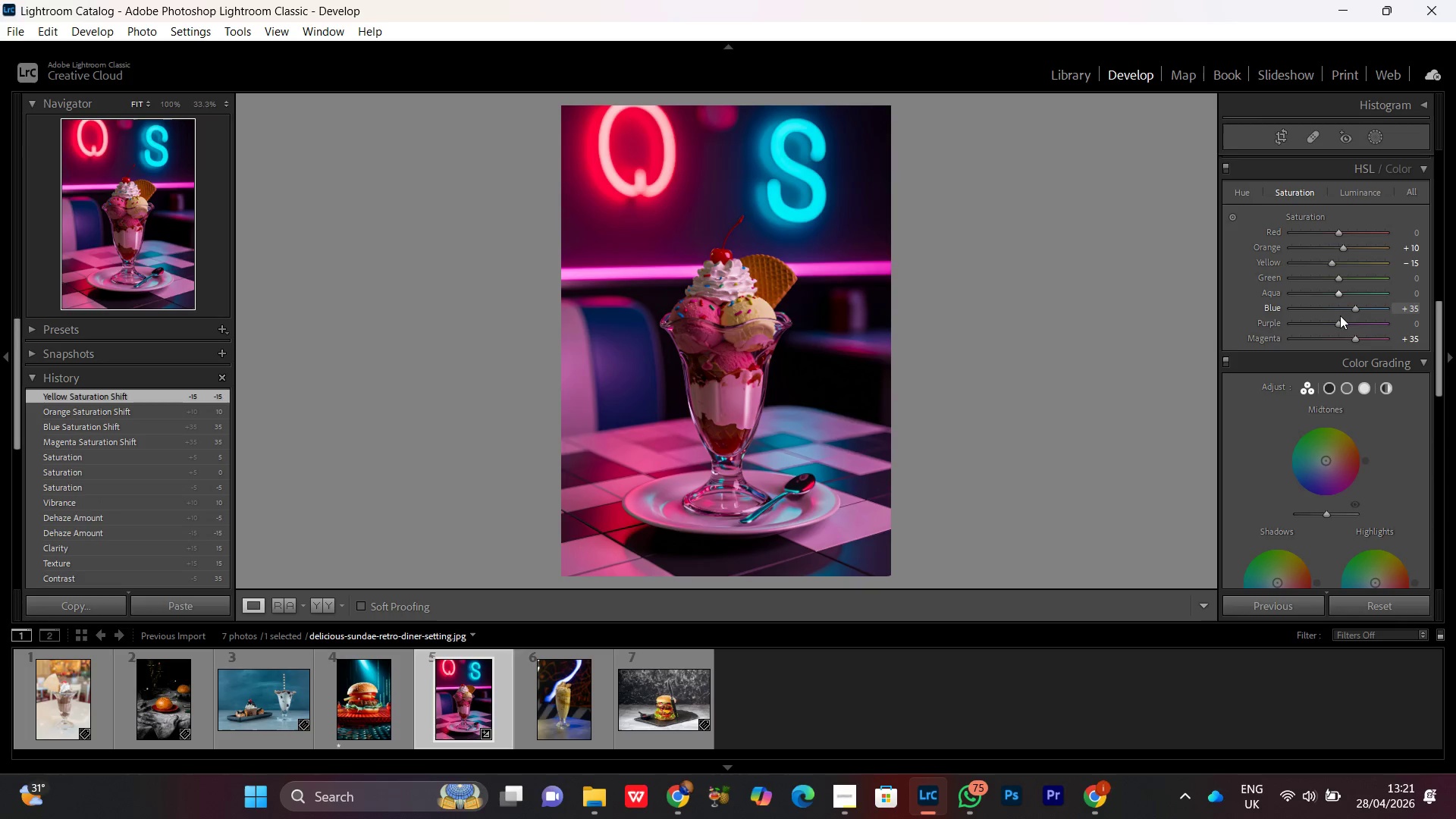 
wait(5.34)
 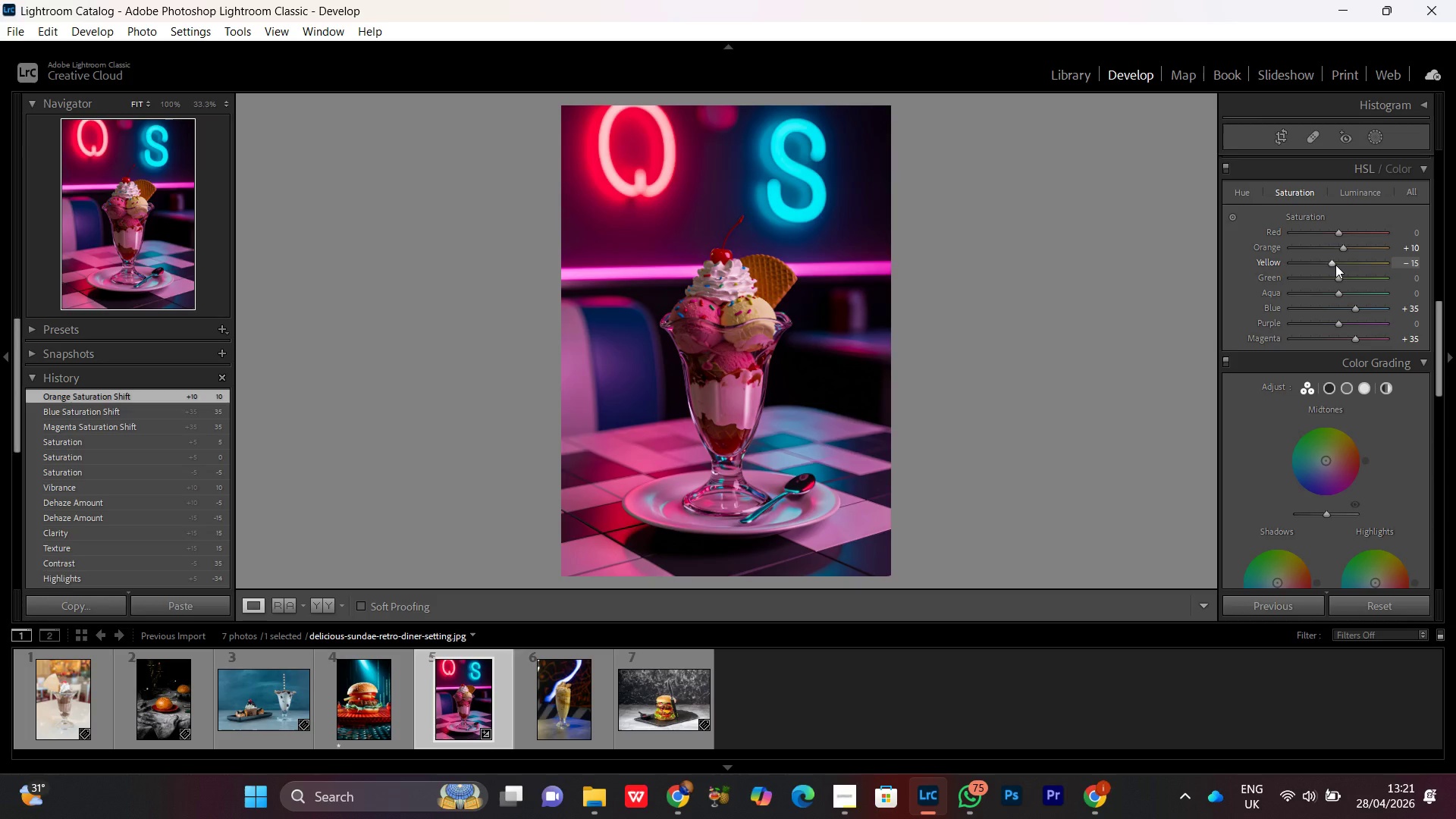 
left_click([1339, 281])
 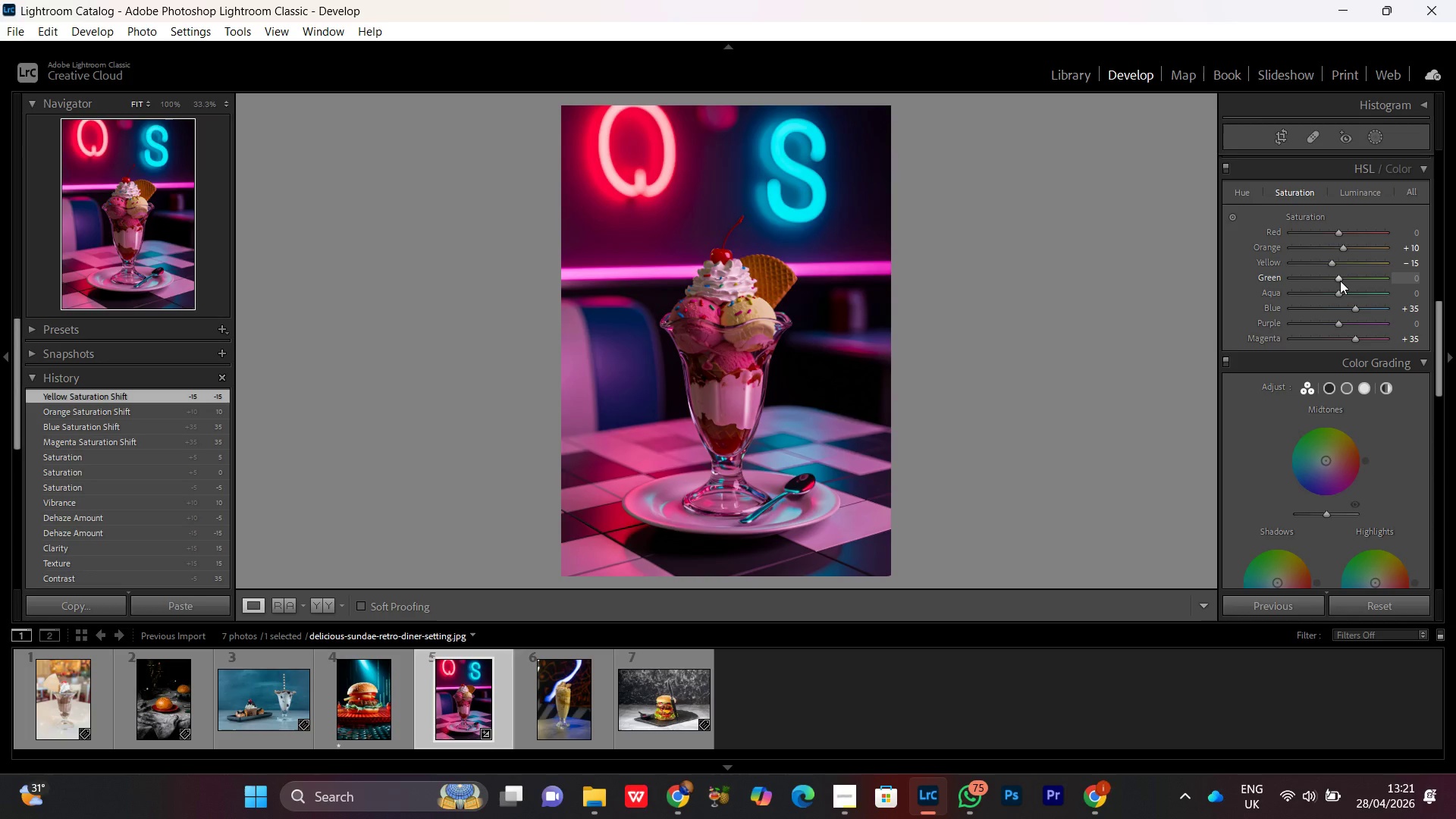 
scroll: coordinate [1340, 281], scroll_direction: down, amount: 12.0
 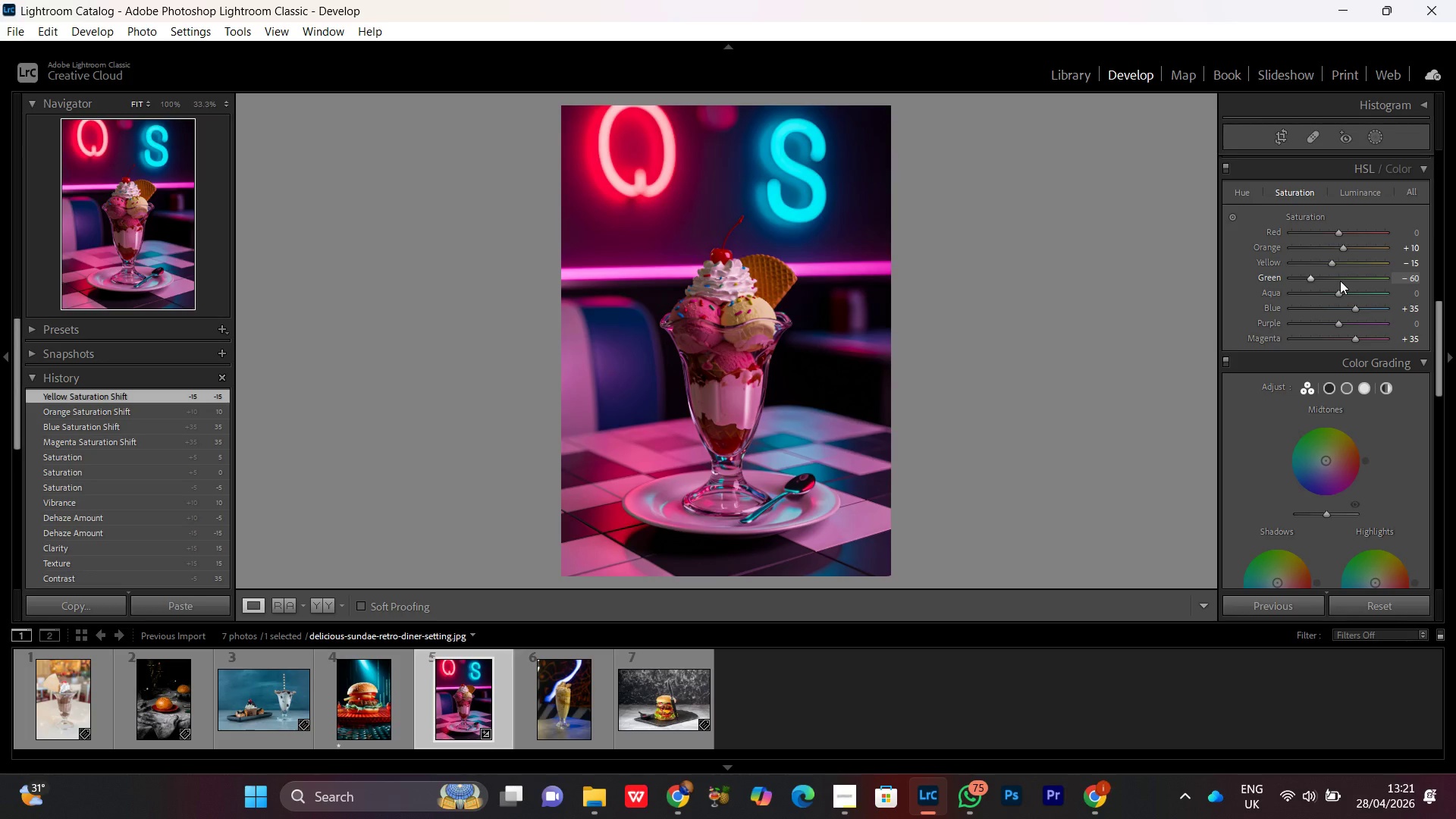 
scroll: coordinate [1340, 281], scroll_direction: none, amount: 0.0
 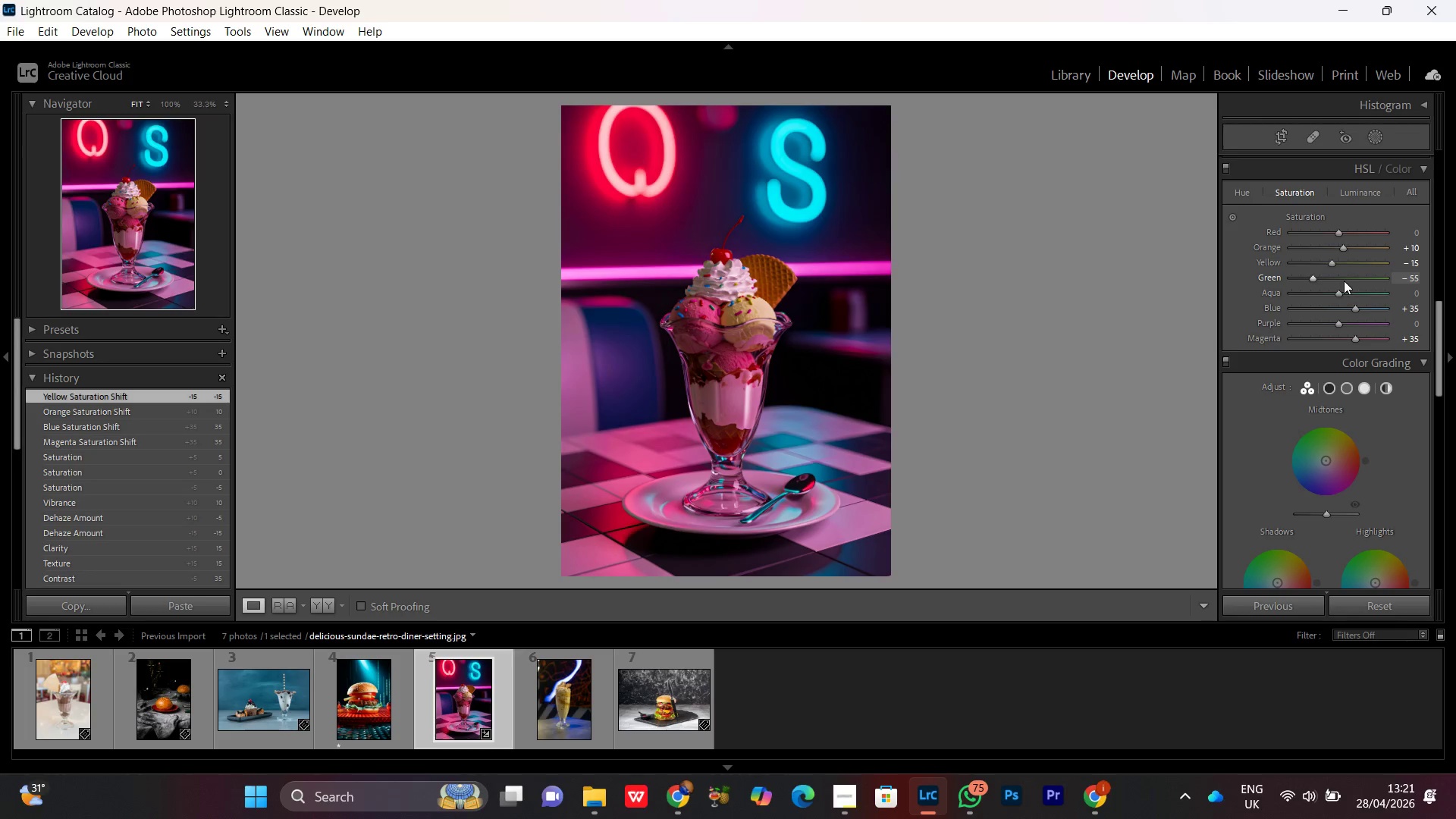 
wait(5.34)
 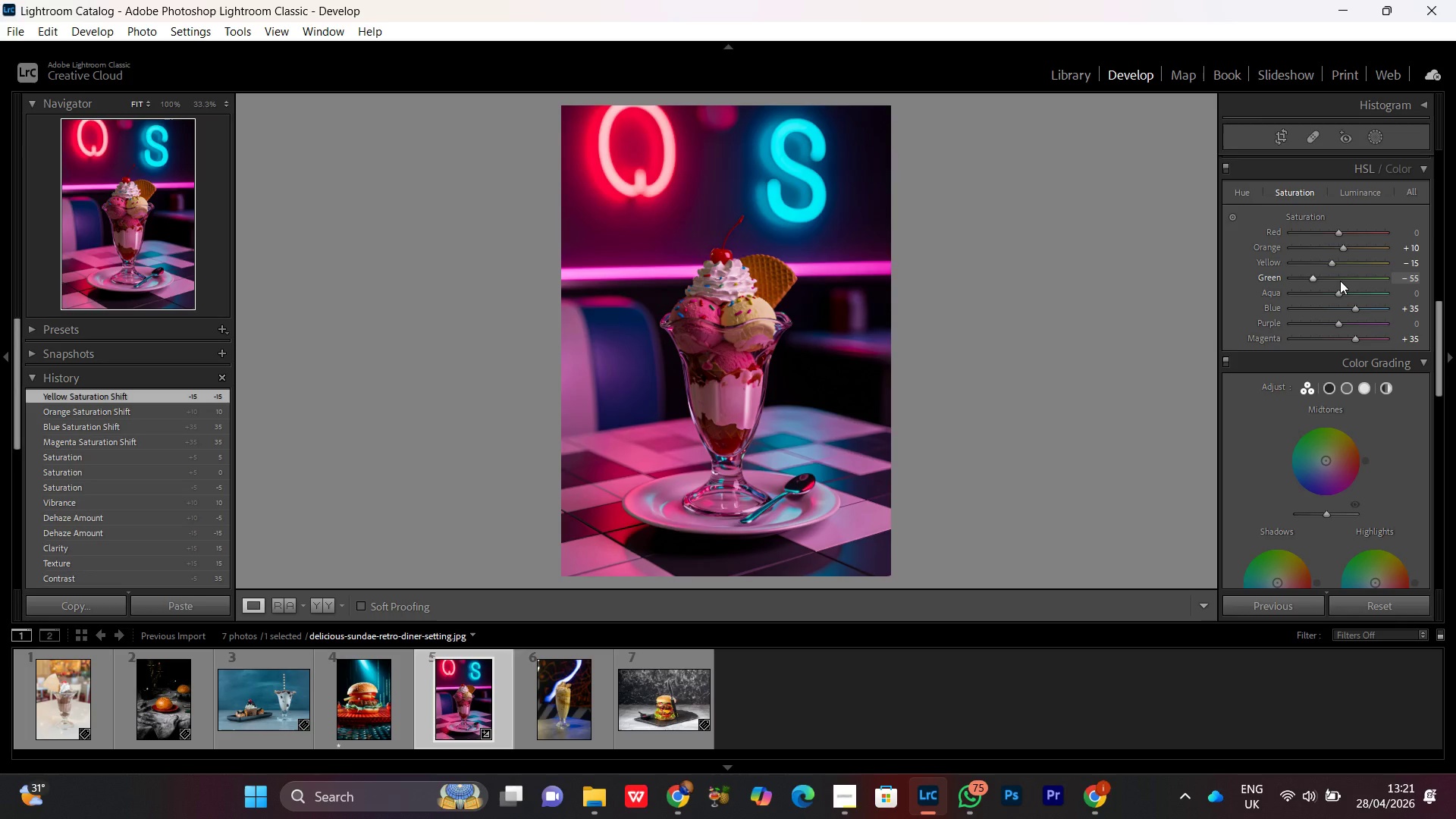 
scroll: coordinate [1374, 311], scroll_direction: up, amount: 5.0
 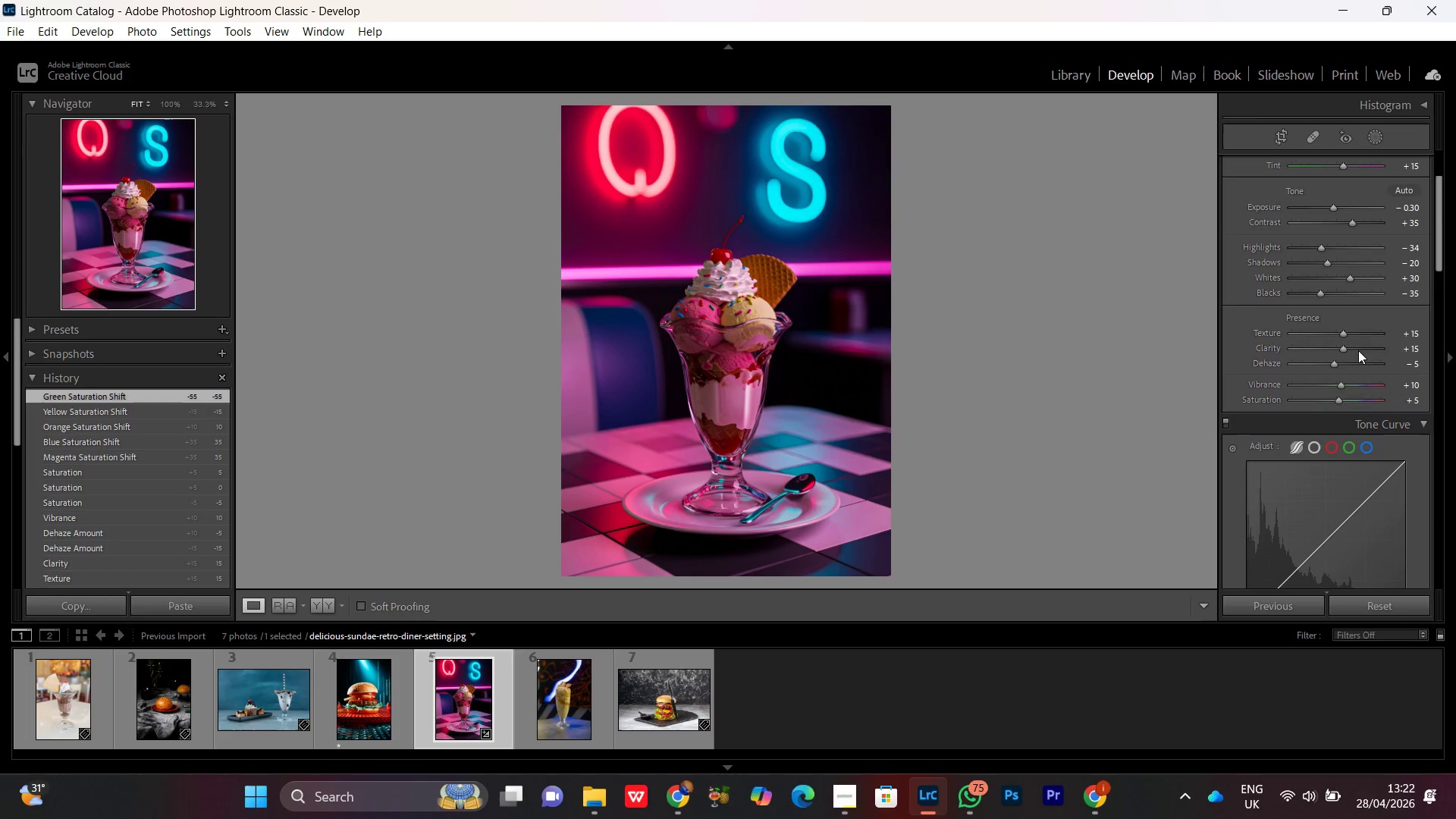 
scroll: coordinate [1358, 351], scroll_direction: none, amount: 0.0
 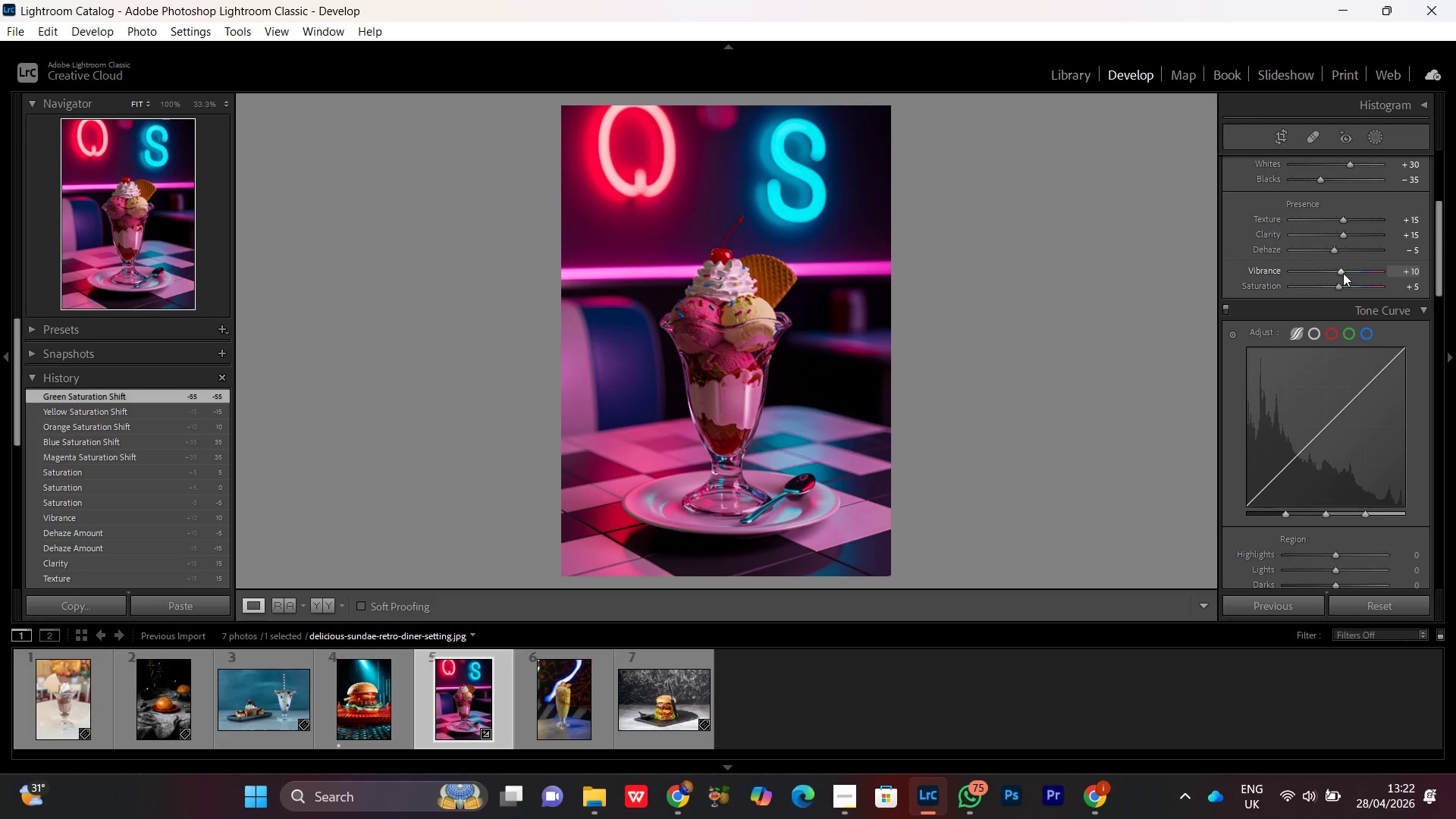 
left_click([1339, 270])
 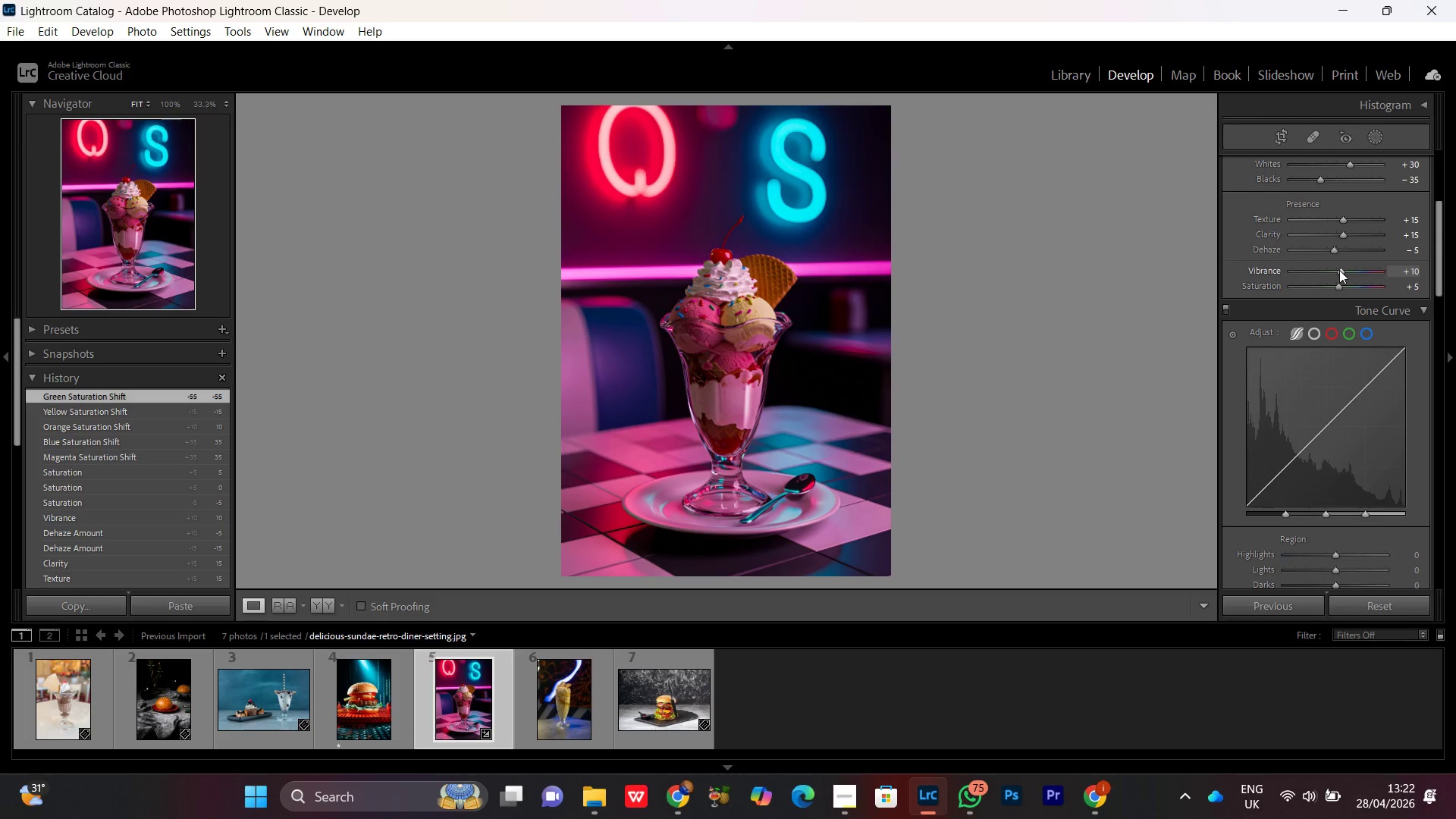 
scroll: coordinate [1339, 270], scroll_direction: none, amount: 0.0
 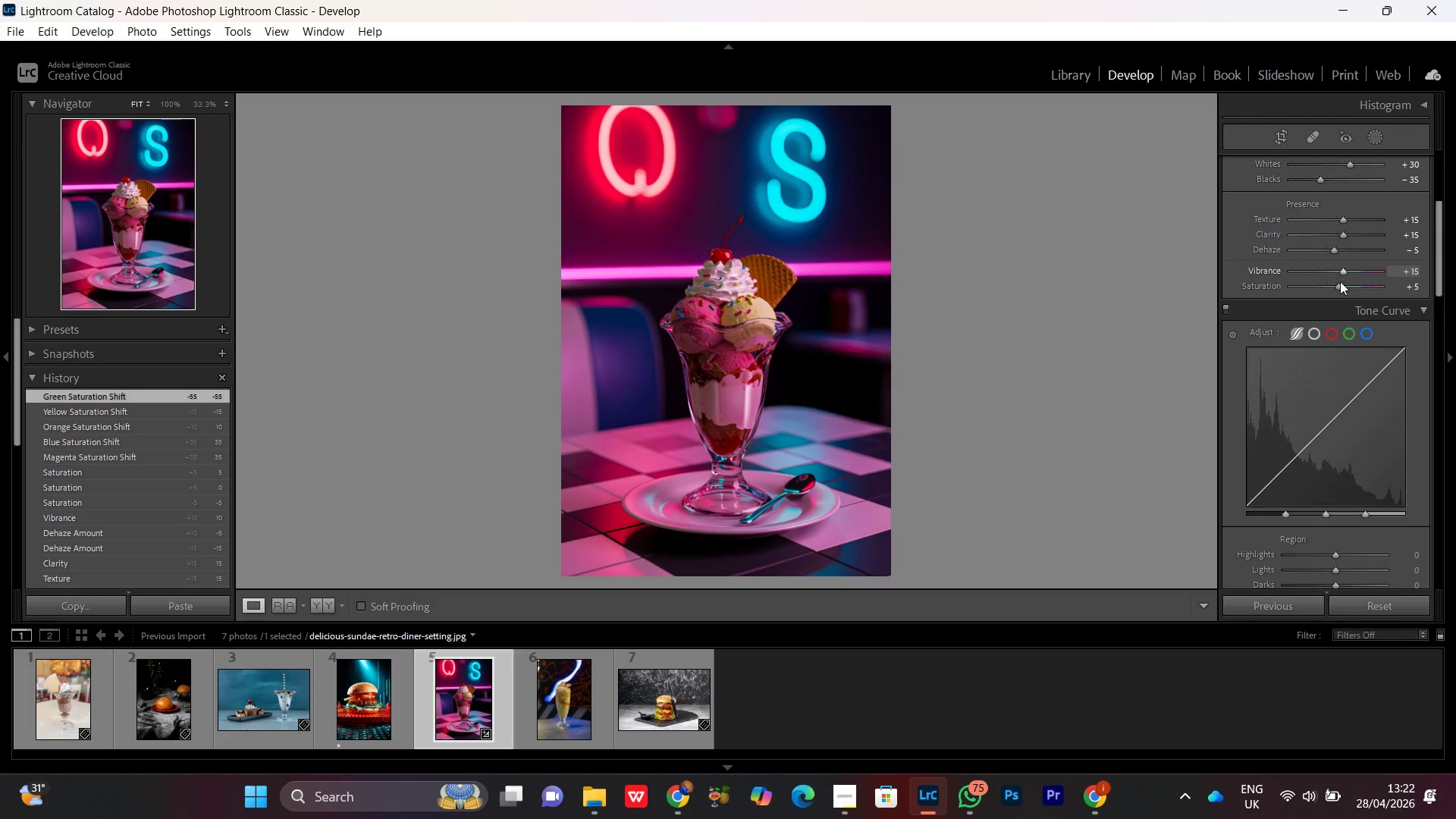 
left_click([1338, 287])
 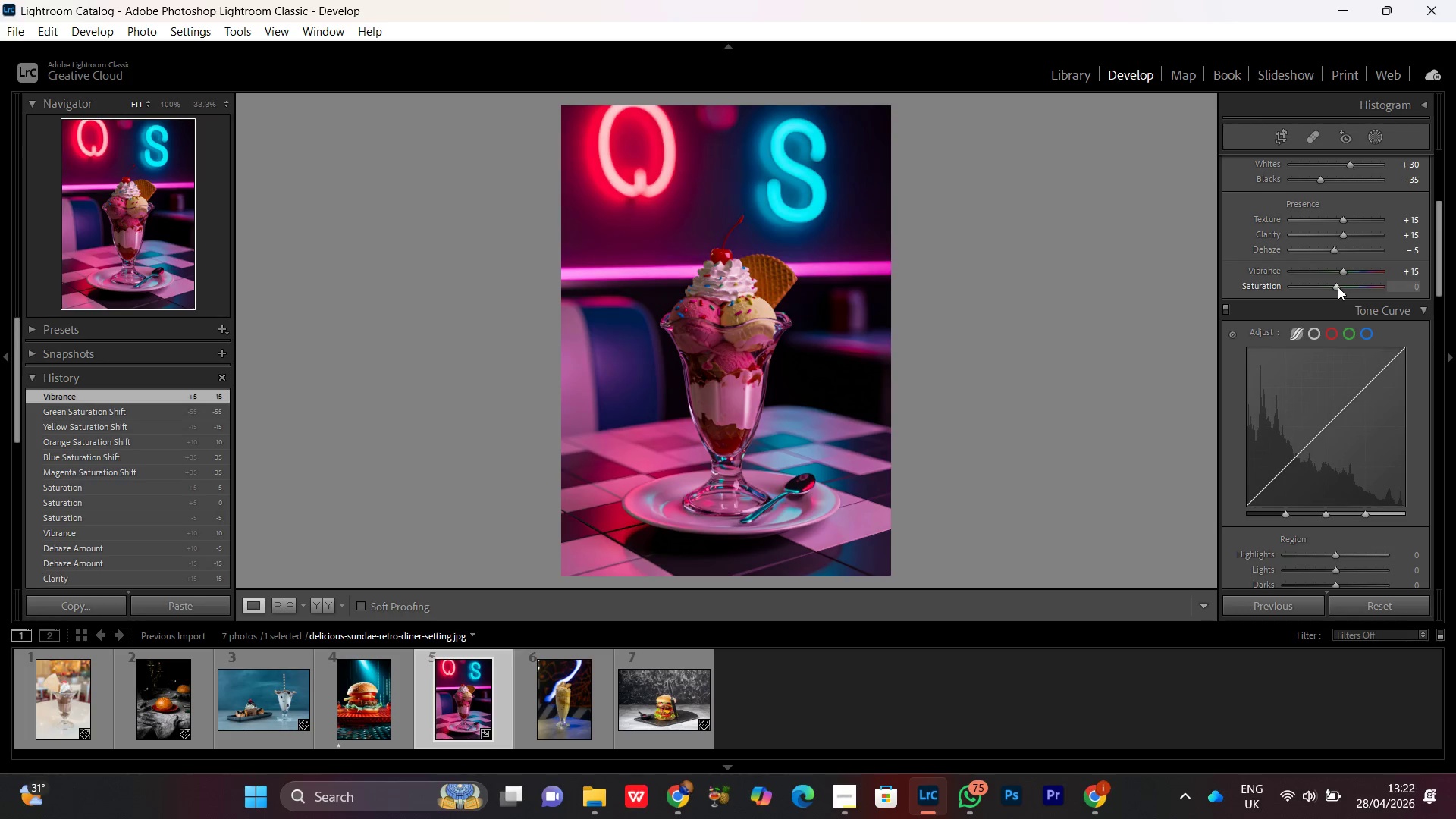 
scroll: coordinate [1339, 361], scroll_direction: down, amount: 5.0
 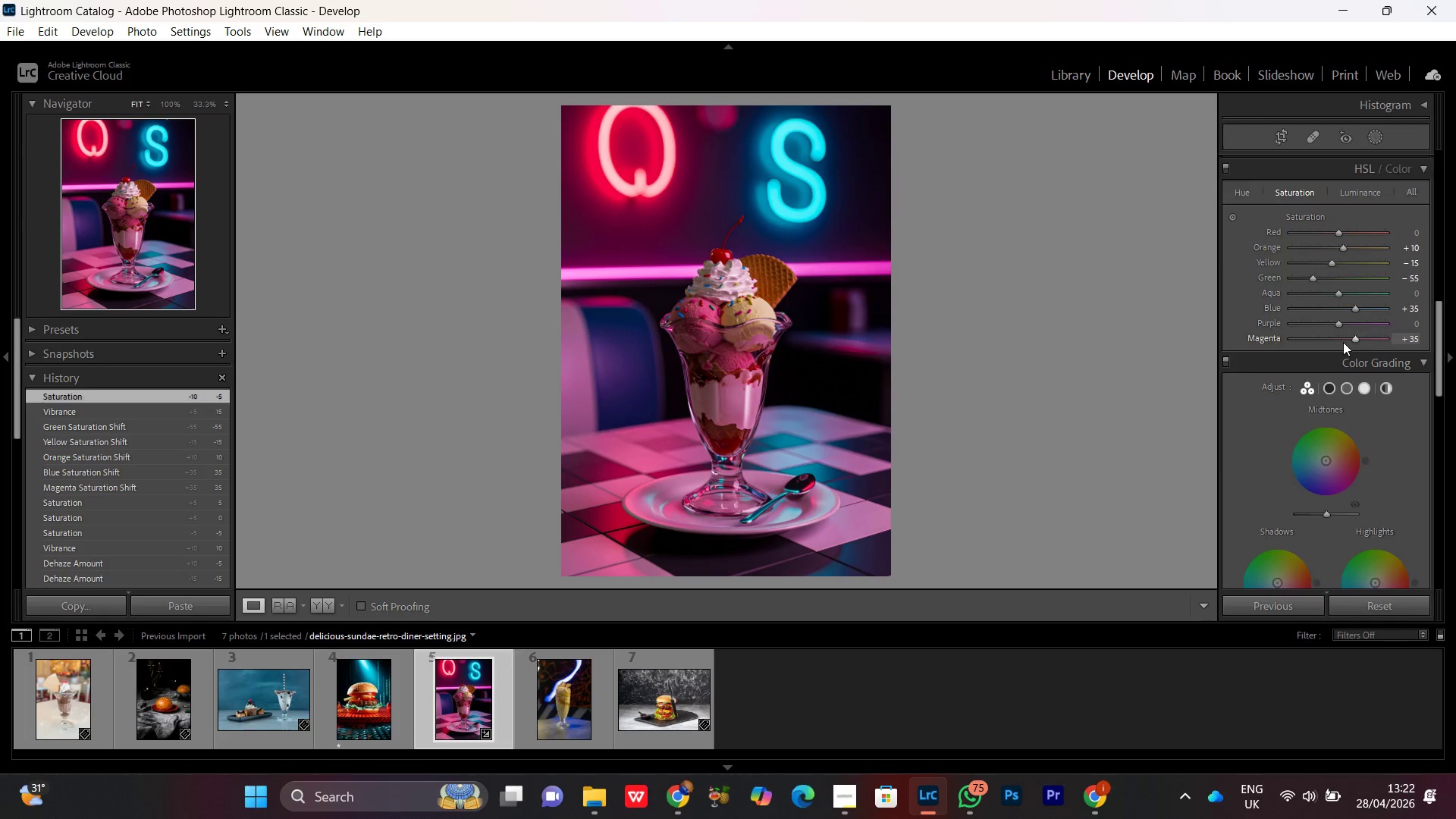 
scroll: coordinate [1343, 342], scroll_direction: none, amount: 0.0
 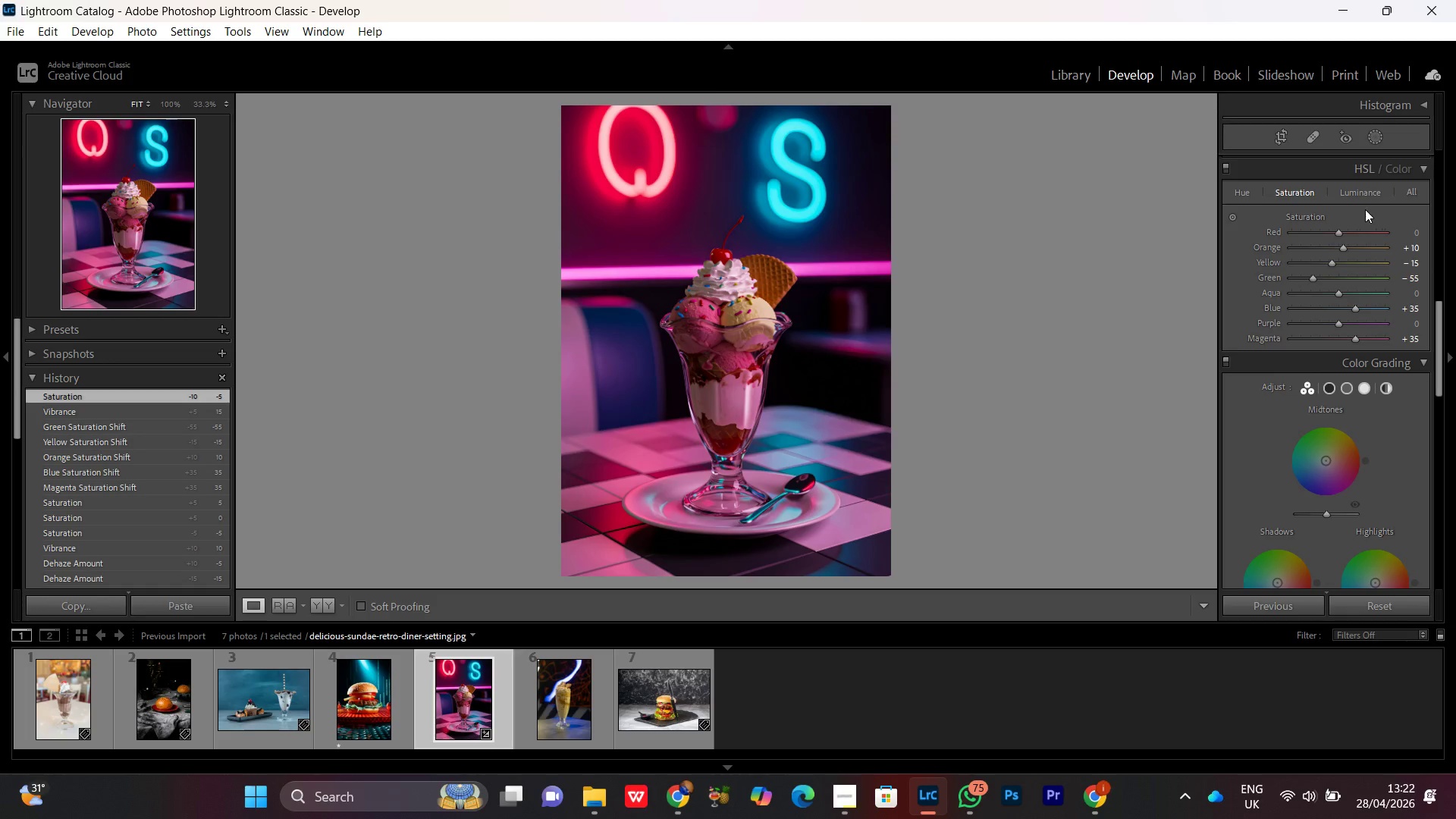 
left_click([1363, 196])
 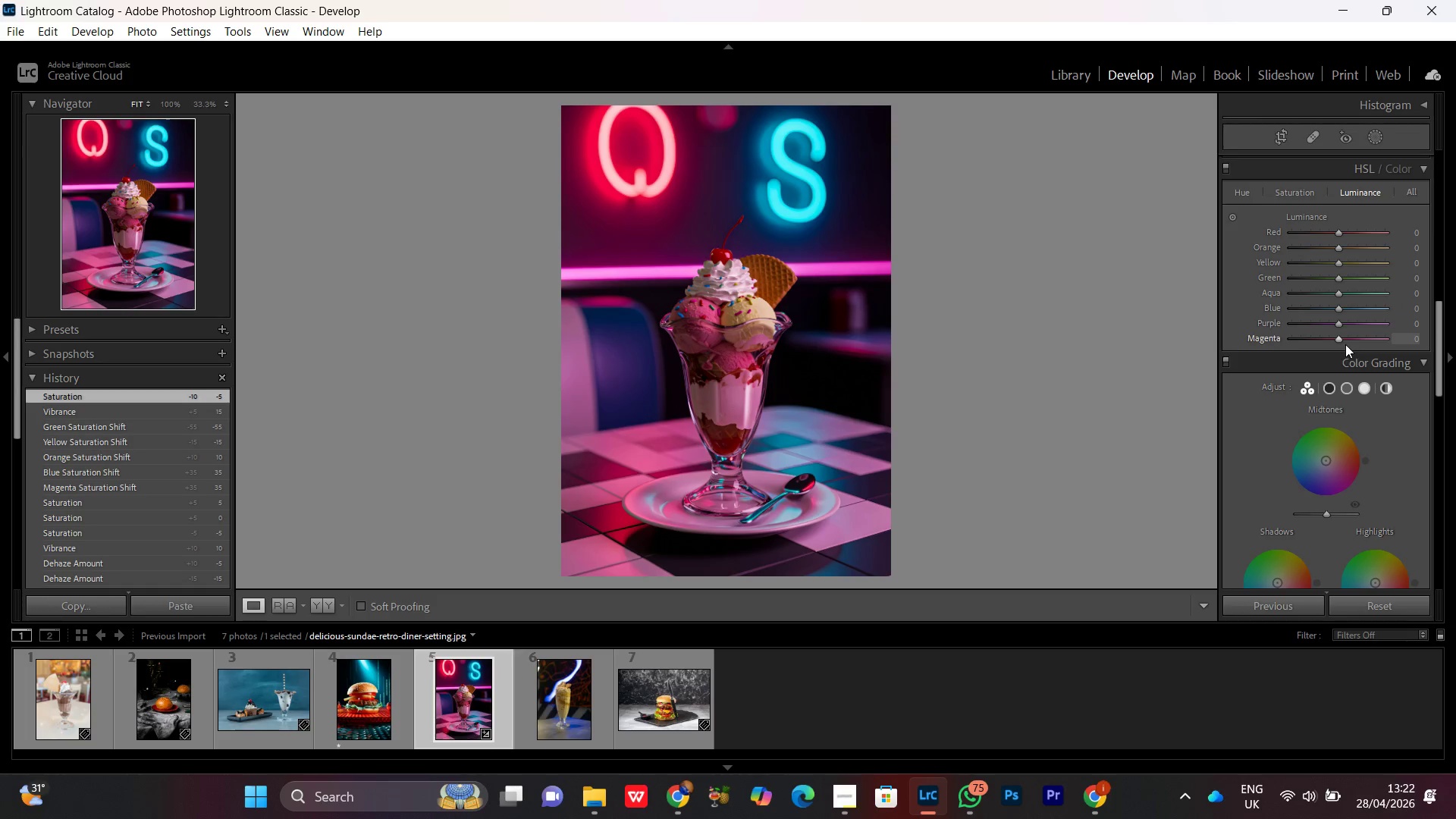 
left_click([1341, 338])
 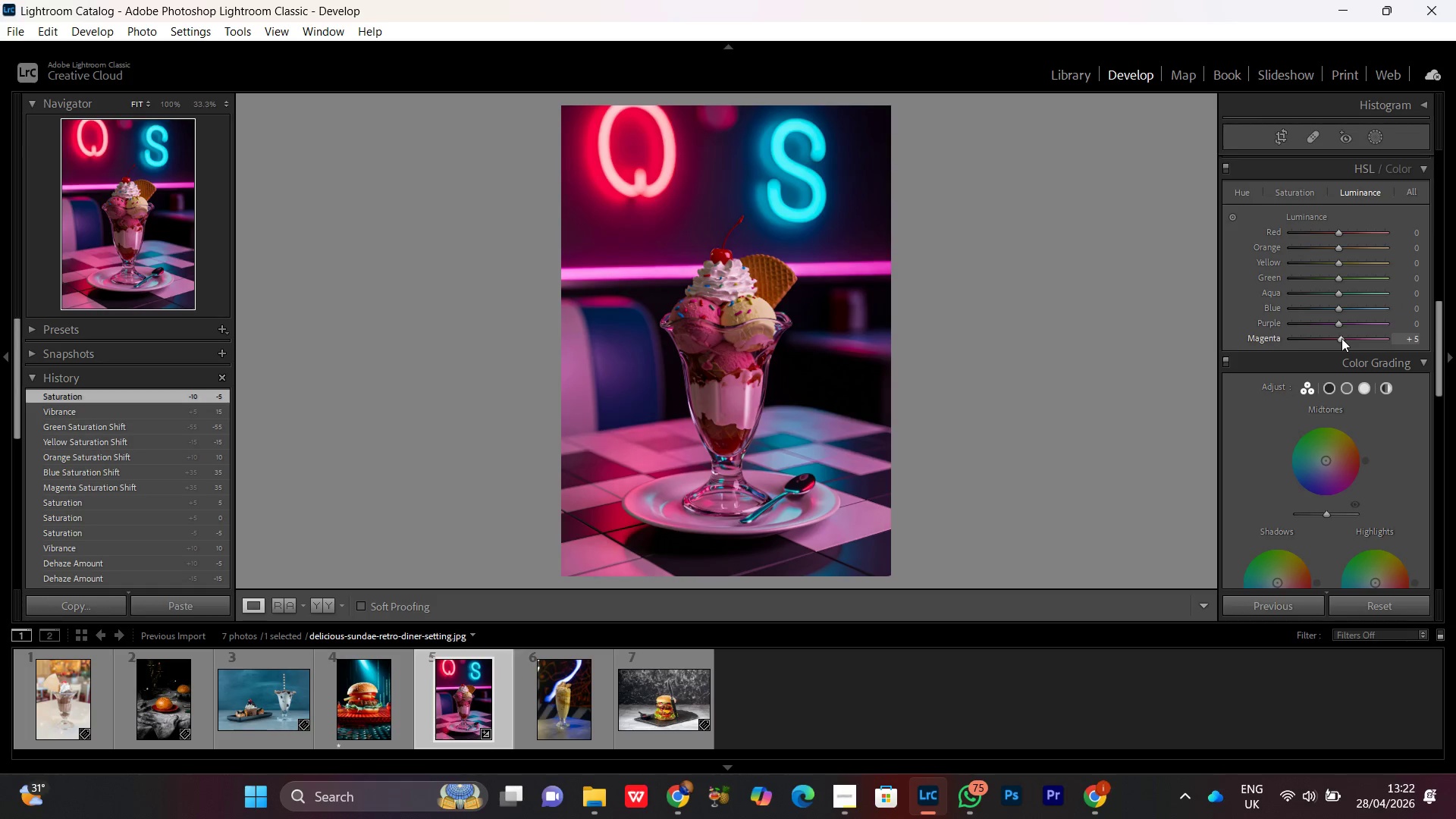 
scroll: coordinate [1341, 338], scroll_direction: up, amount: 1.0
 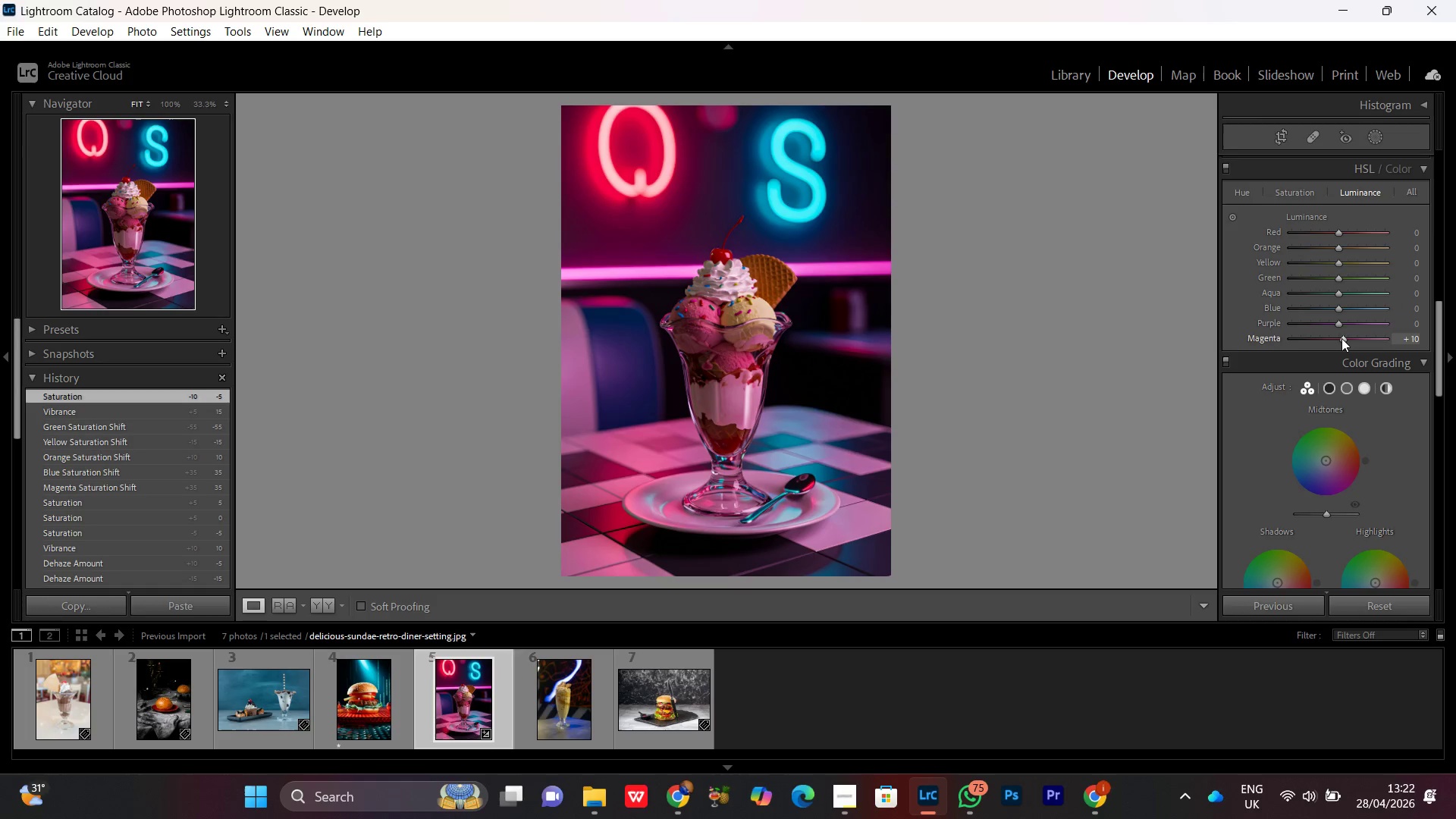 
scroll: coordinate [1341, 338], scroll_direction: none, amount: 0.0
 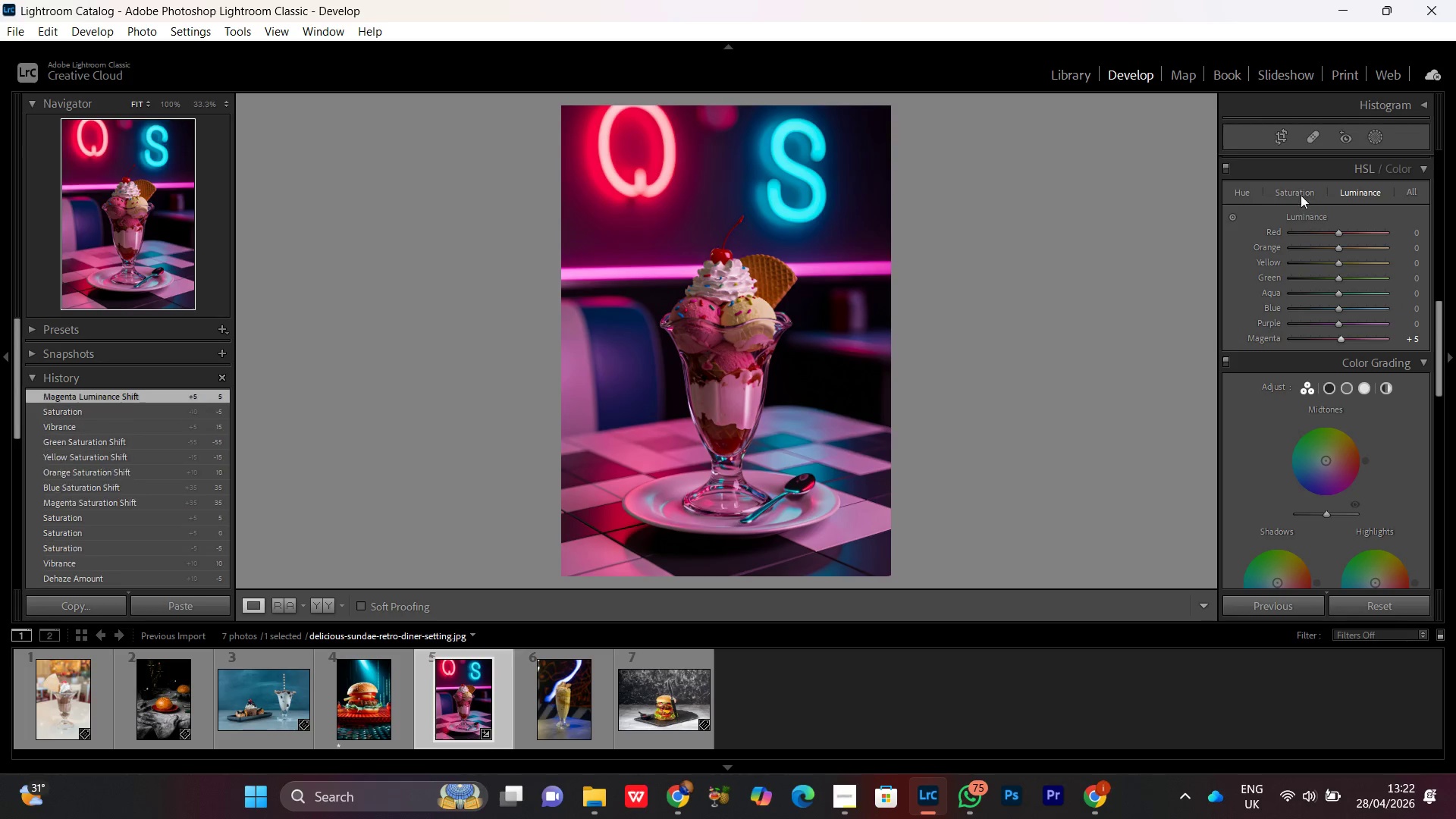 
left_click([1299, 187])
 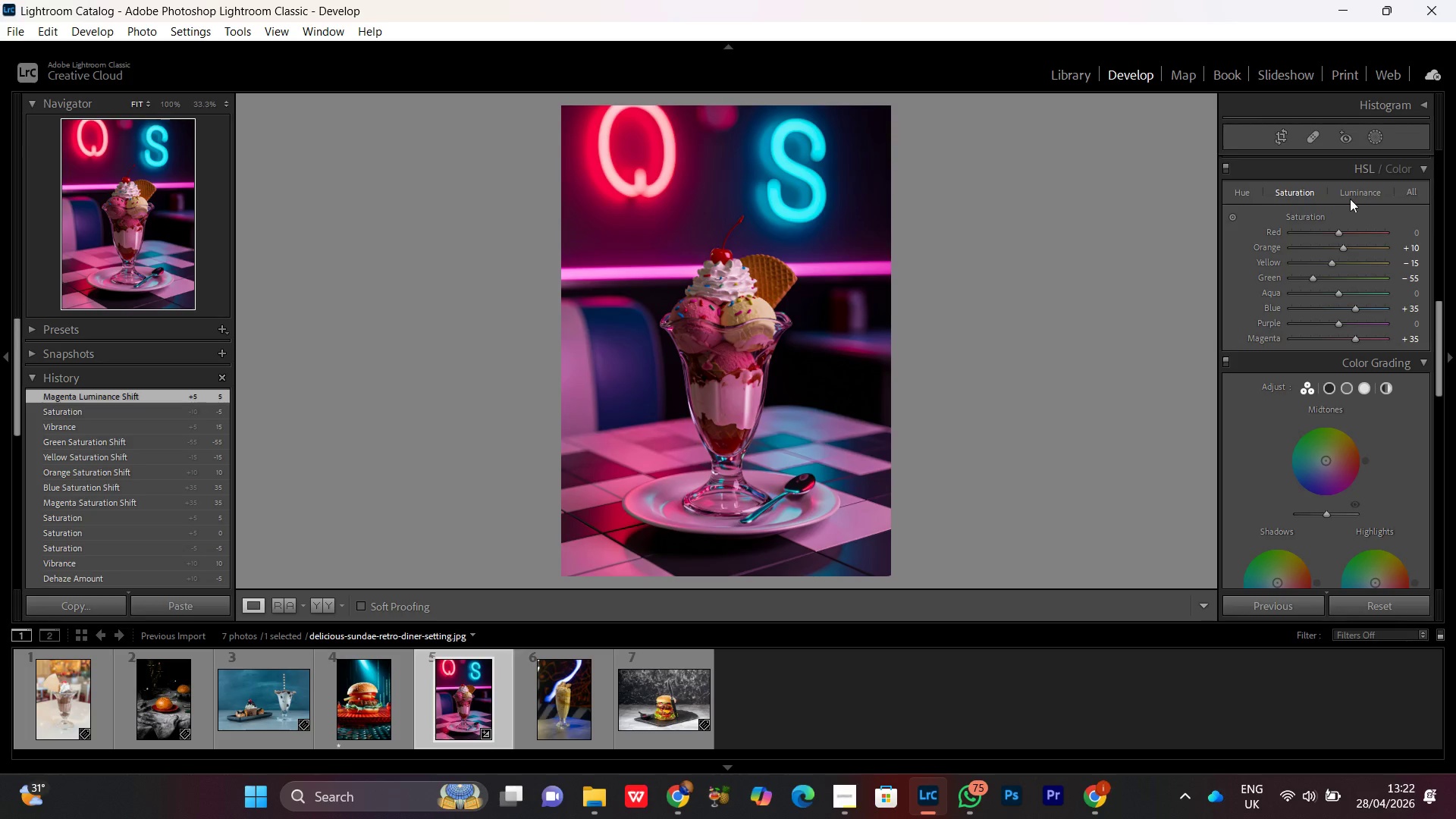 
left_click([1357, 187])
 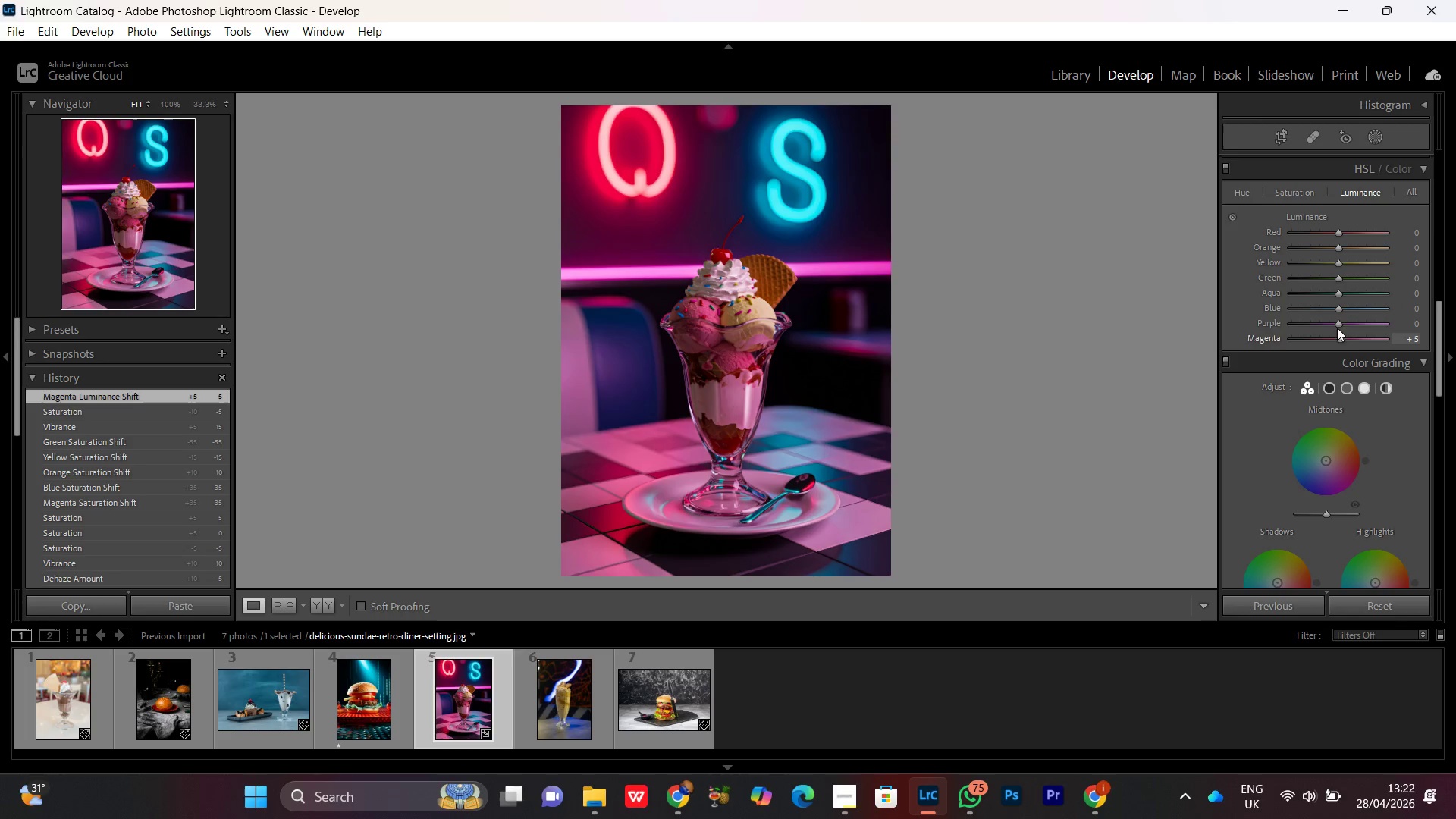 
left_click([1338, 308])
 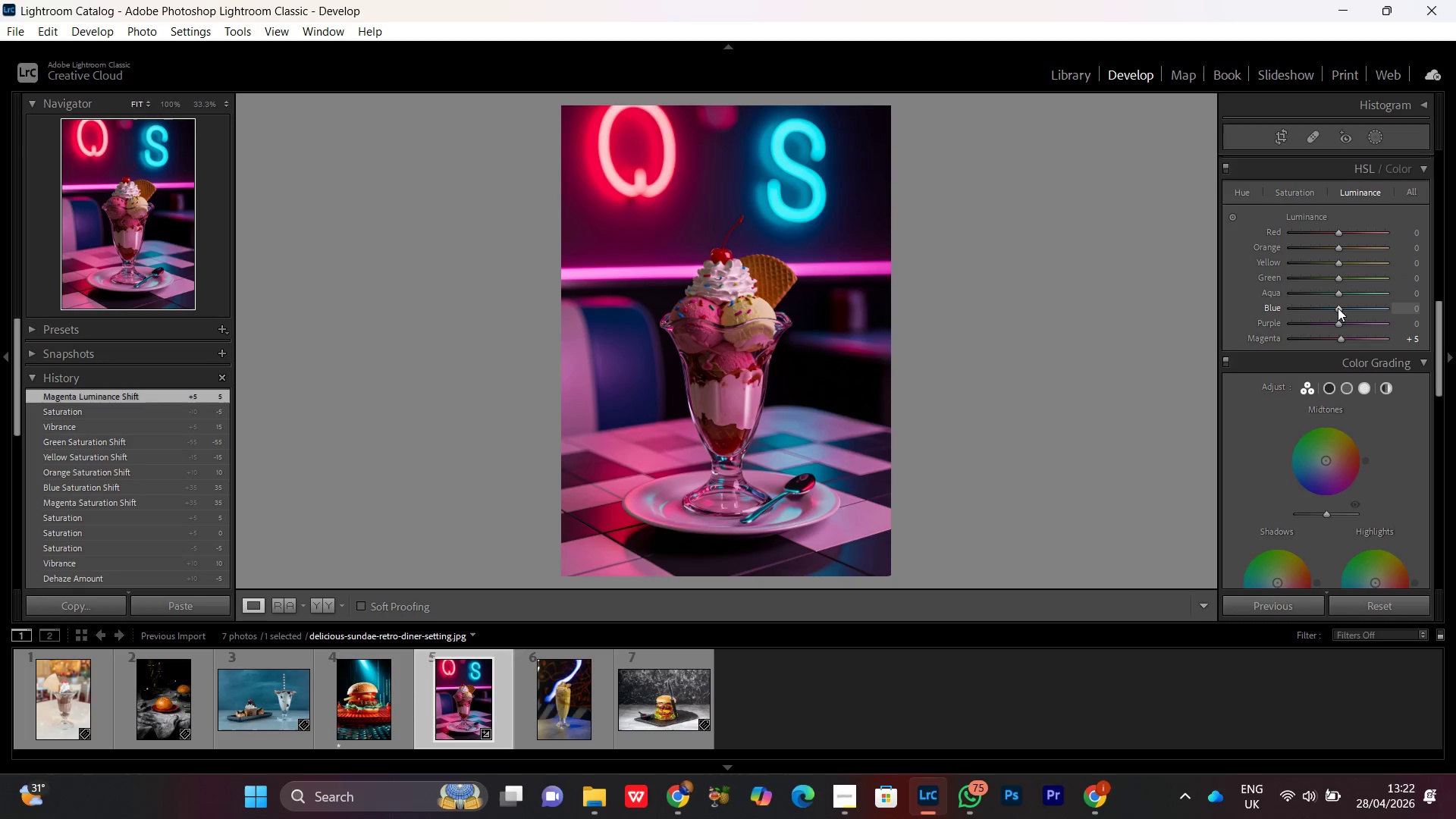 
scroll: coordinate [1338, 308], scroll_direction: down, amount: 2.0
 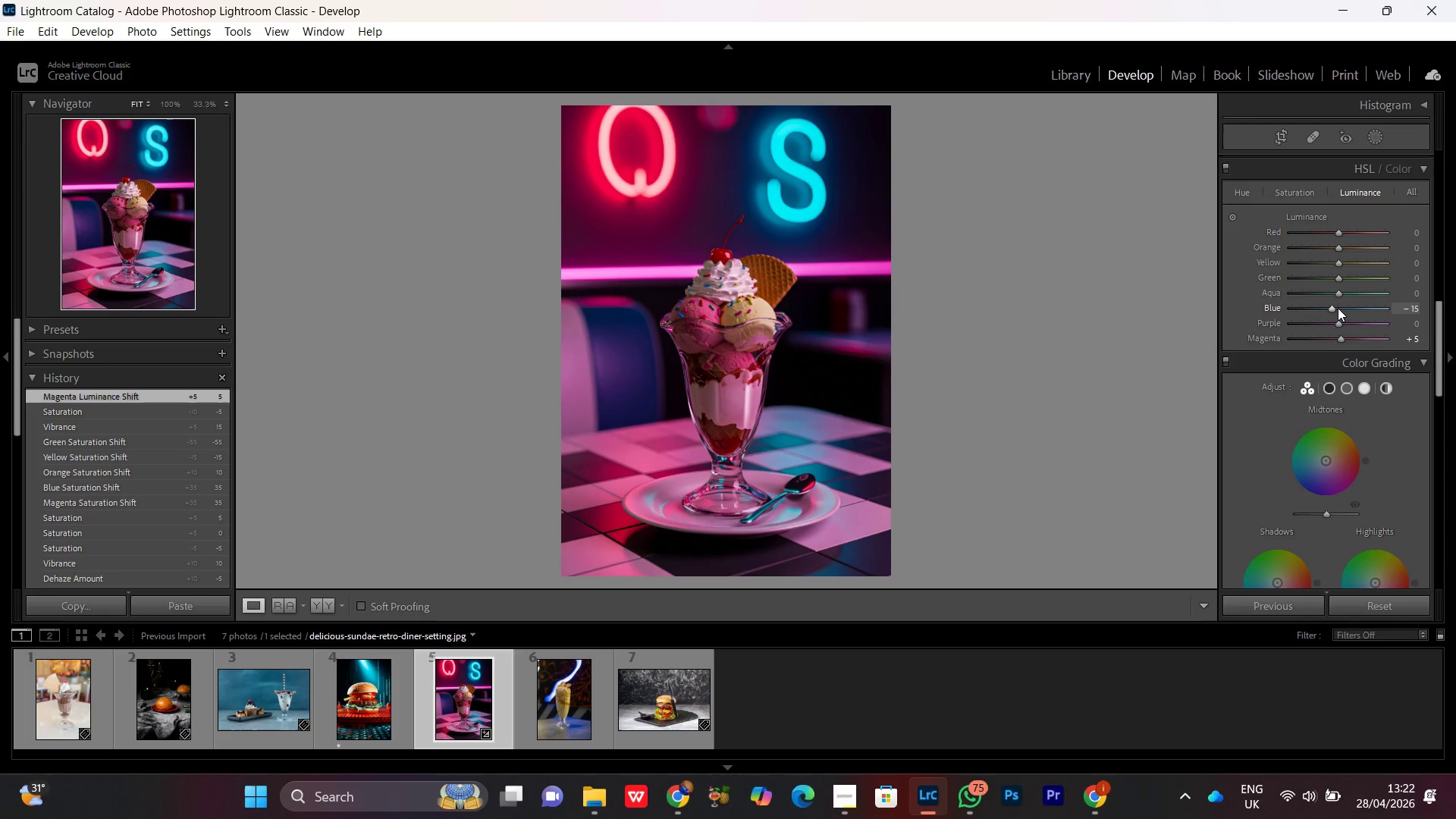 
scroll: coordinate [1338, 308], scroll_direction: none, amount: 0.0
 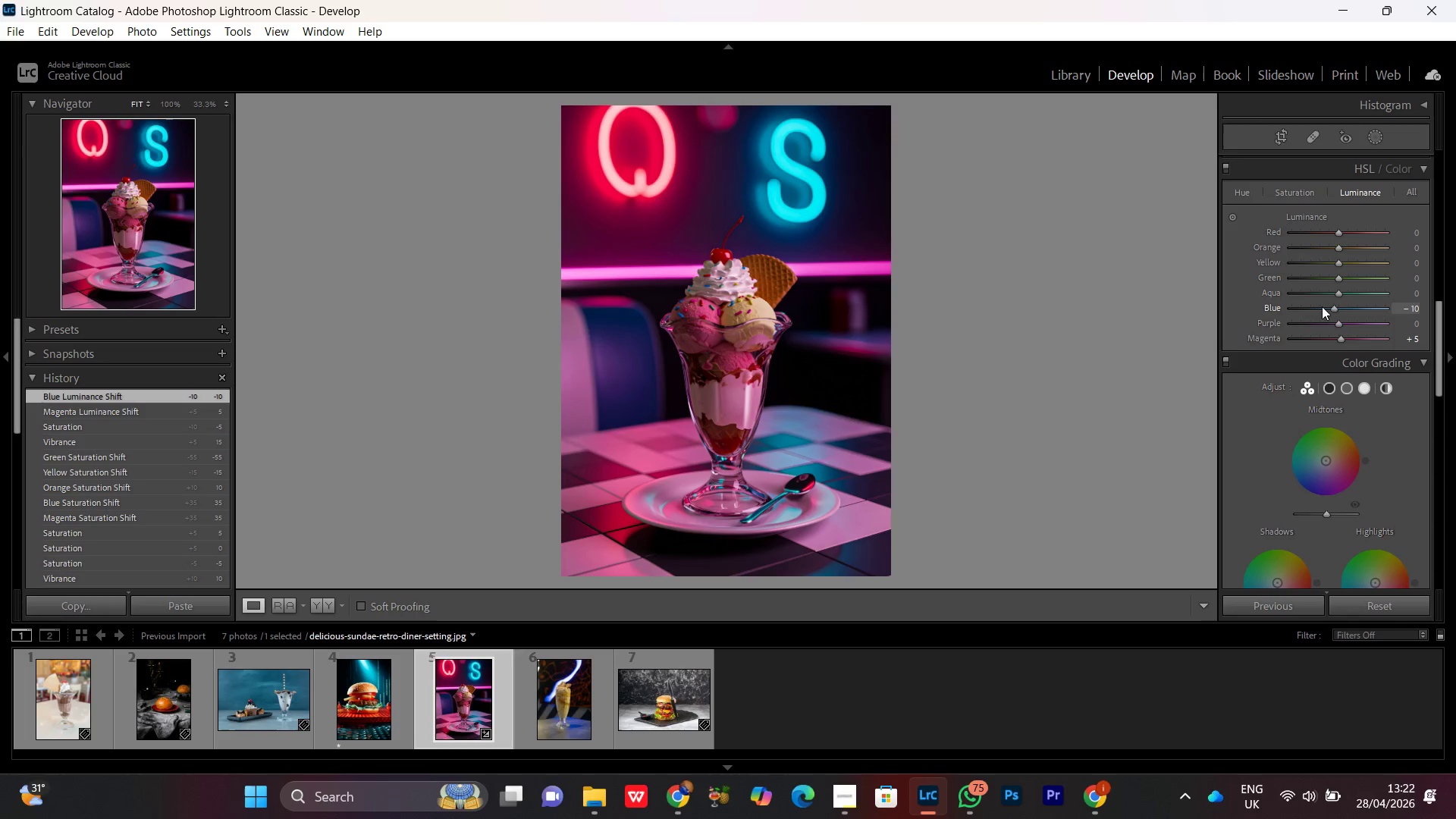 
left_click([1253, 193])
 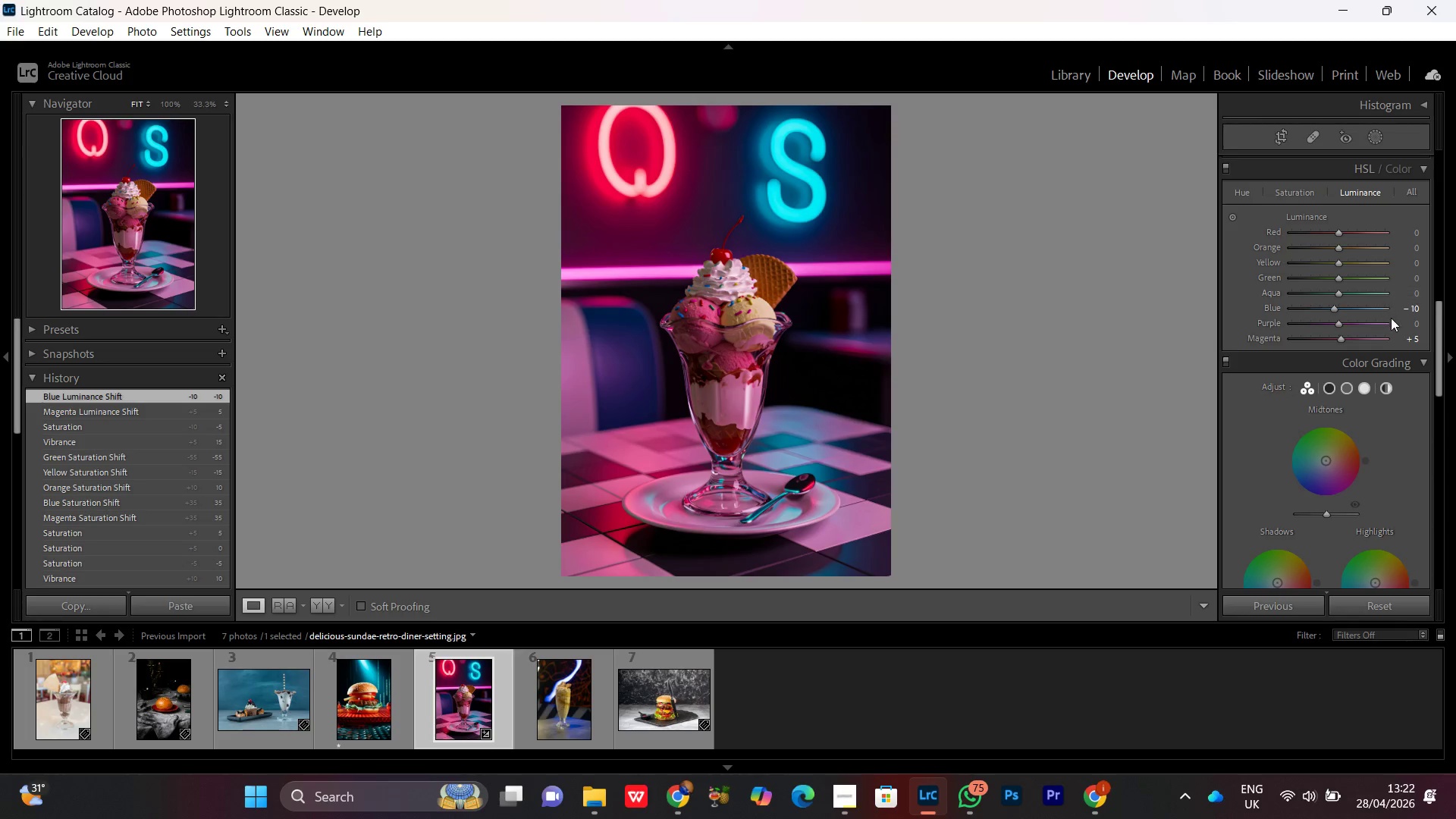 
wait(5.53)
 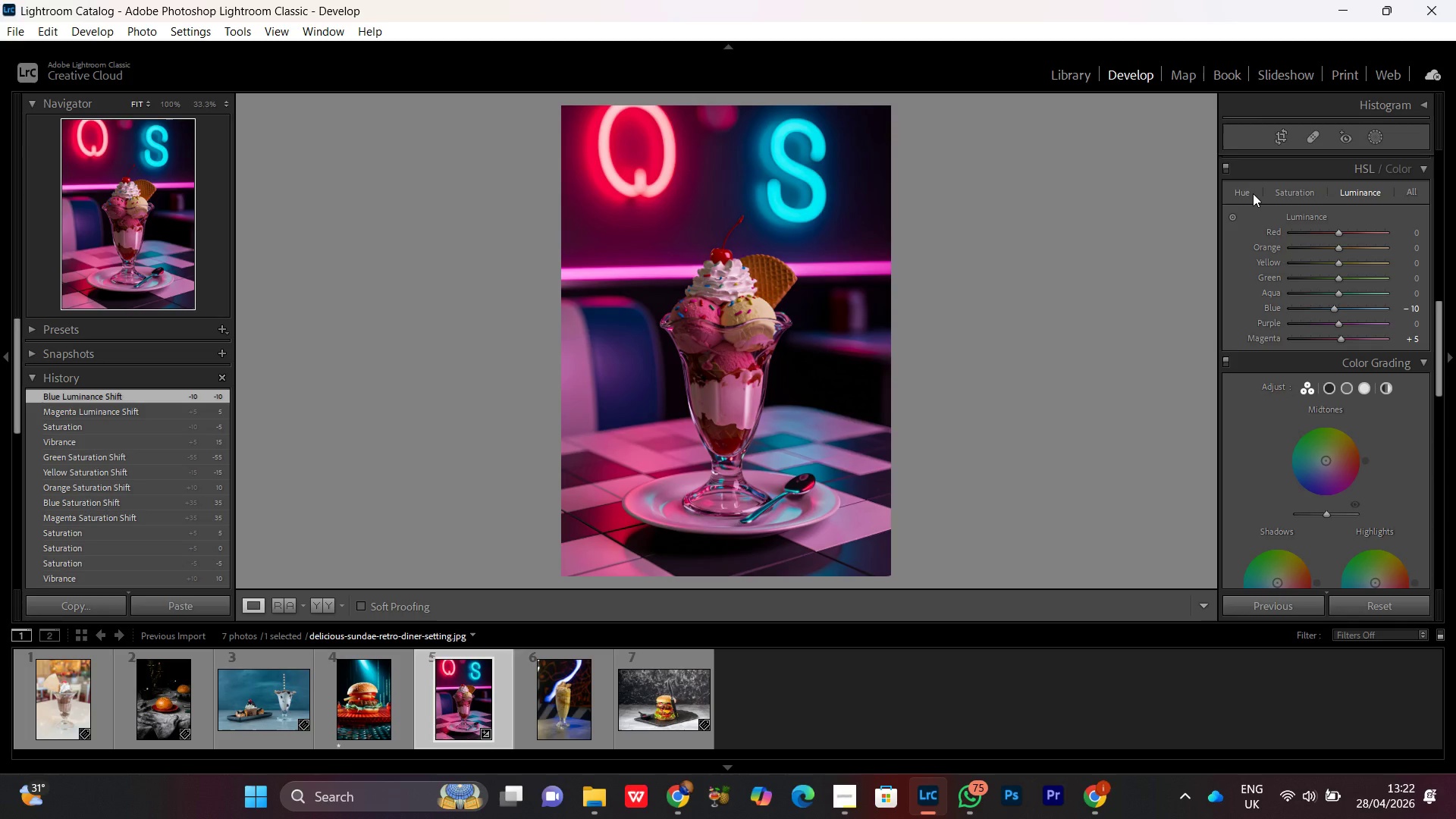 
left_click([1331, 309])
 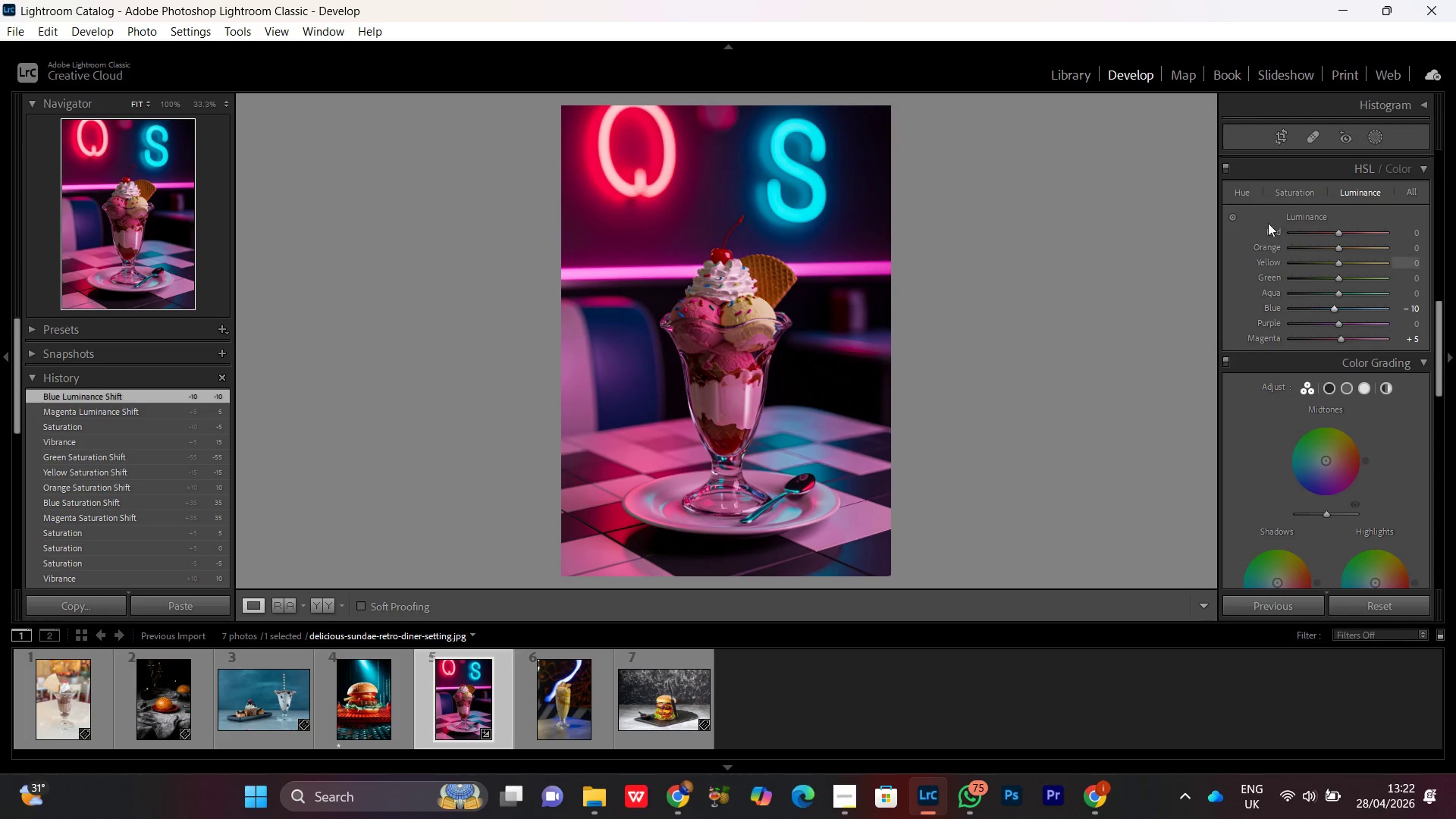 
left_click([1240, 192])
 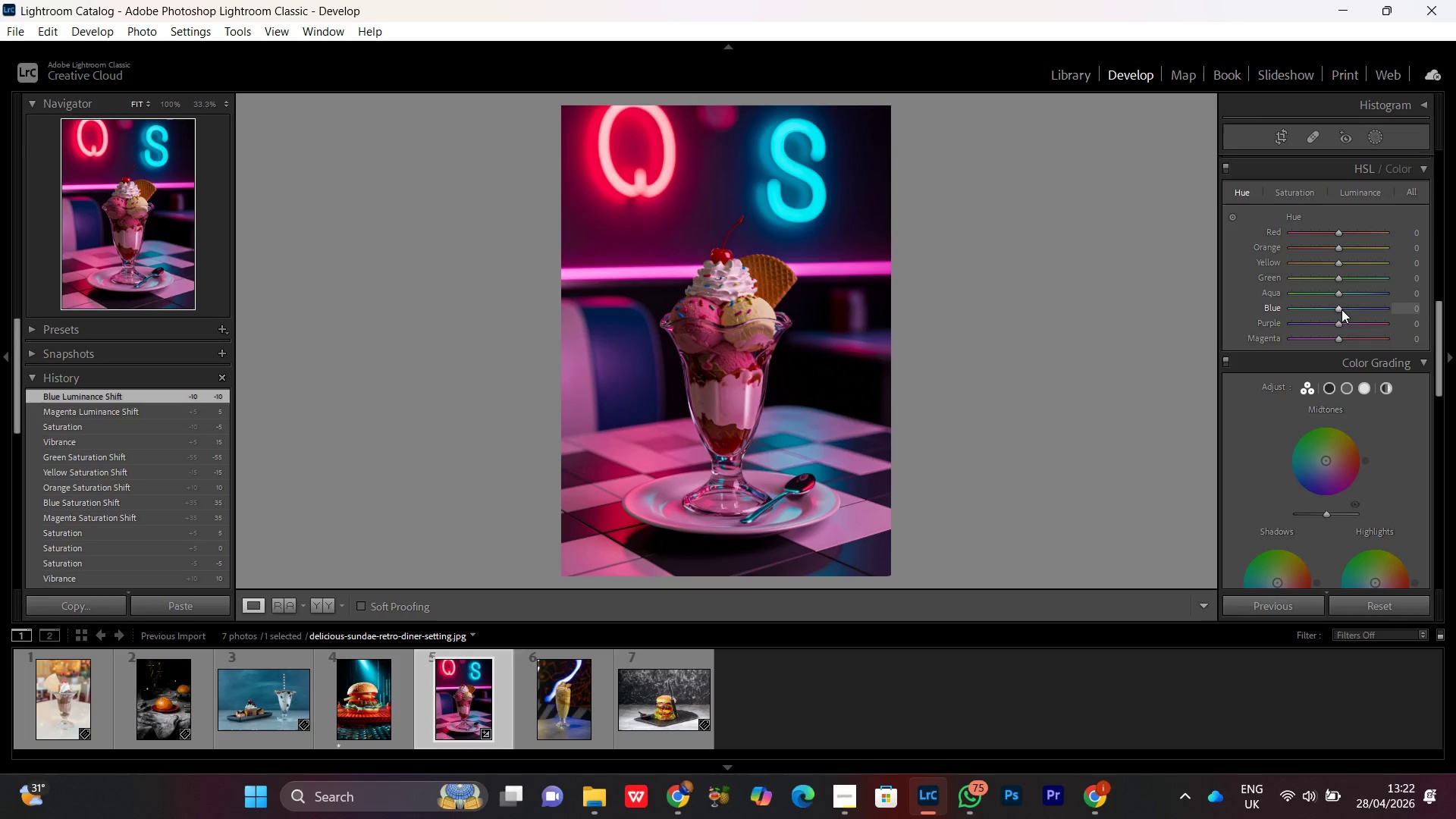 
left_click([1340, 307])
 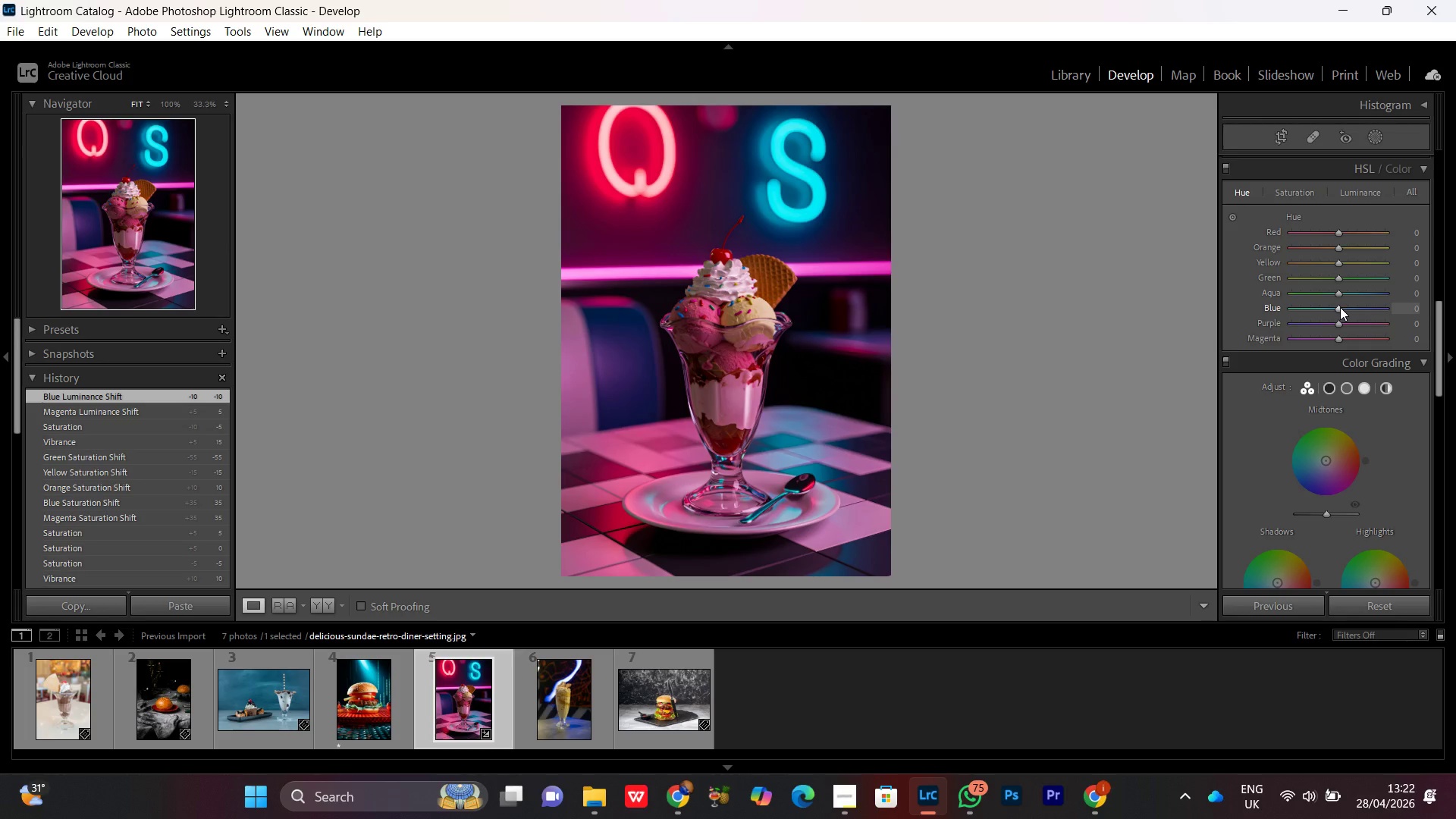 
scroll: coordinate [1340, 307], scroll_direction: down, amount: 1.0
 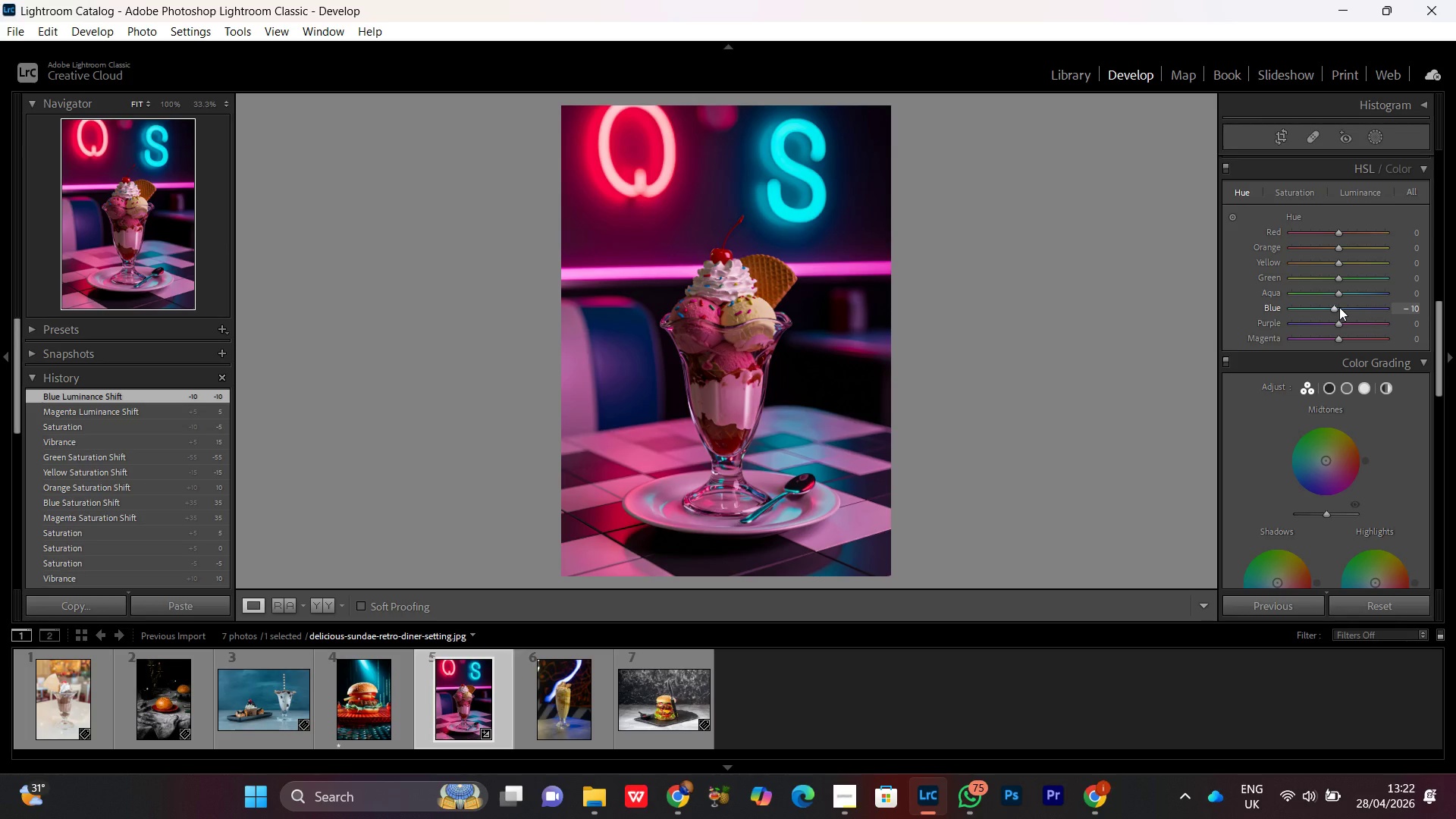 
scroll: coordinate [1339, 307], scroll_direction: none, amount: 0.0
 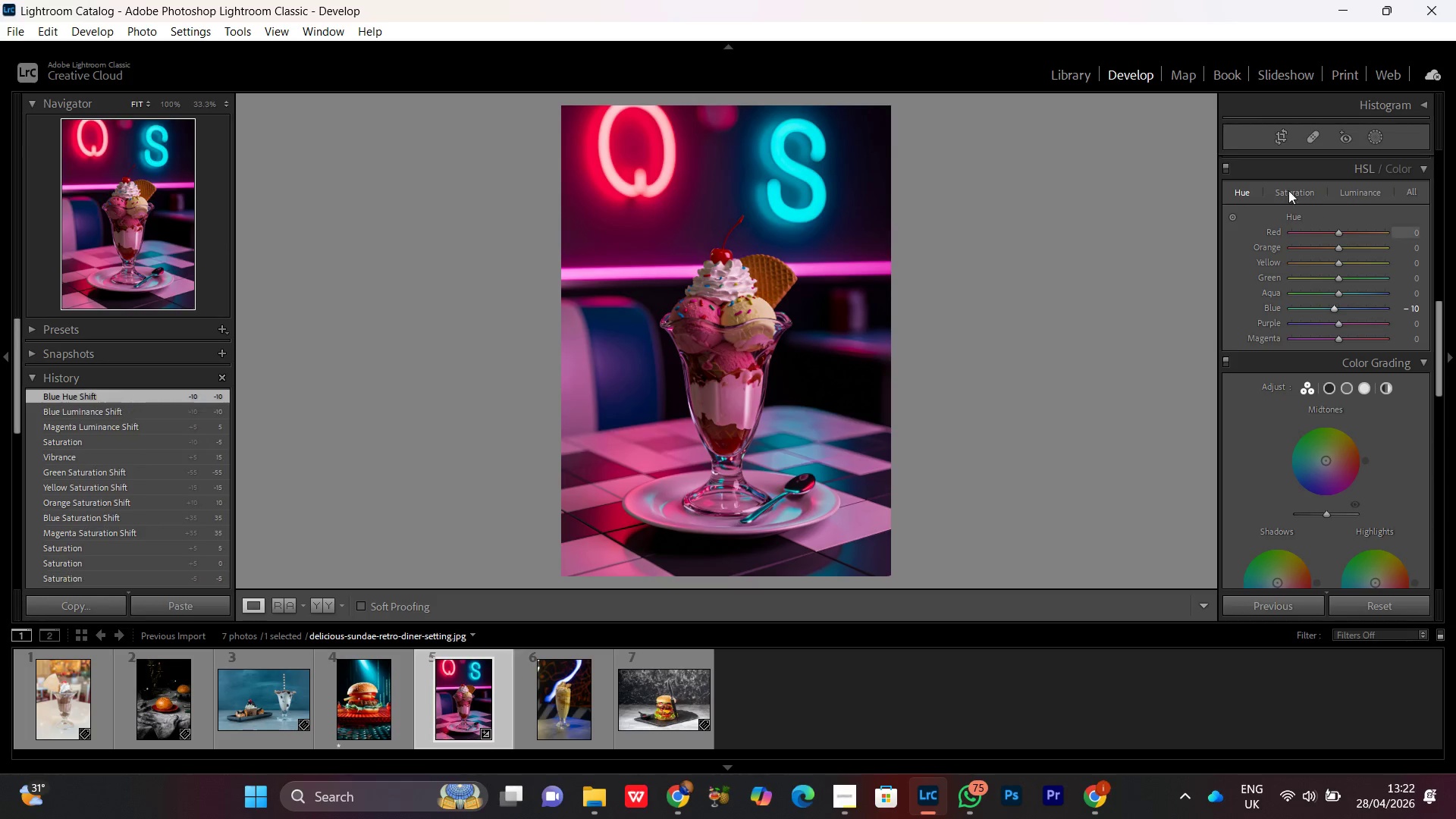 
left_click([1285, 186])
 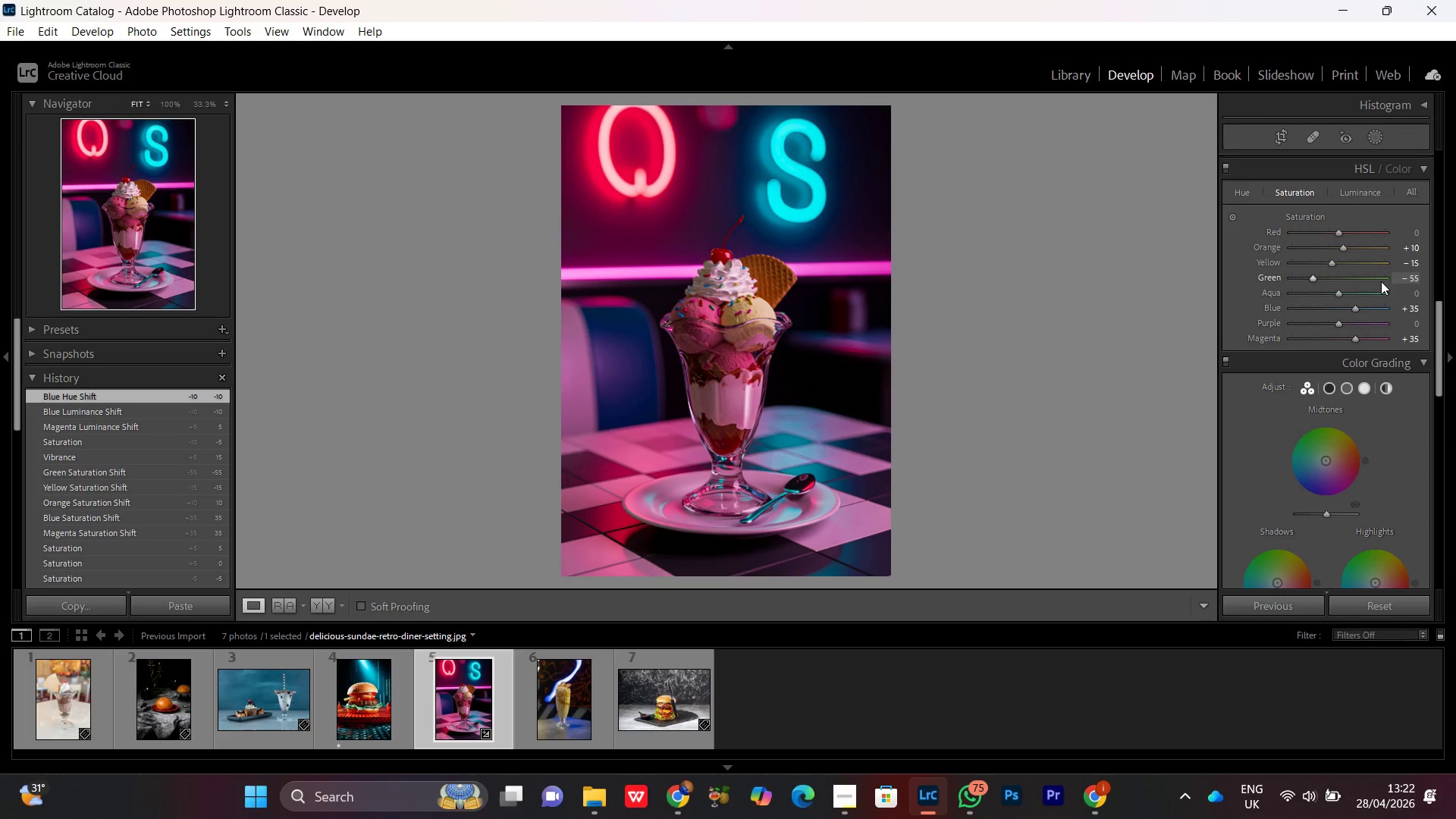 
wait(5.09)
 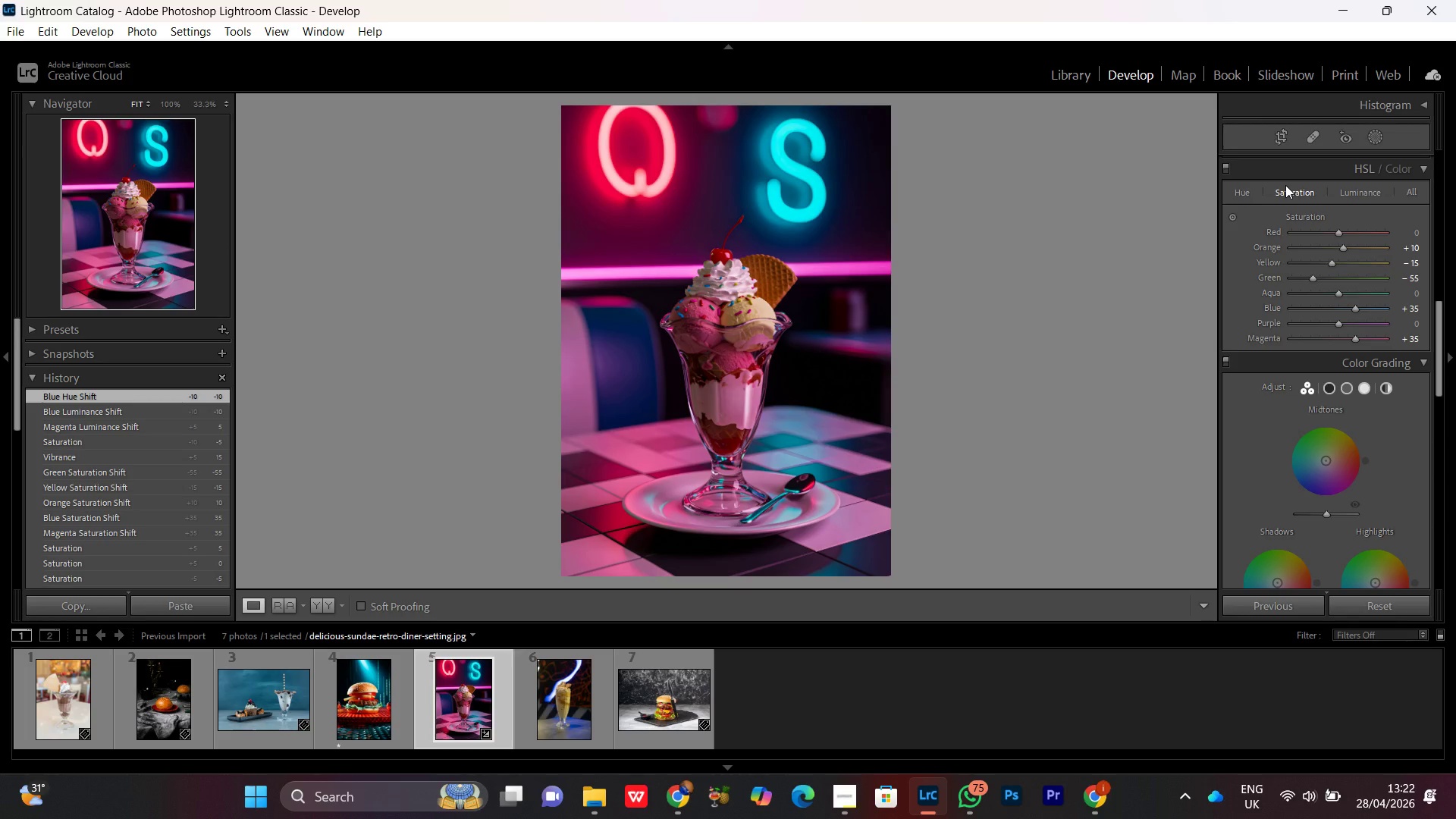 
left_click([1245, 197])
 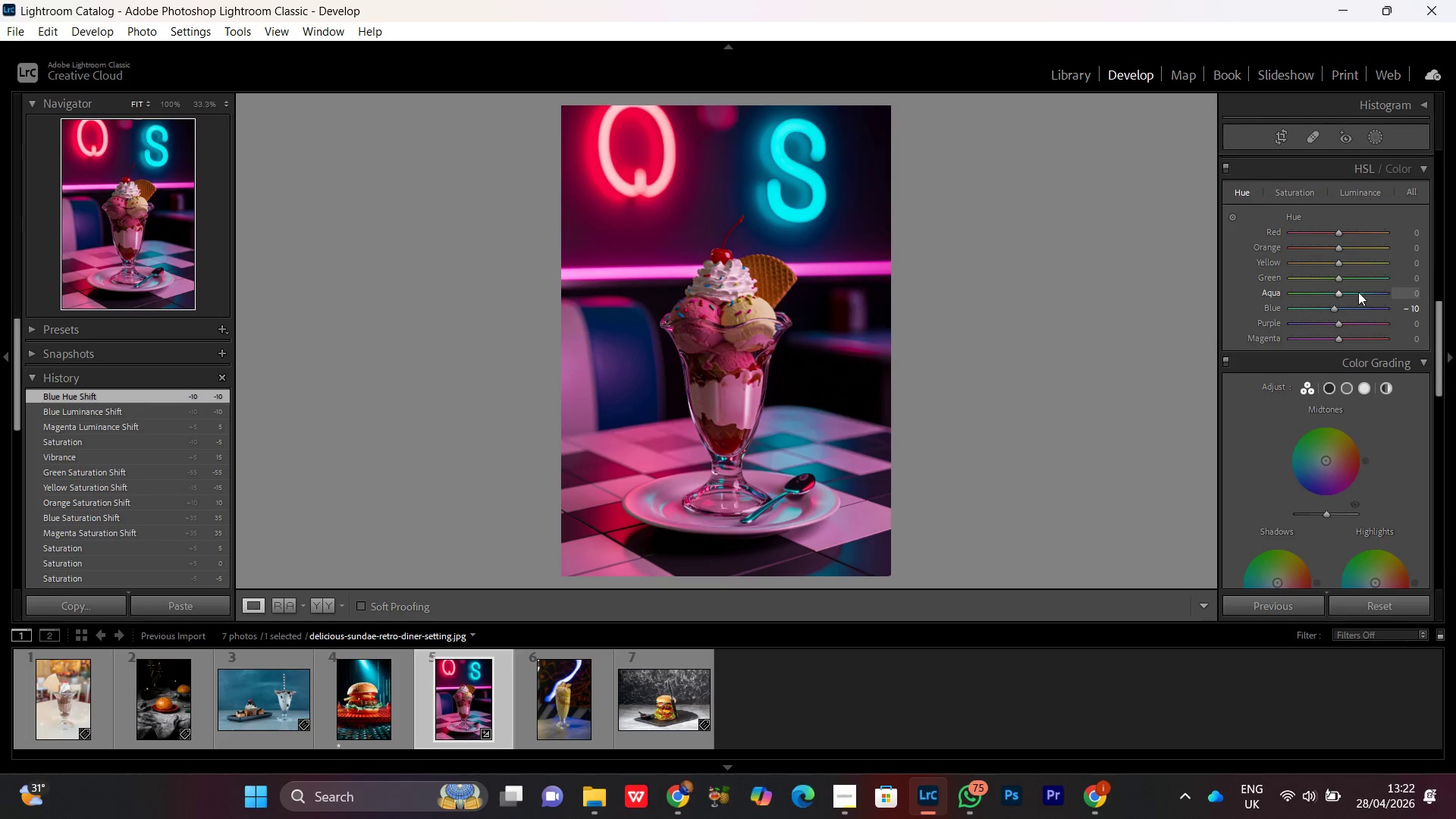 
left_click([1340, 253])
 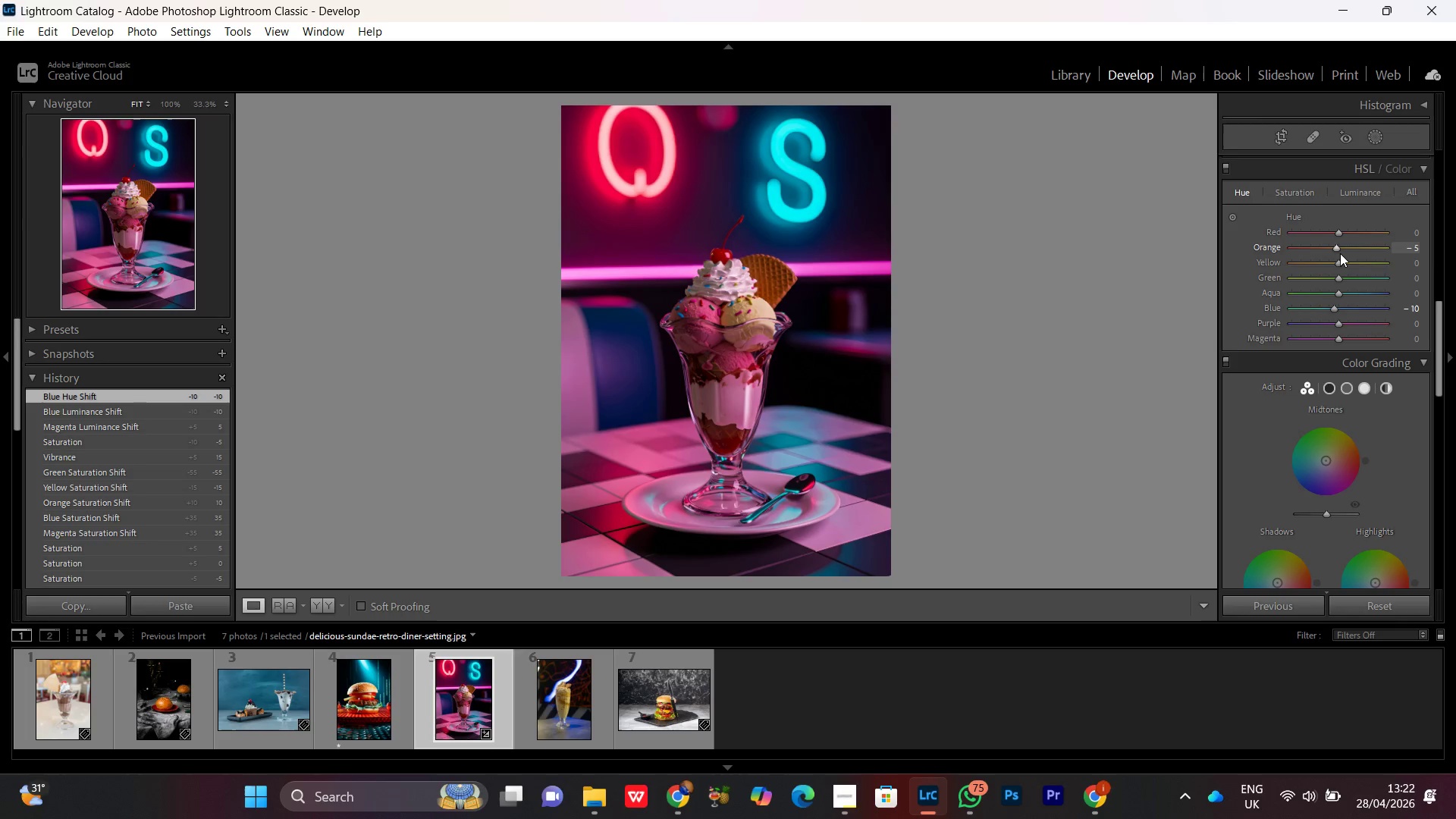 
scroll: coordinate [1340, 253], scroll_direction: down, amount: 1.0
 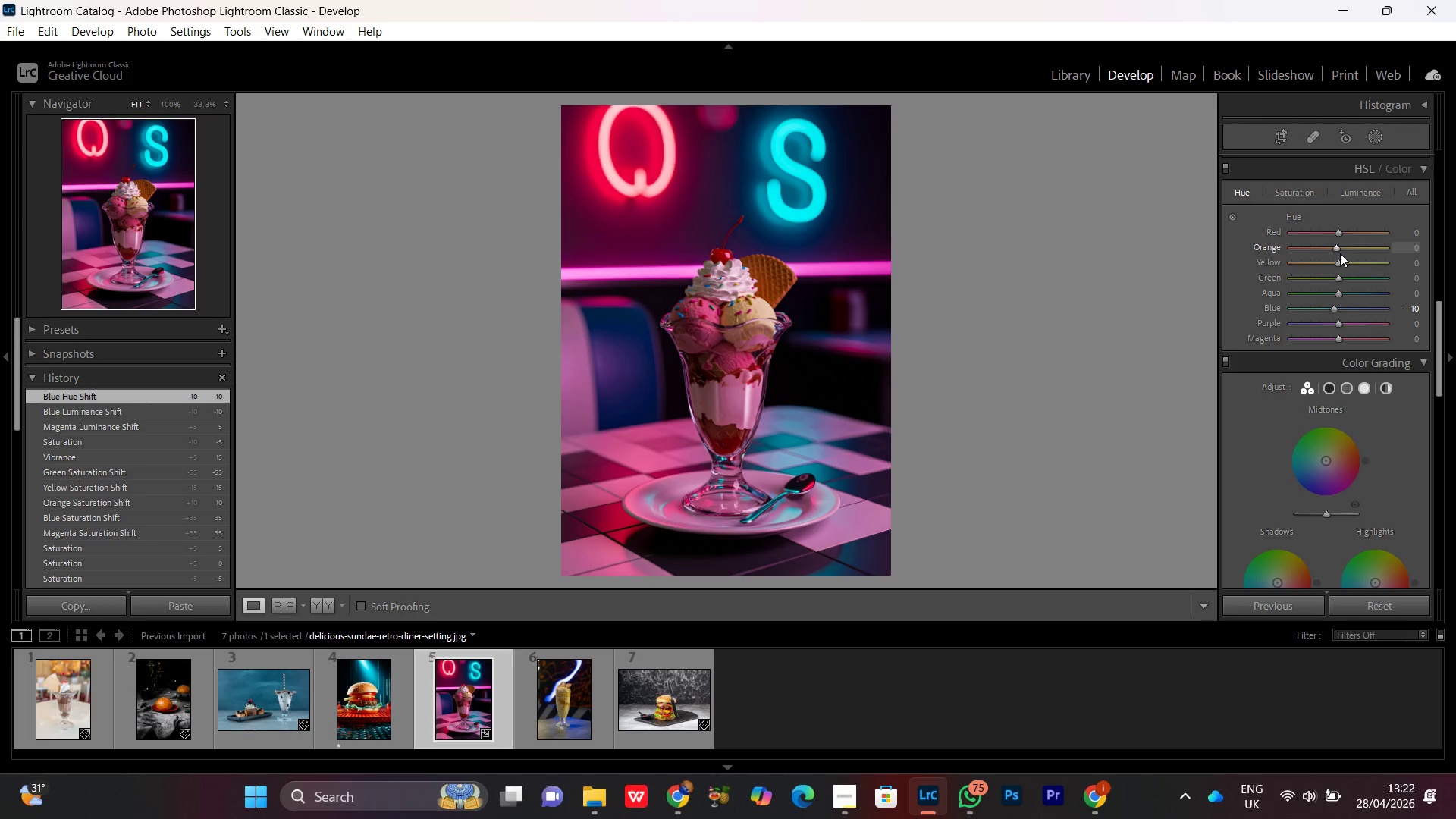 
scroll: coordinate [1340, 253], scroll_direction: up, amount: 1.0
 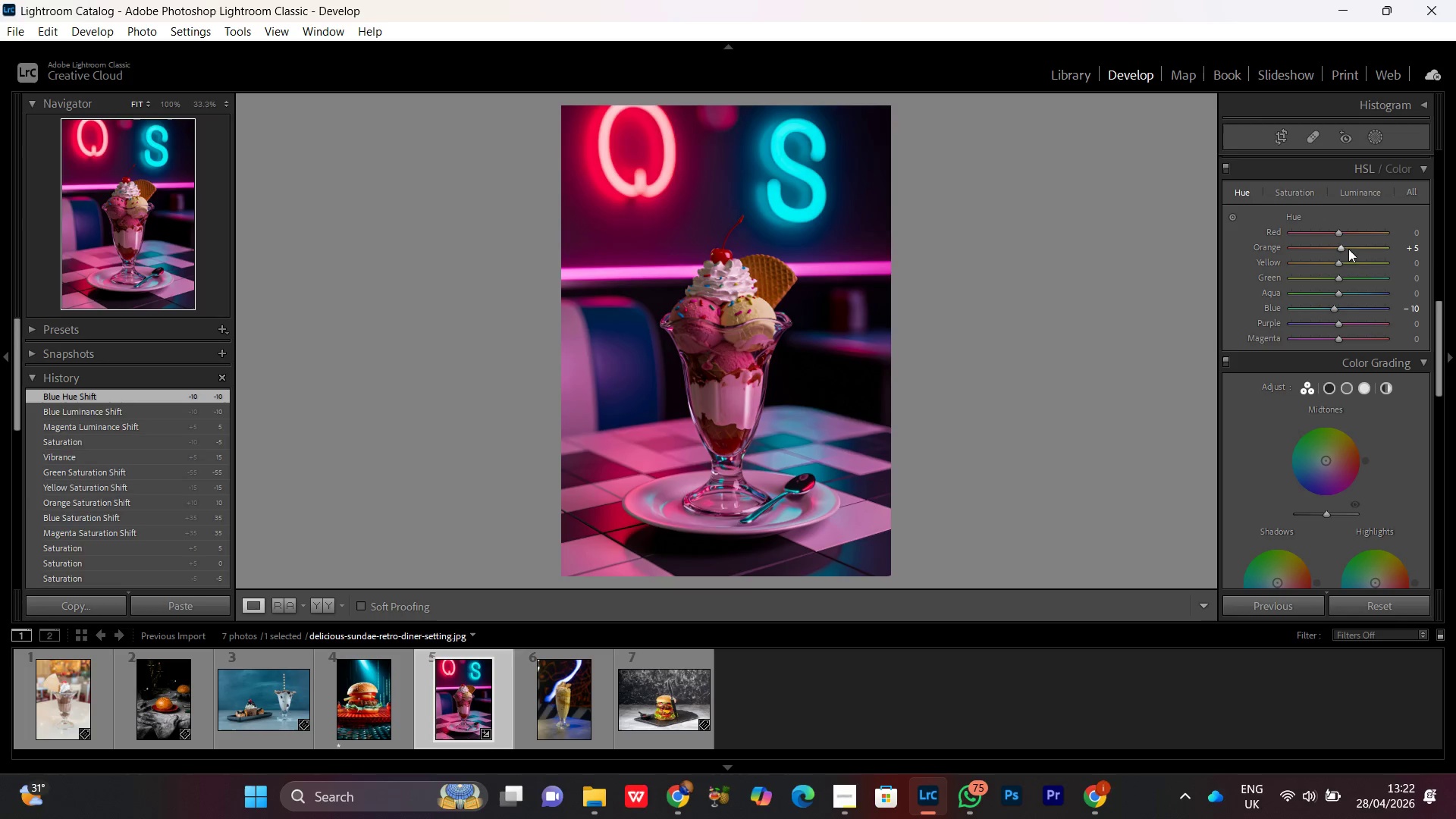 
double_click([1301, 190])
 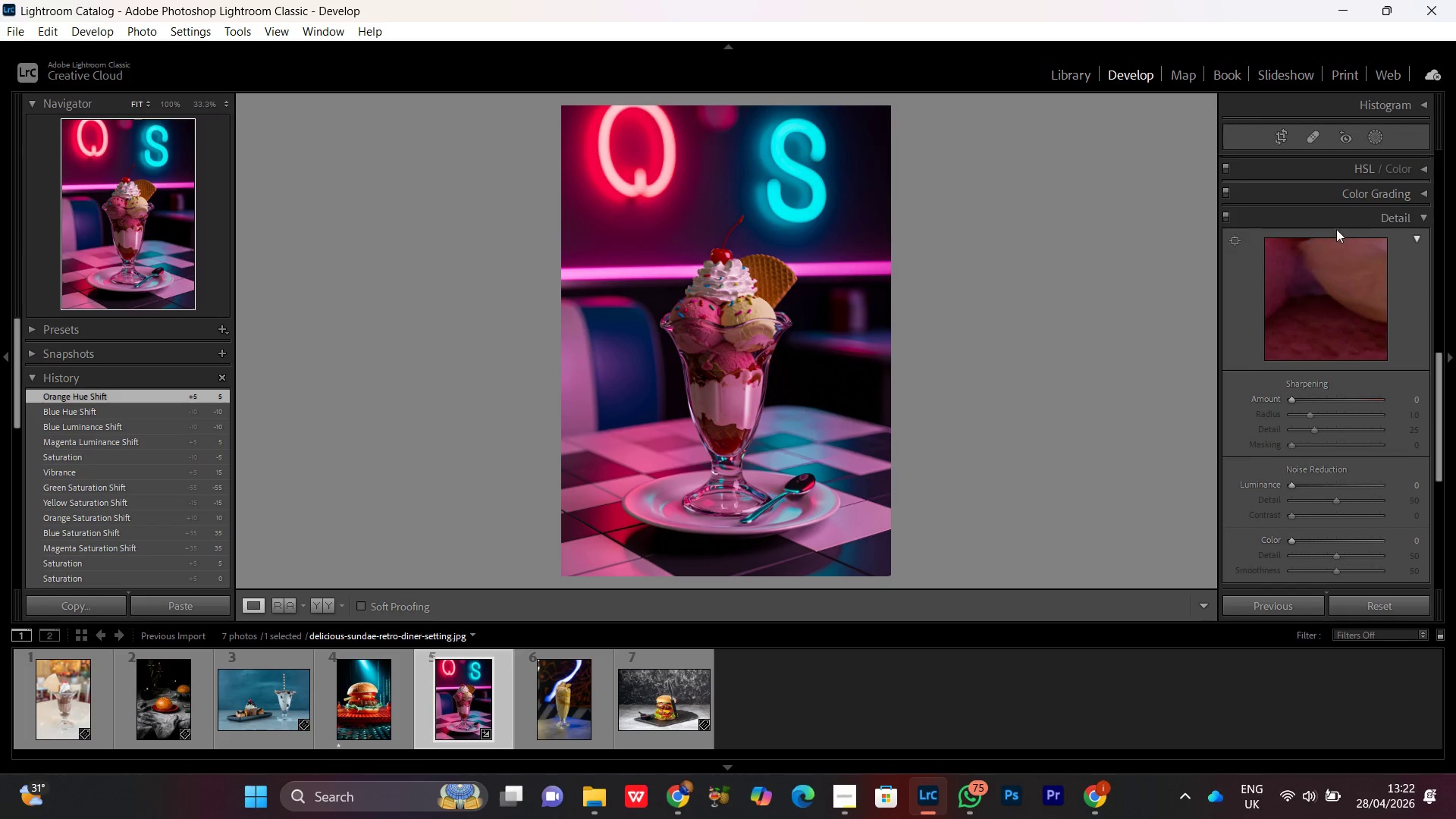 
left_click([1336, 226])
 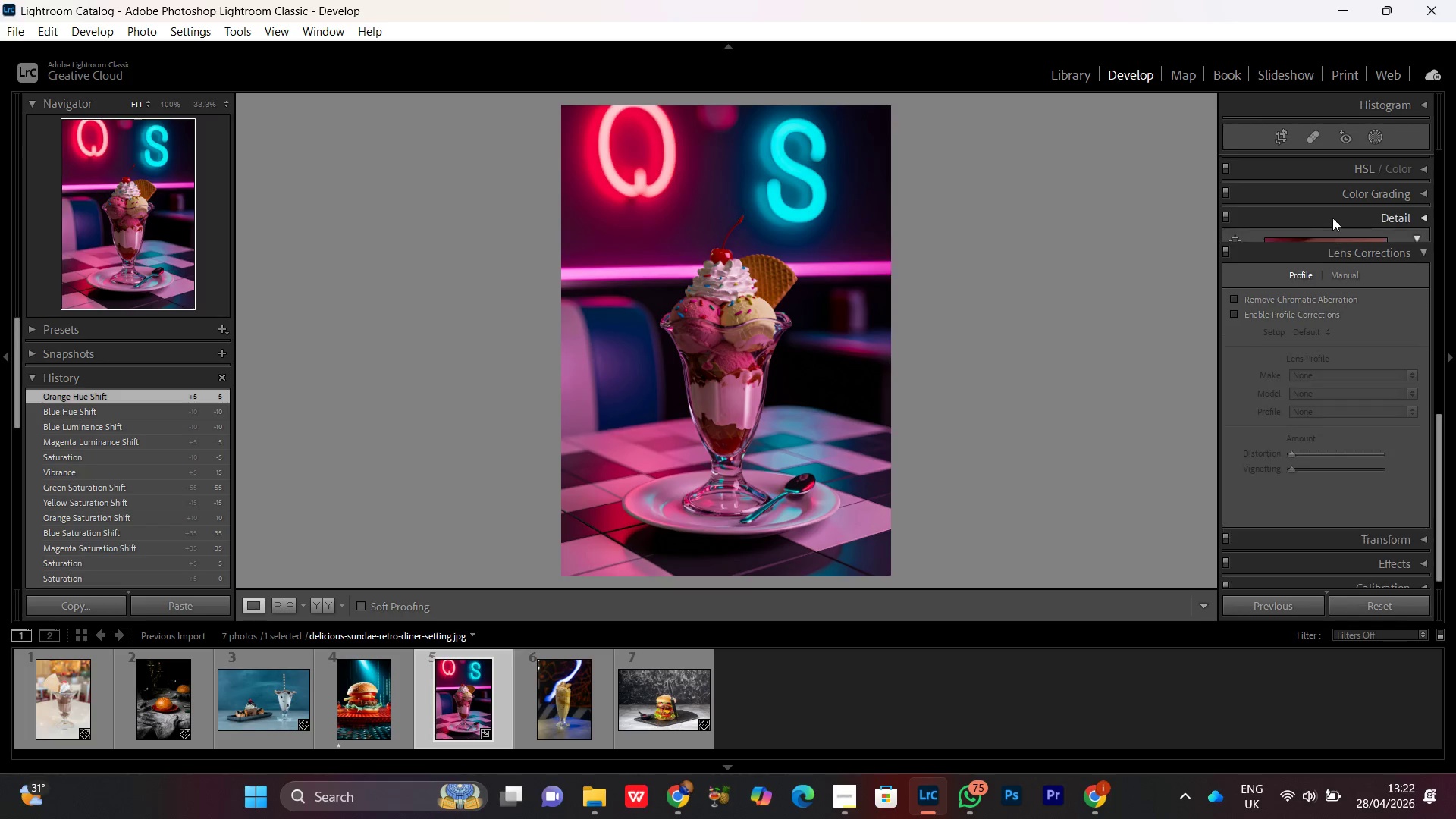 
left_click([1342, 196])
 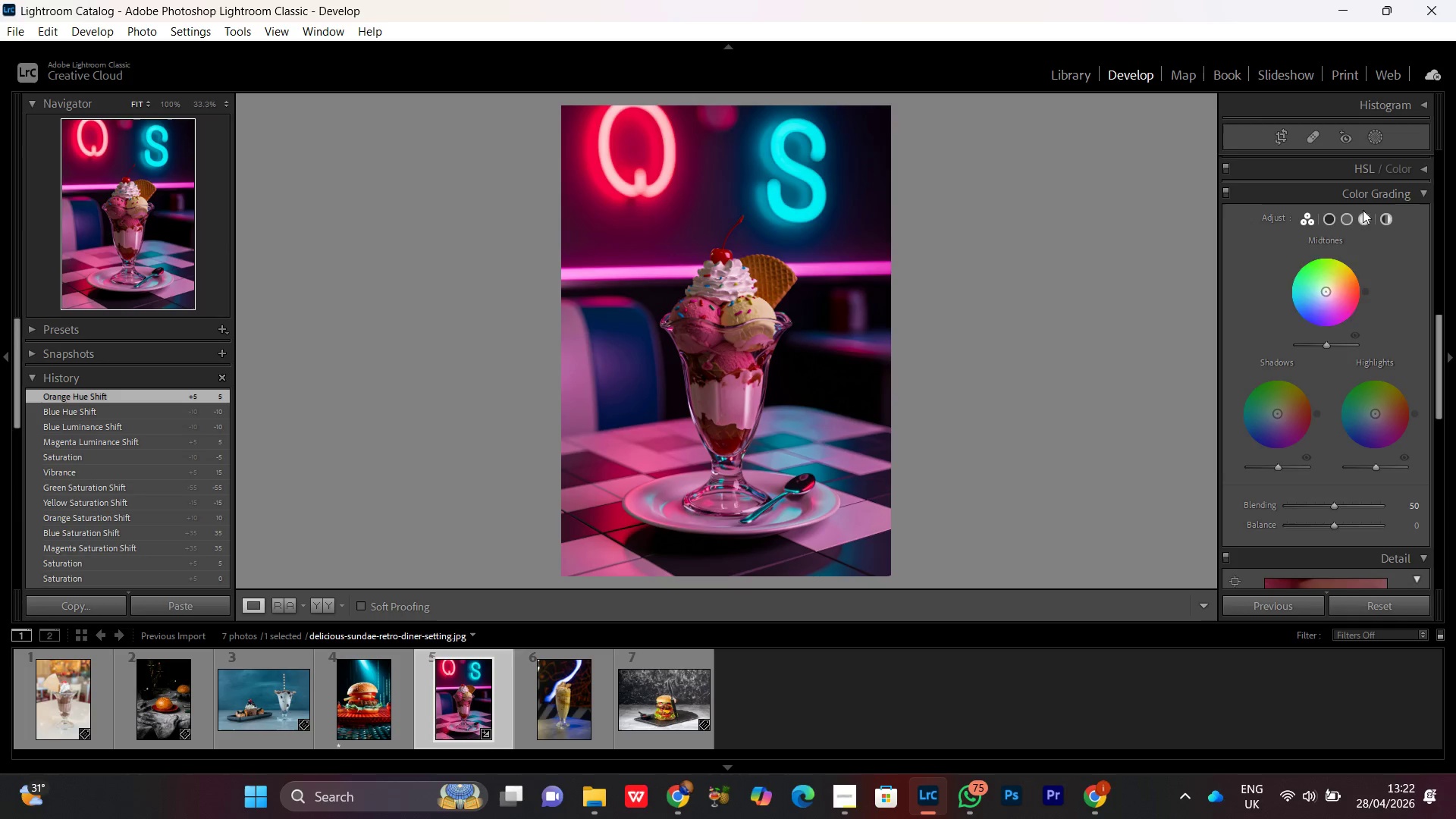 
left_click([1349, 168])
 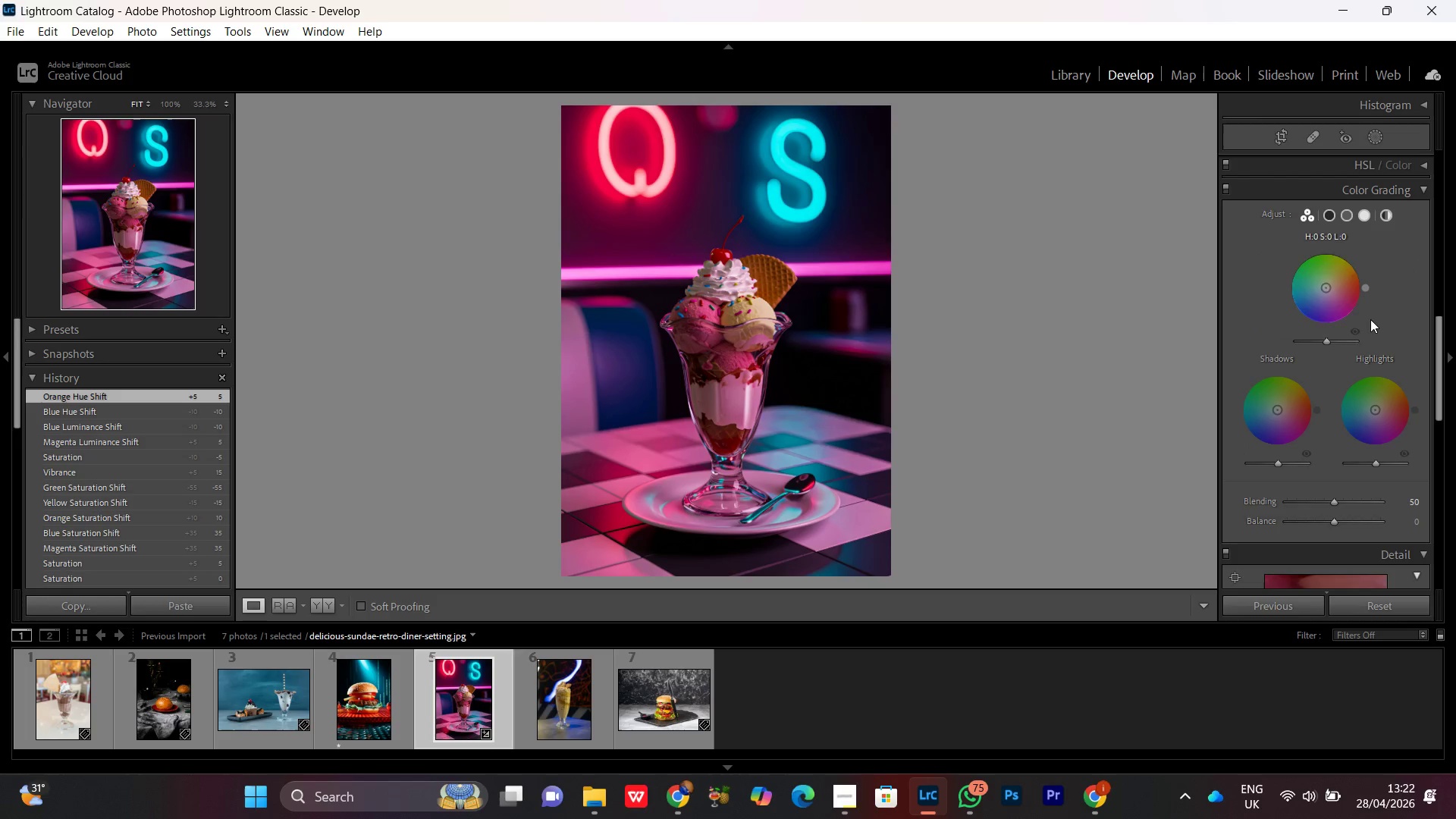 
scroll: coordinate [1373, 302], scroll_direction: up, amount: 1.0
 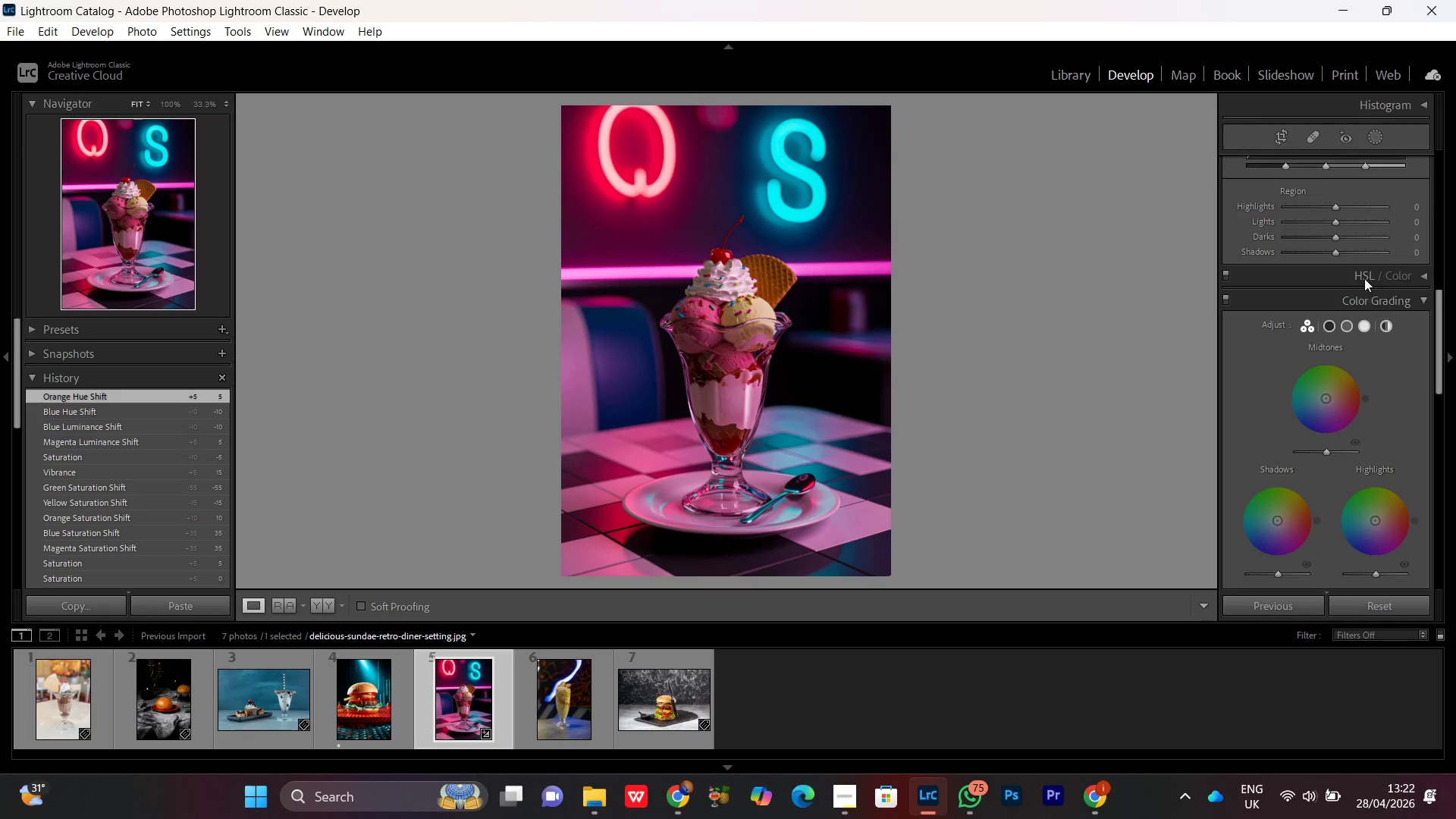 
left_click([1362, 269])
 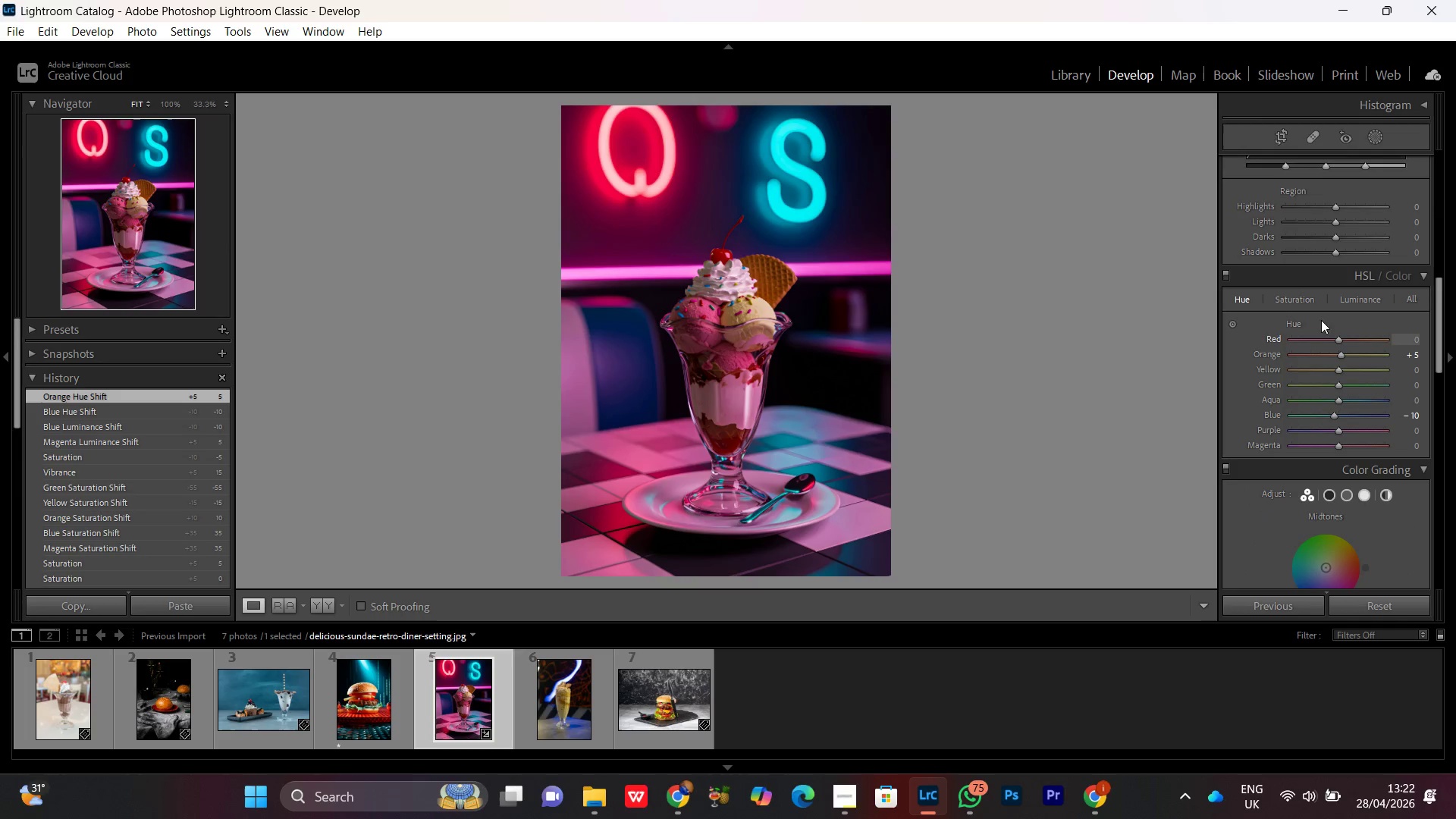 
left_click([1291, 294])
 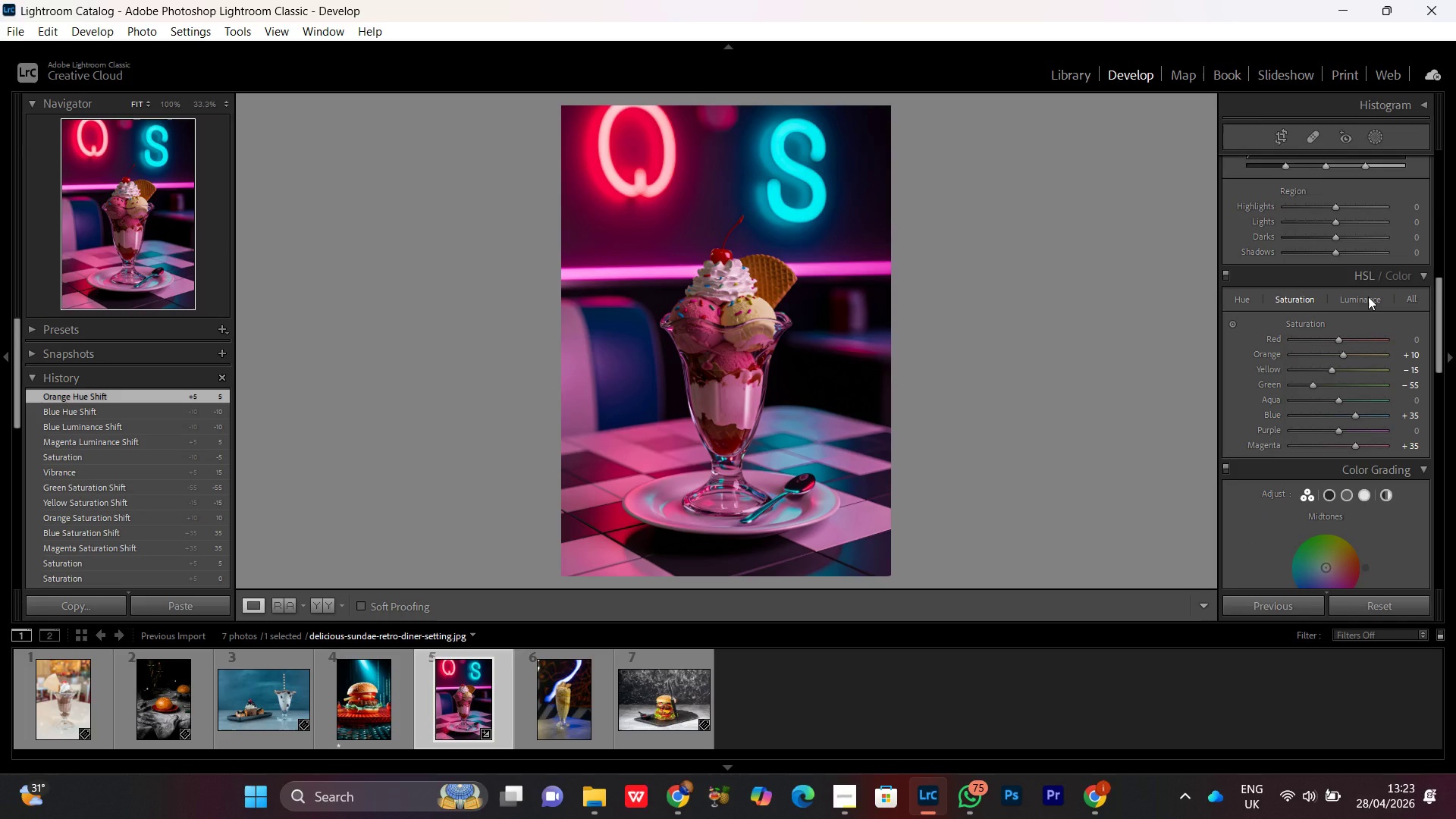 
left_click([1368, 297])
 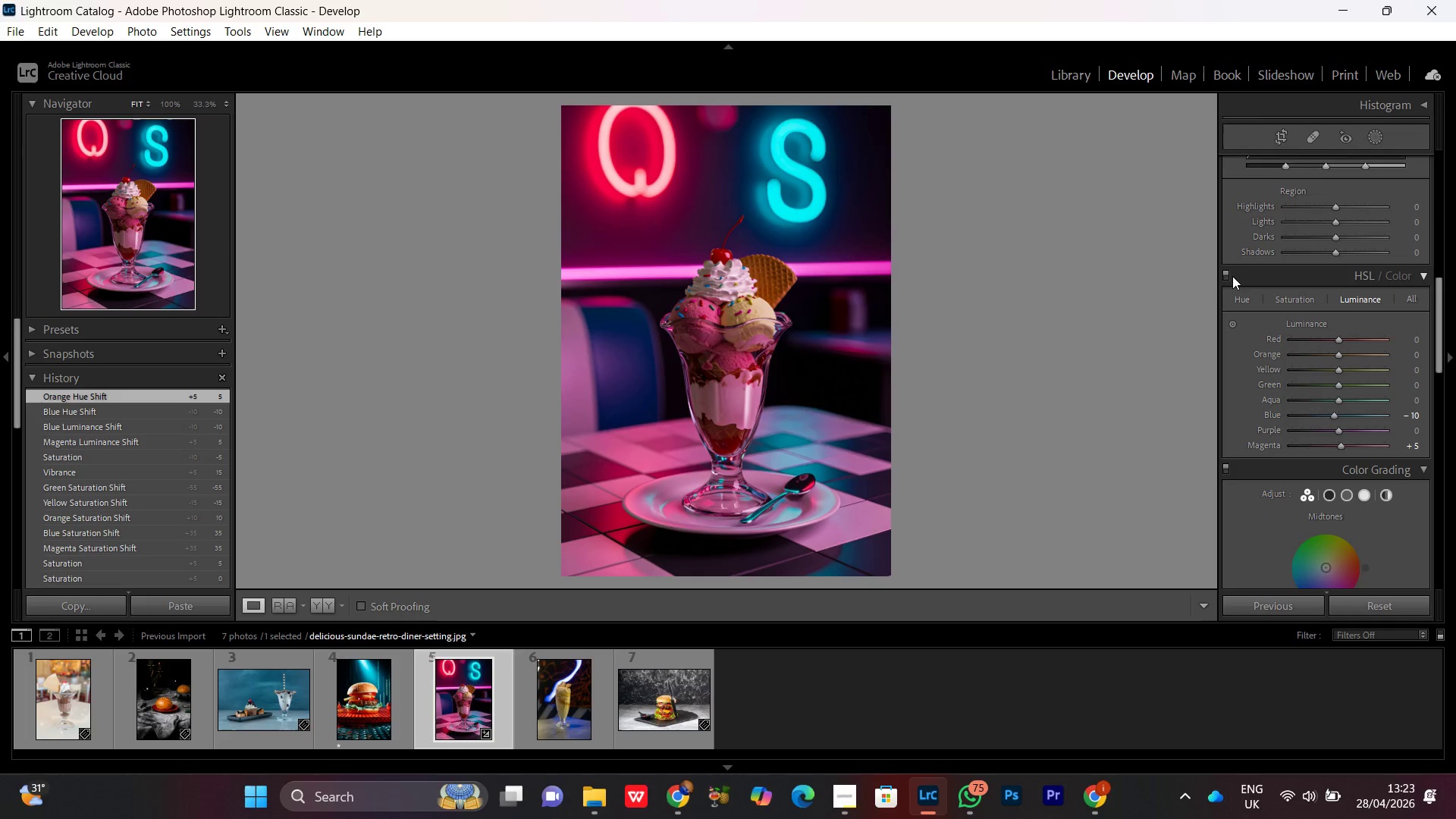 
left_click([1228, 274])
 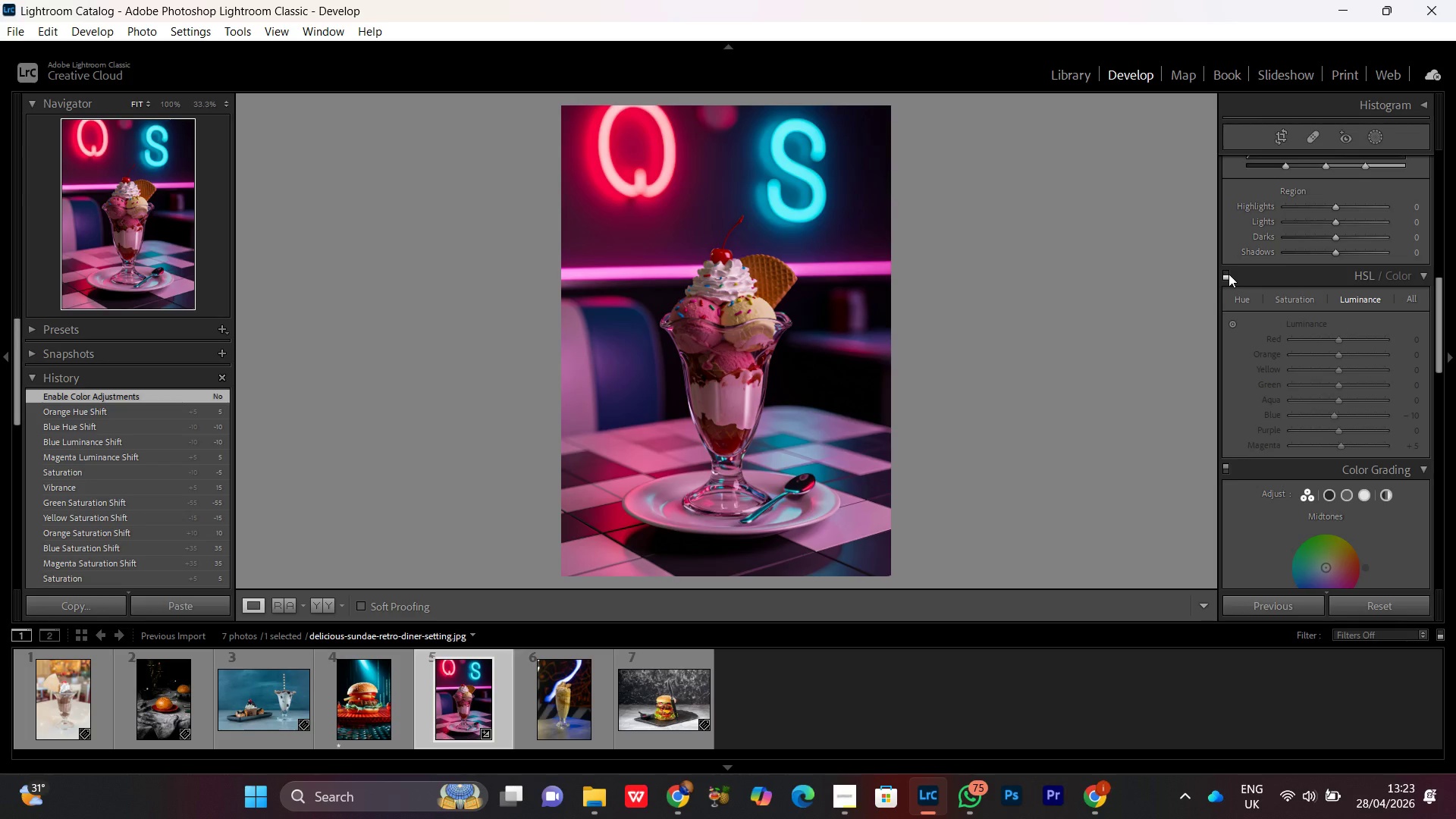 
left_click([1228, 274])
 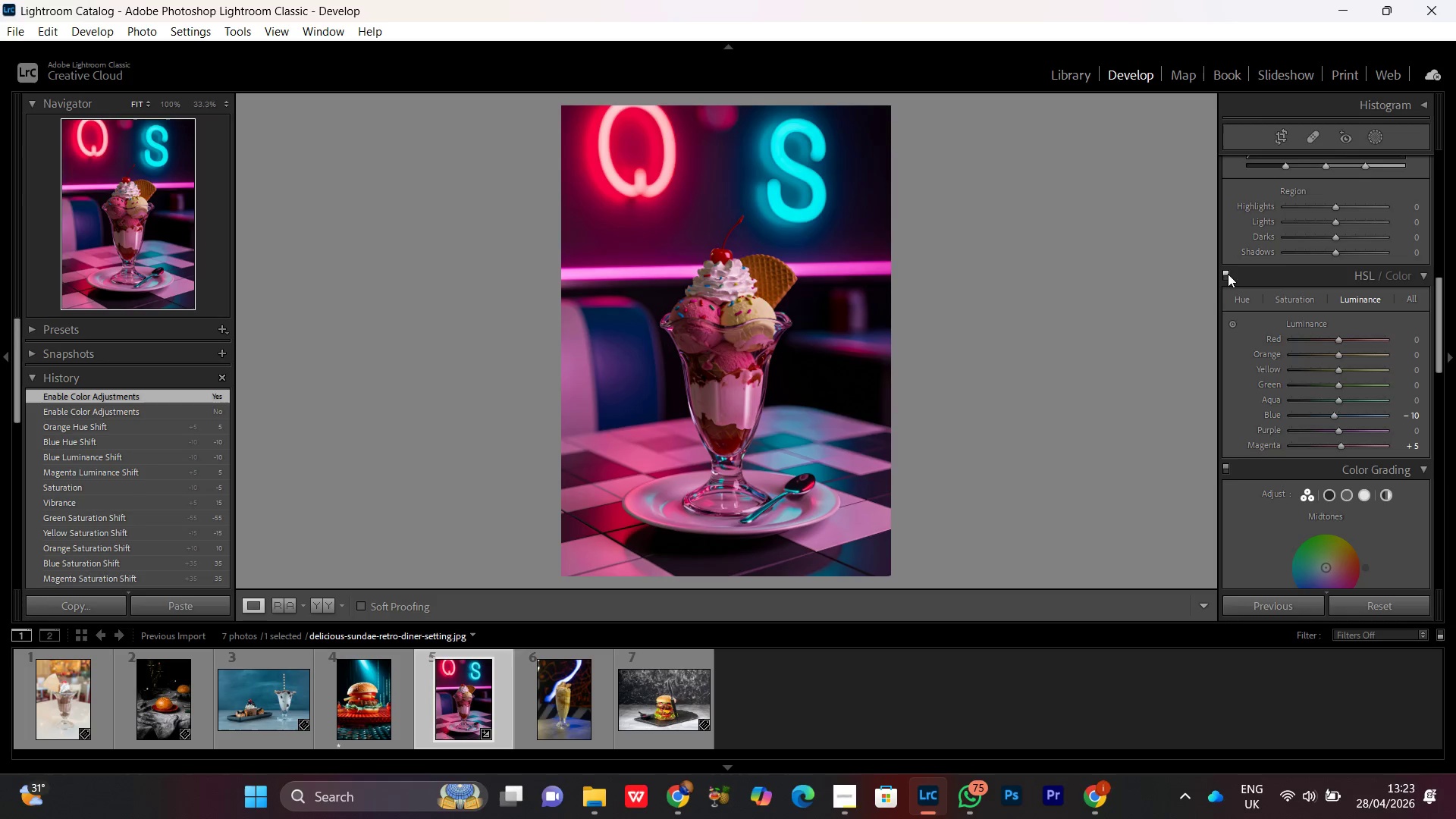 
left_click([1228, 274])
 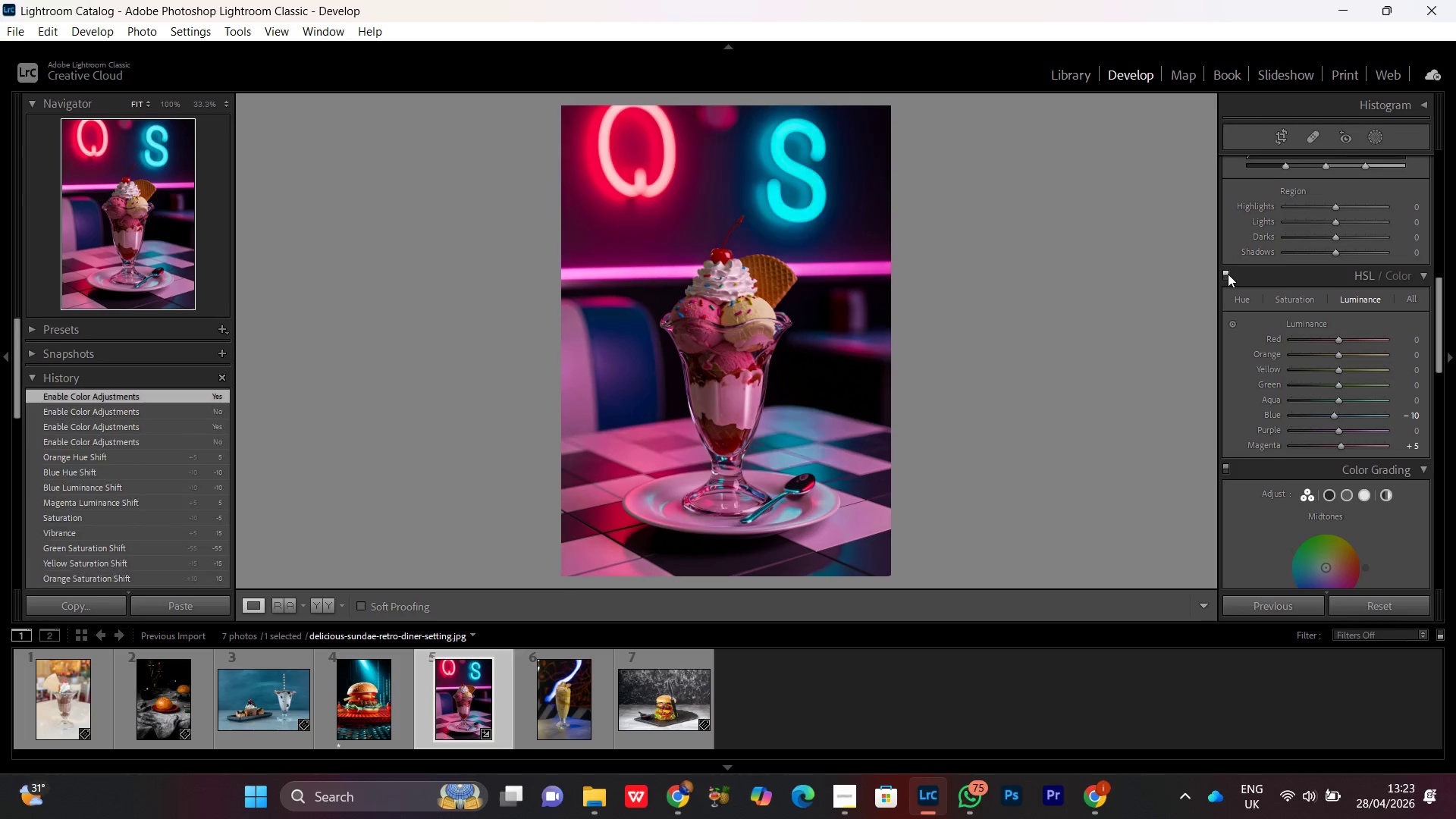 
double_click([1228, 274])
 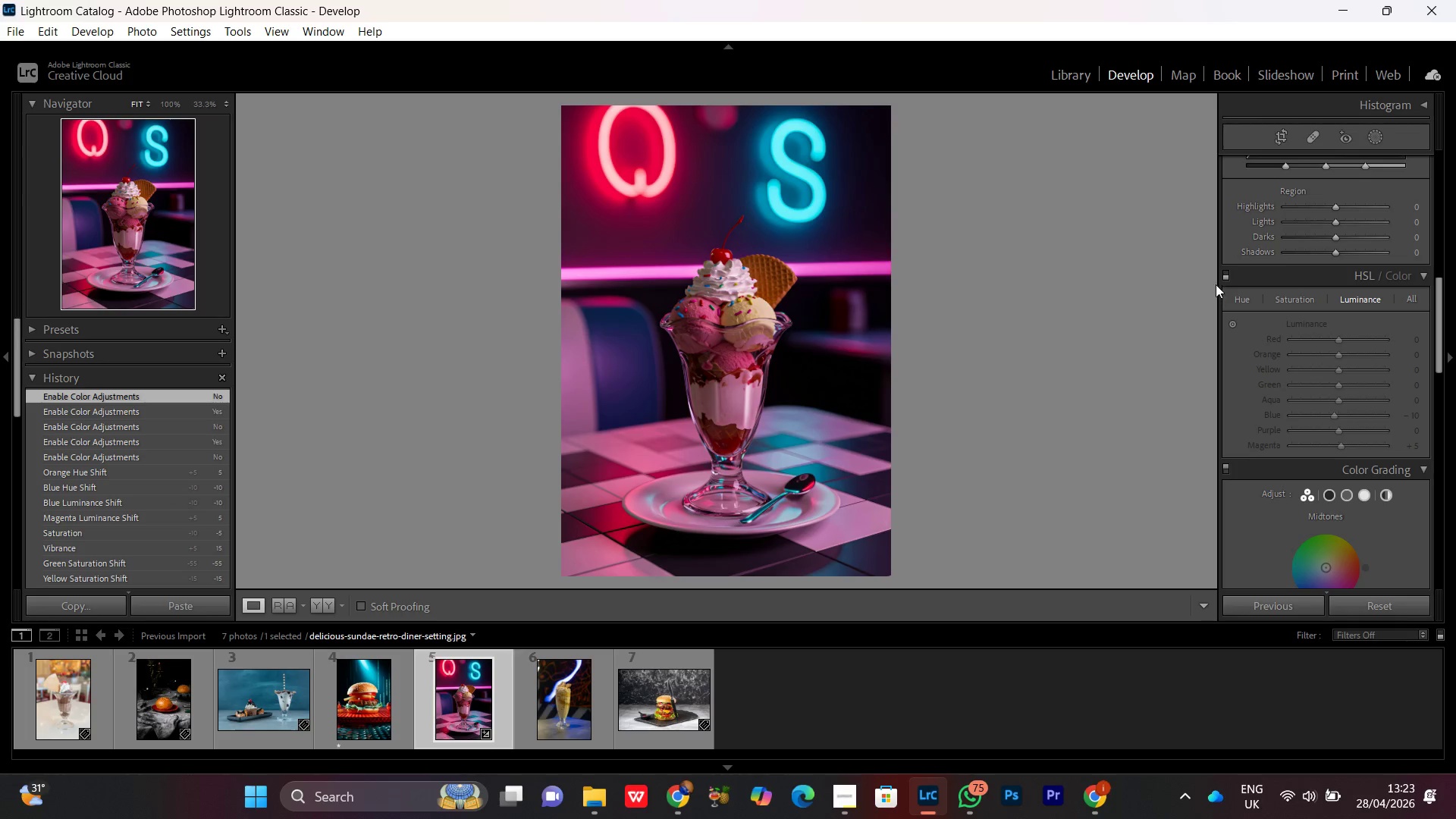 
left_click([1227, 278])
 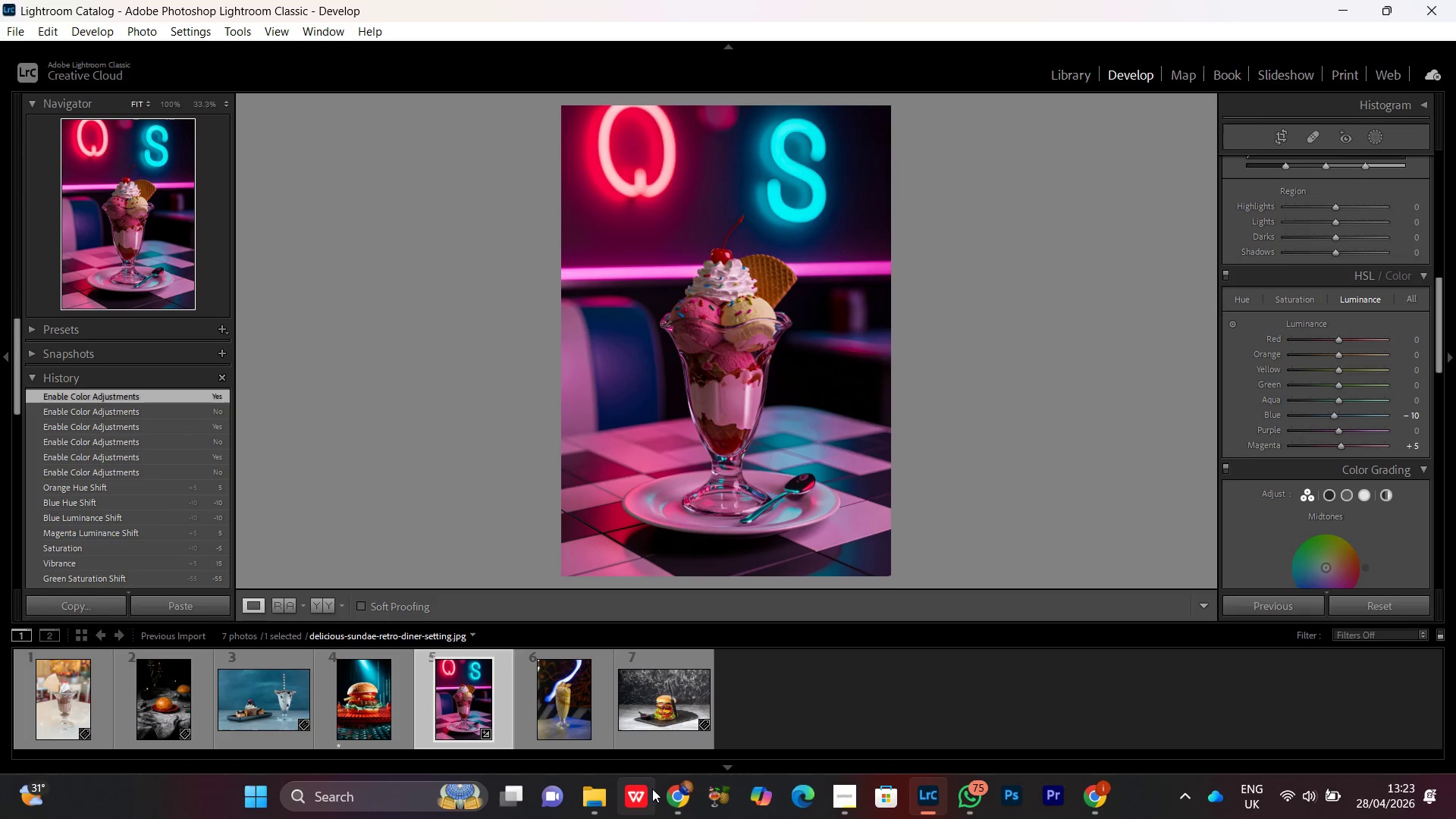 
left_click([682, 799])
 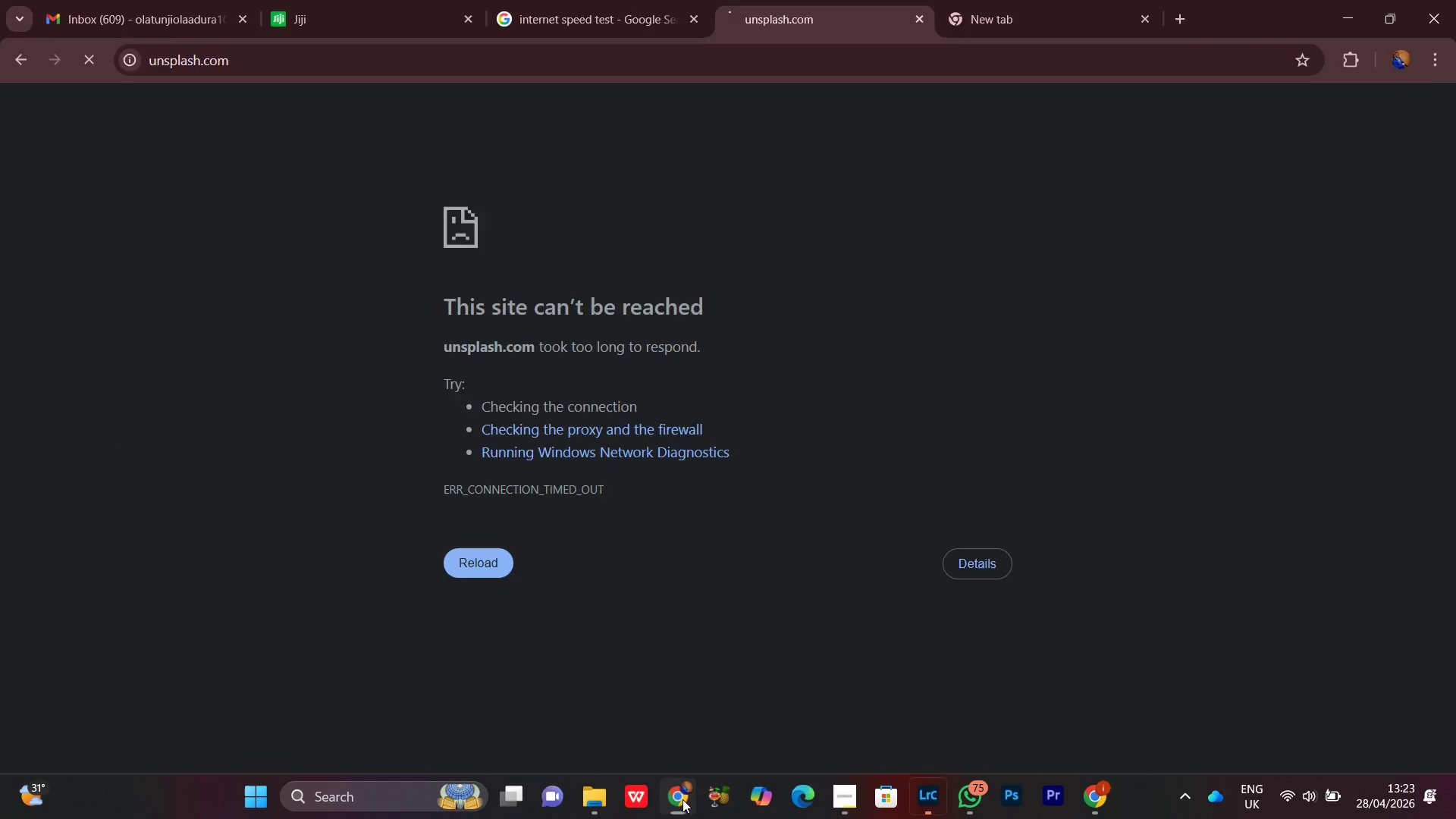 
double_click([682, 799])
 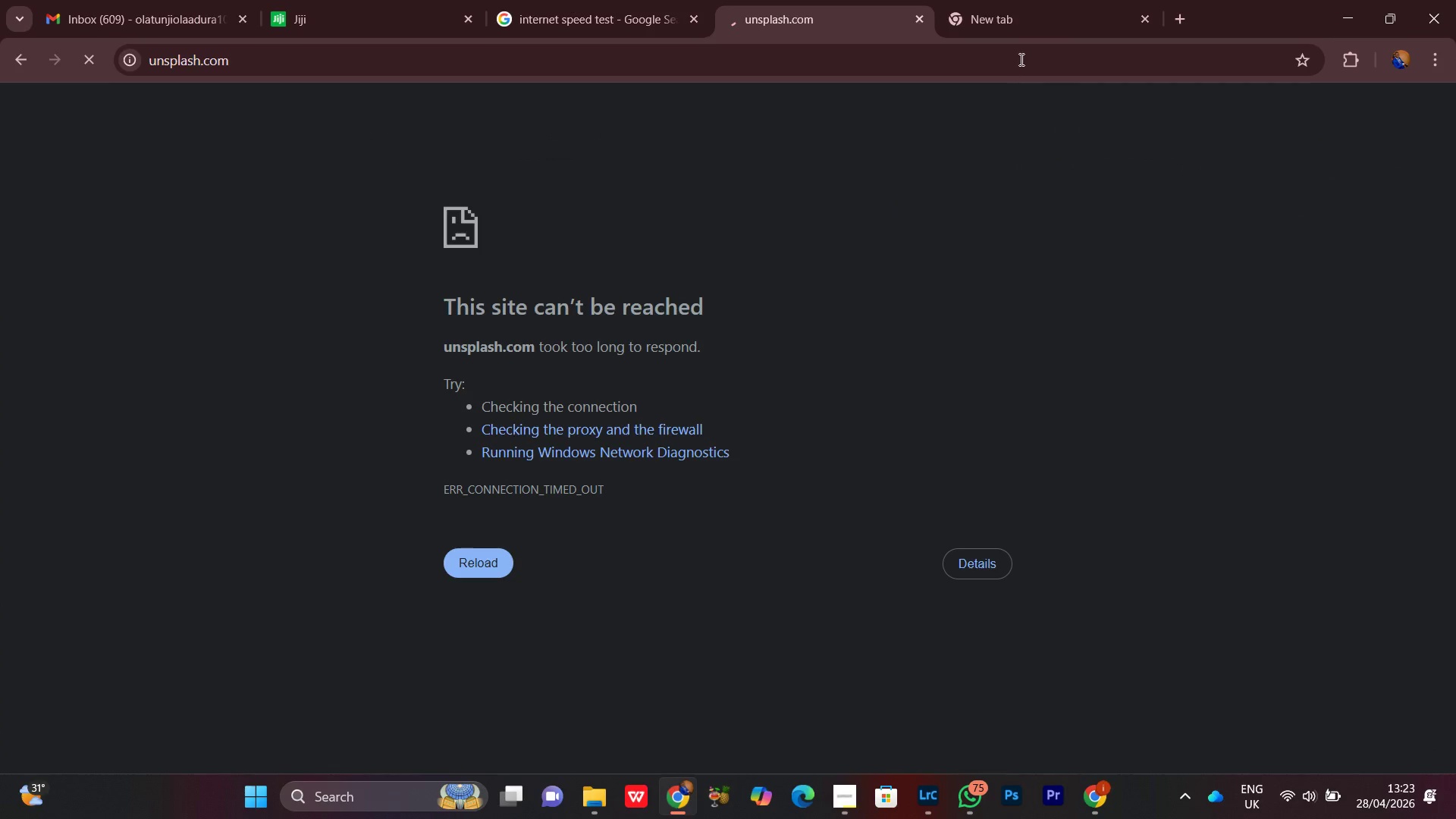 
left_click([1026, 4])
 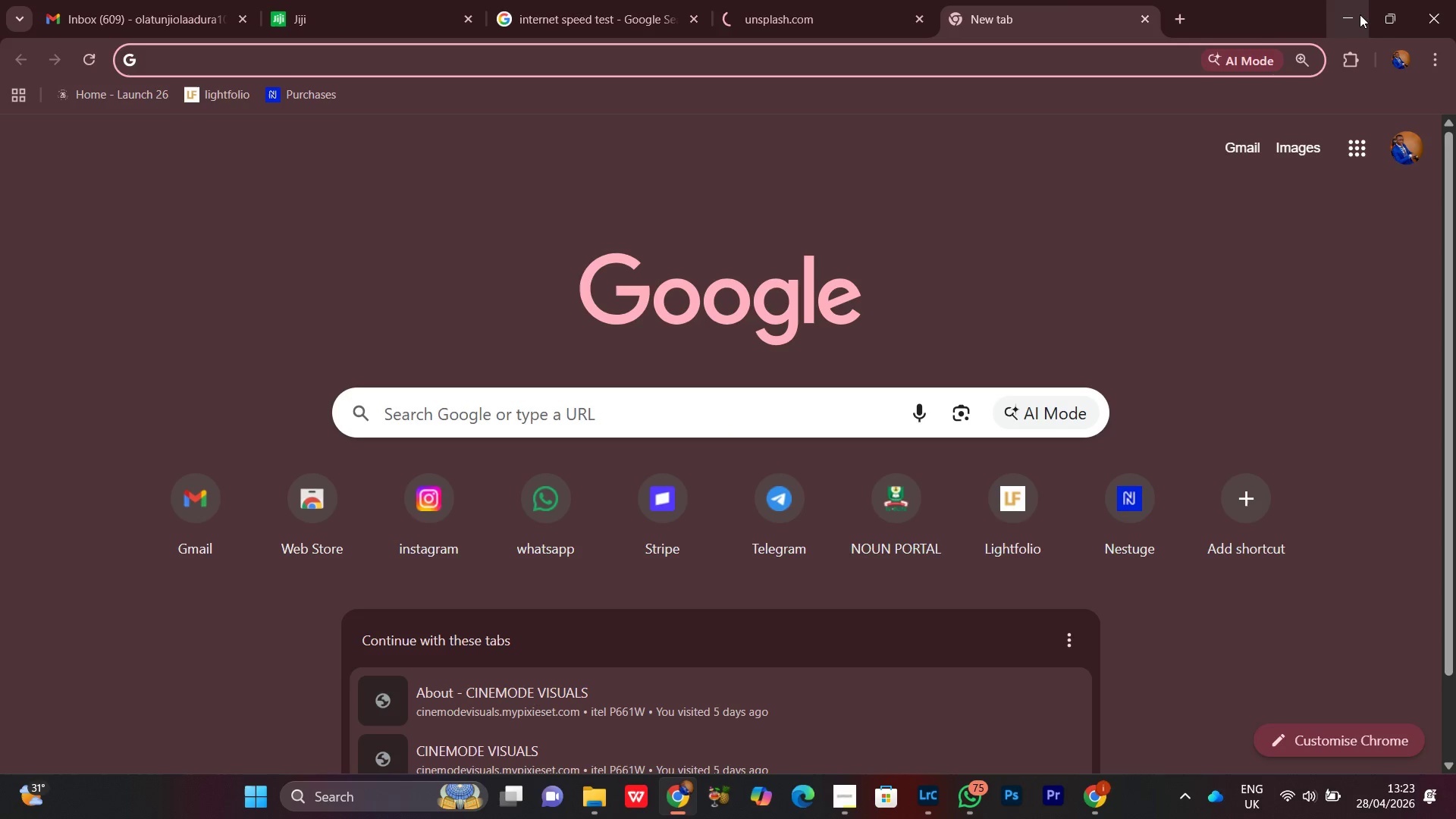 
left_click([1346, 37])
 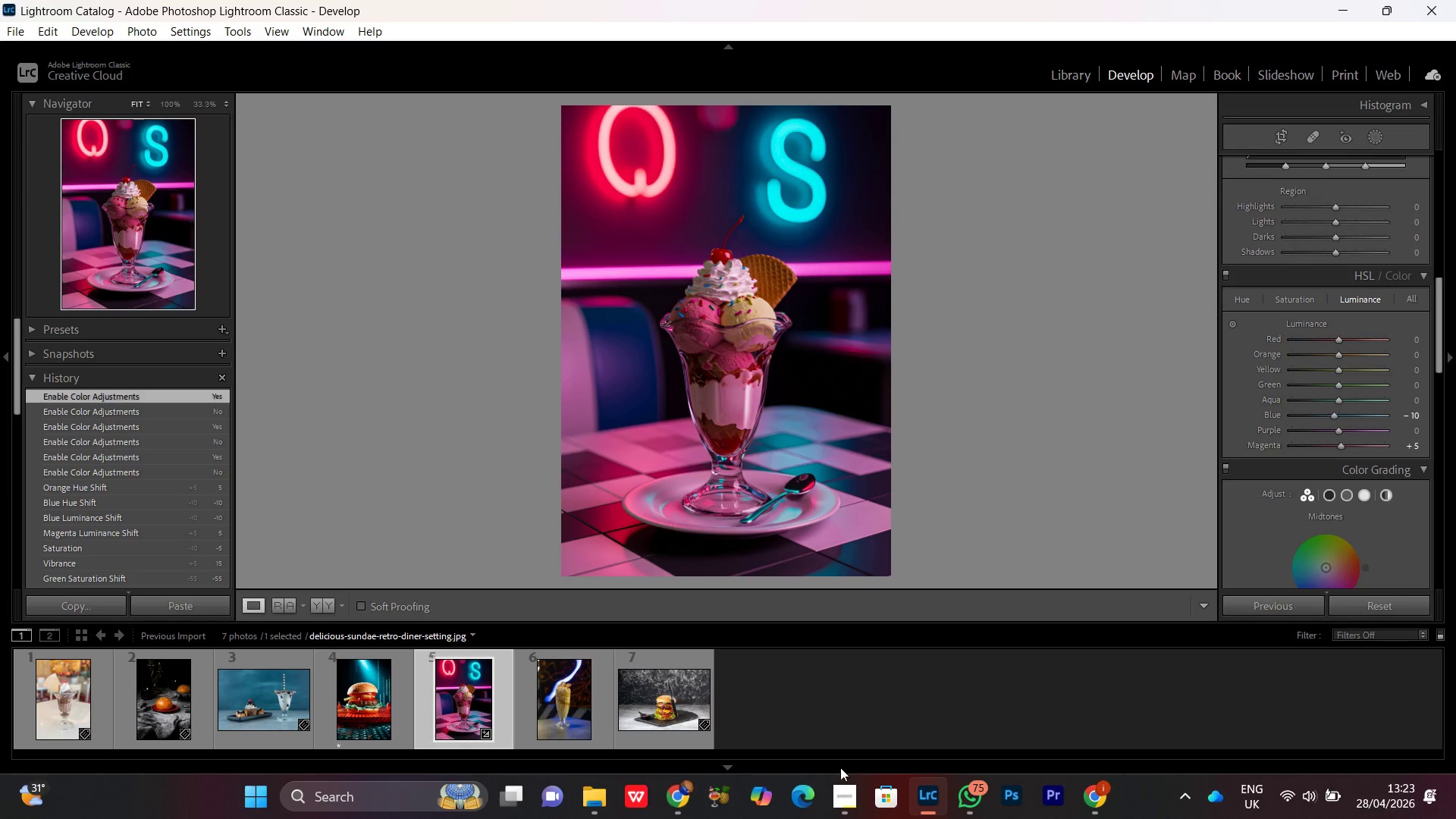 
left_click([839, 814])